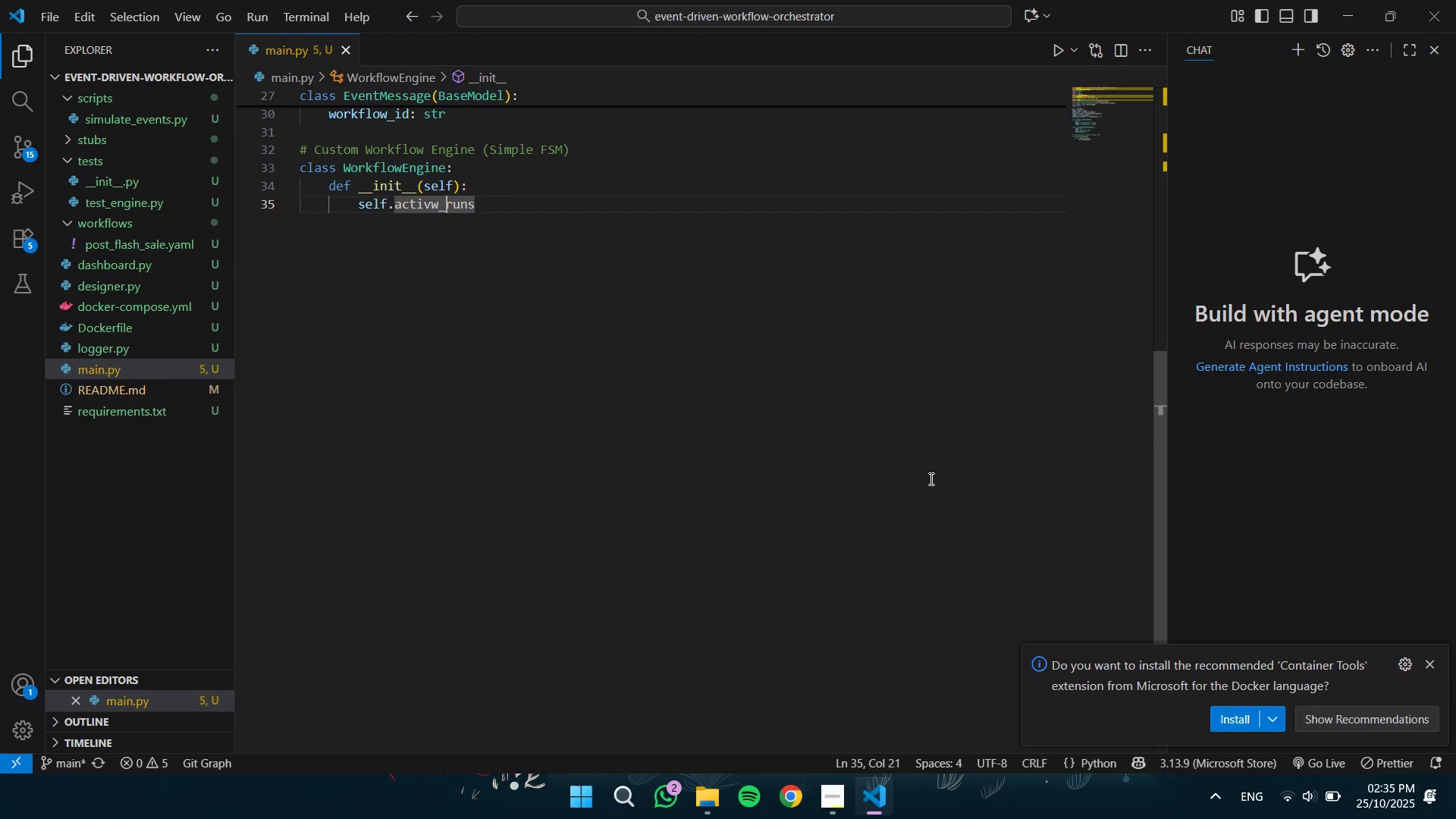 
key(ArrowLeft)
 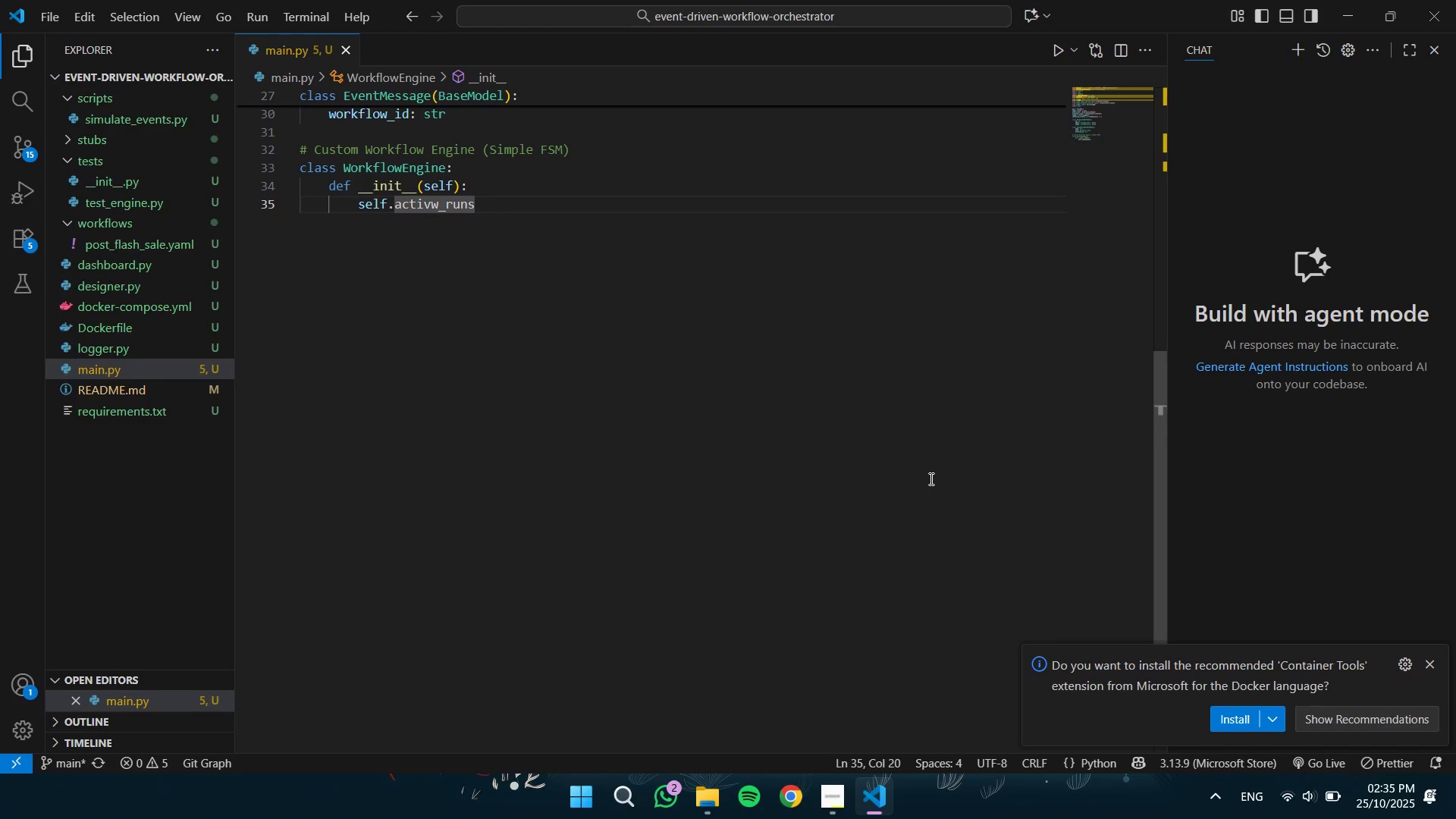 
key(Backspace)
 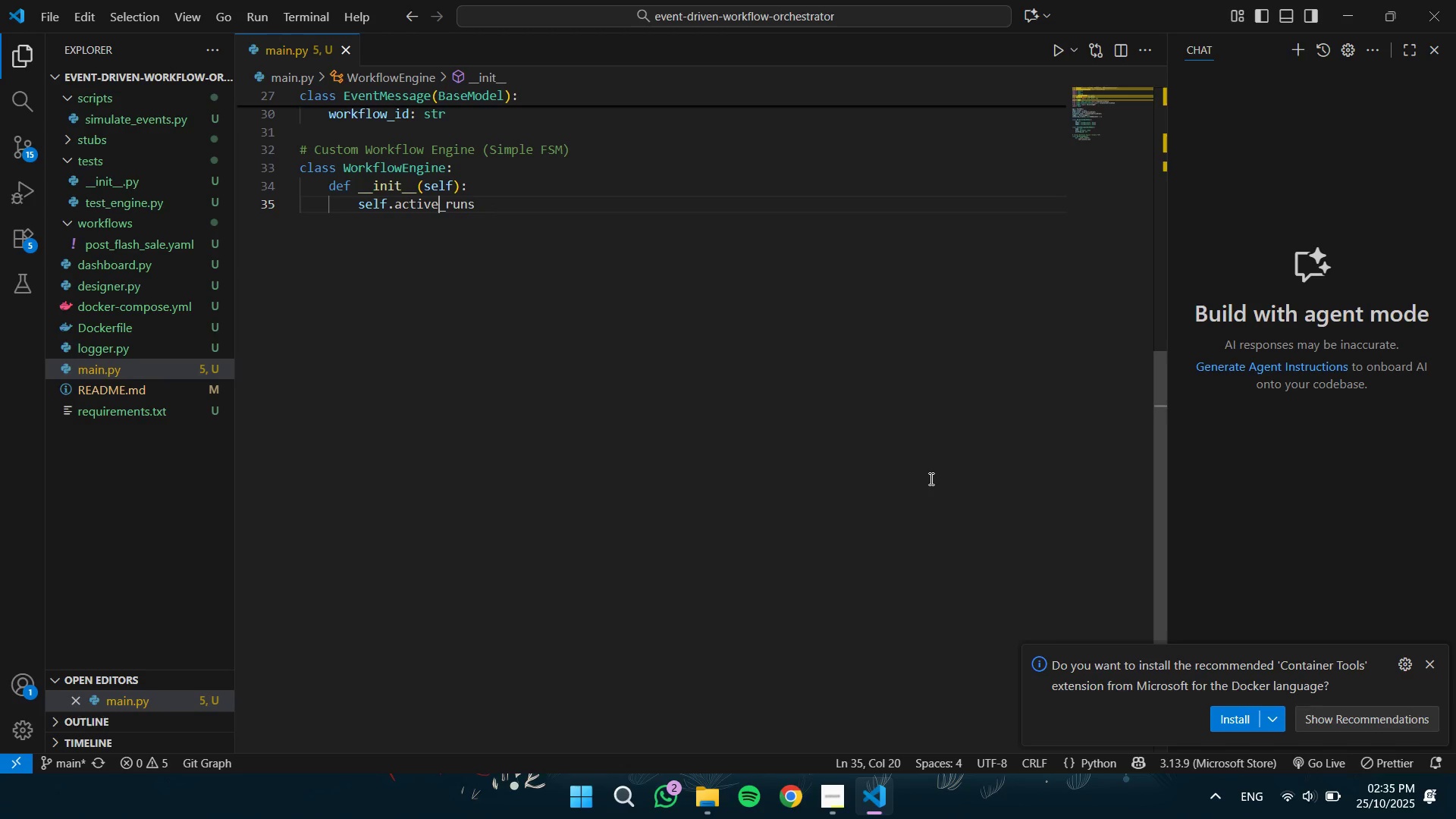 
key(E)
 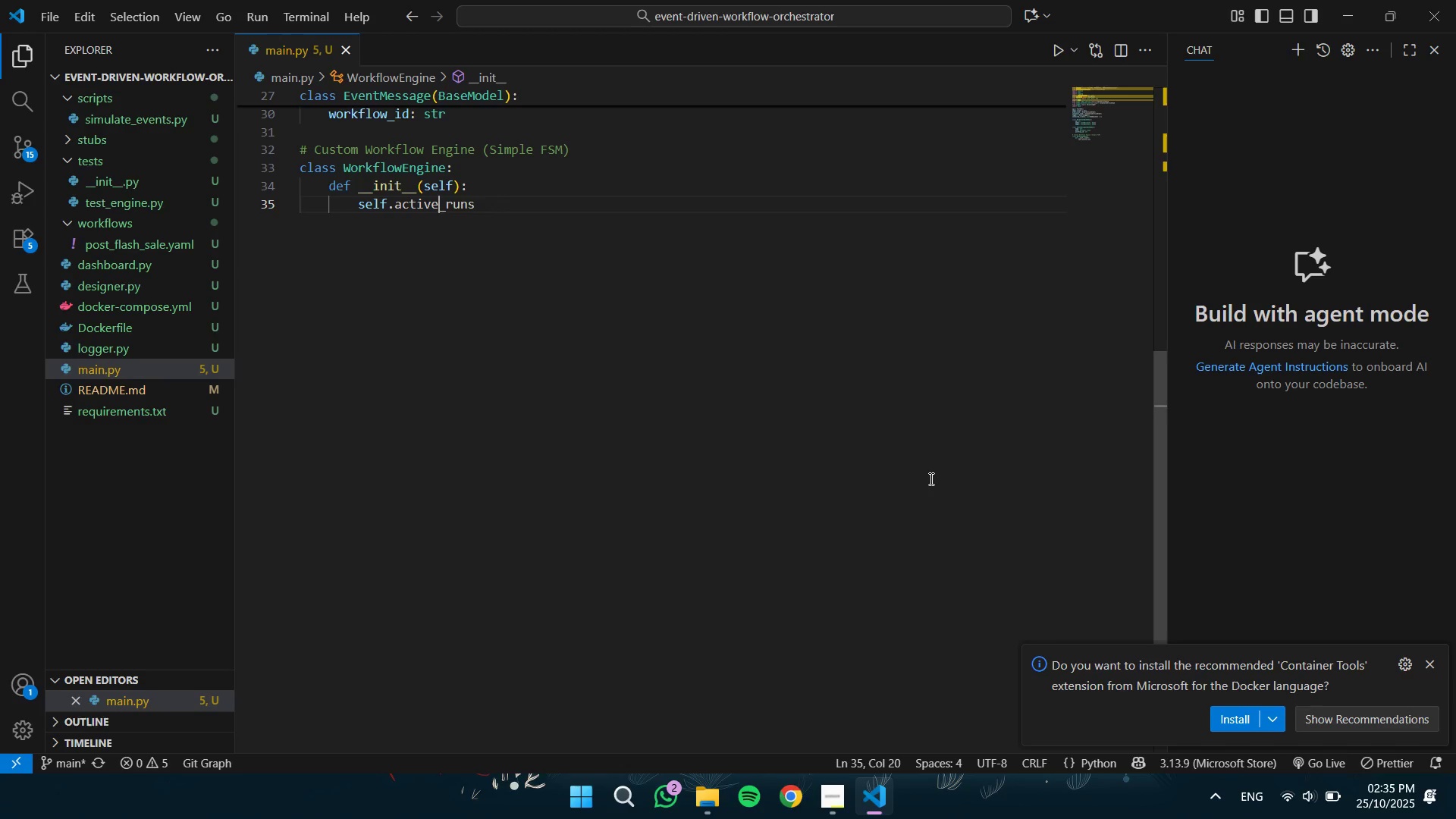 
key(Control+ArrowRight)
 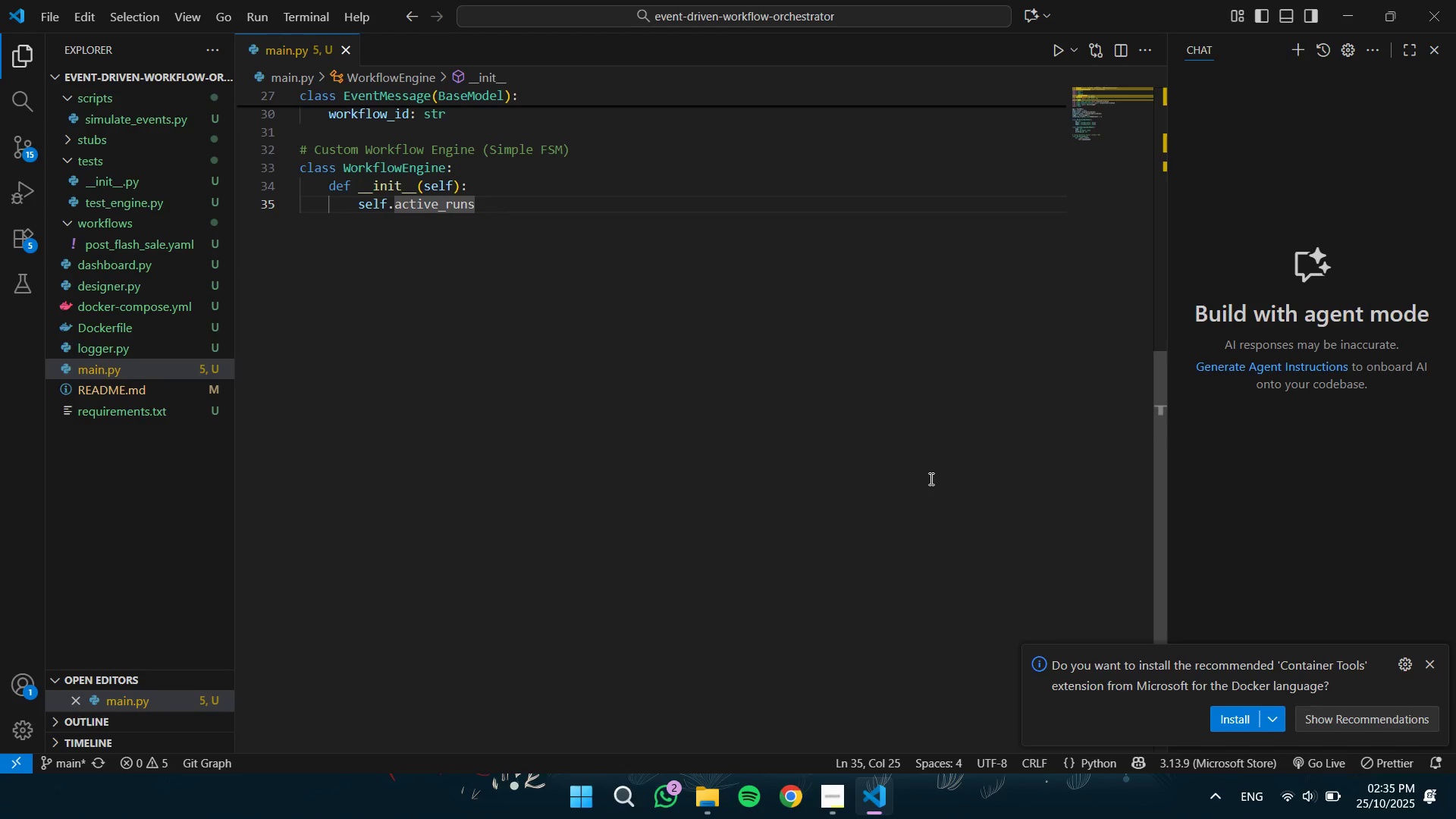 
type(: Dic)
 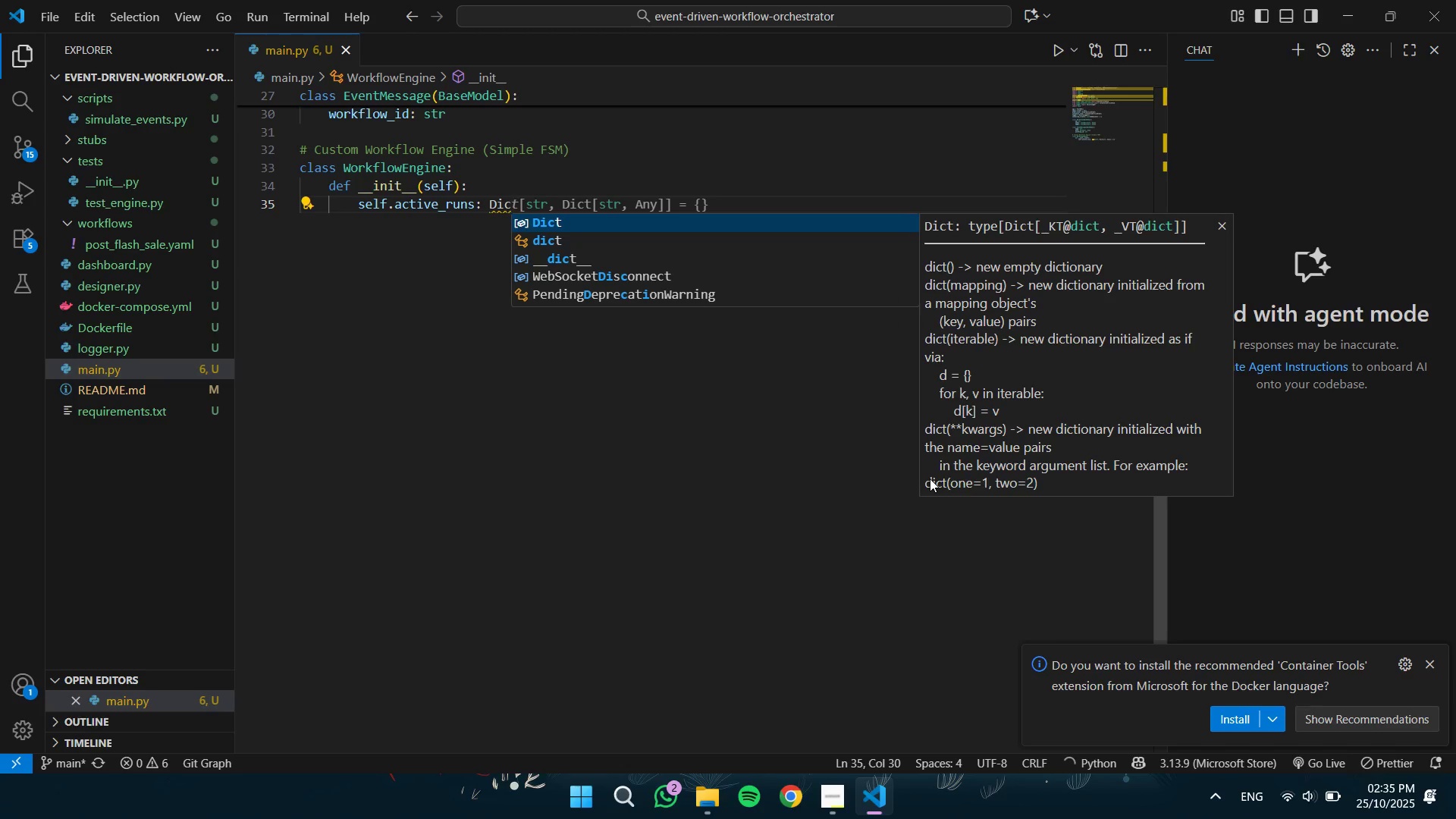 
key(Enter)
 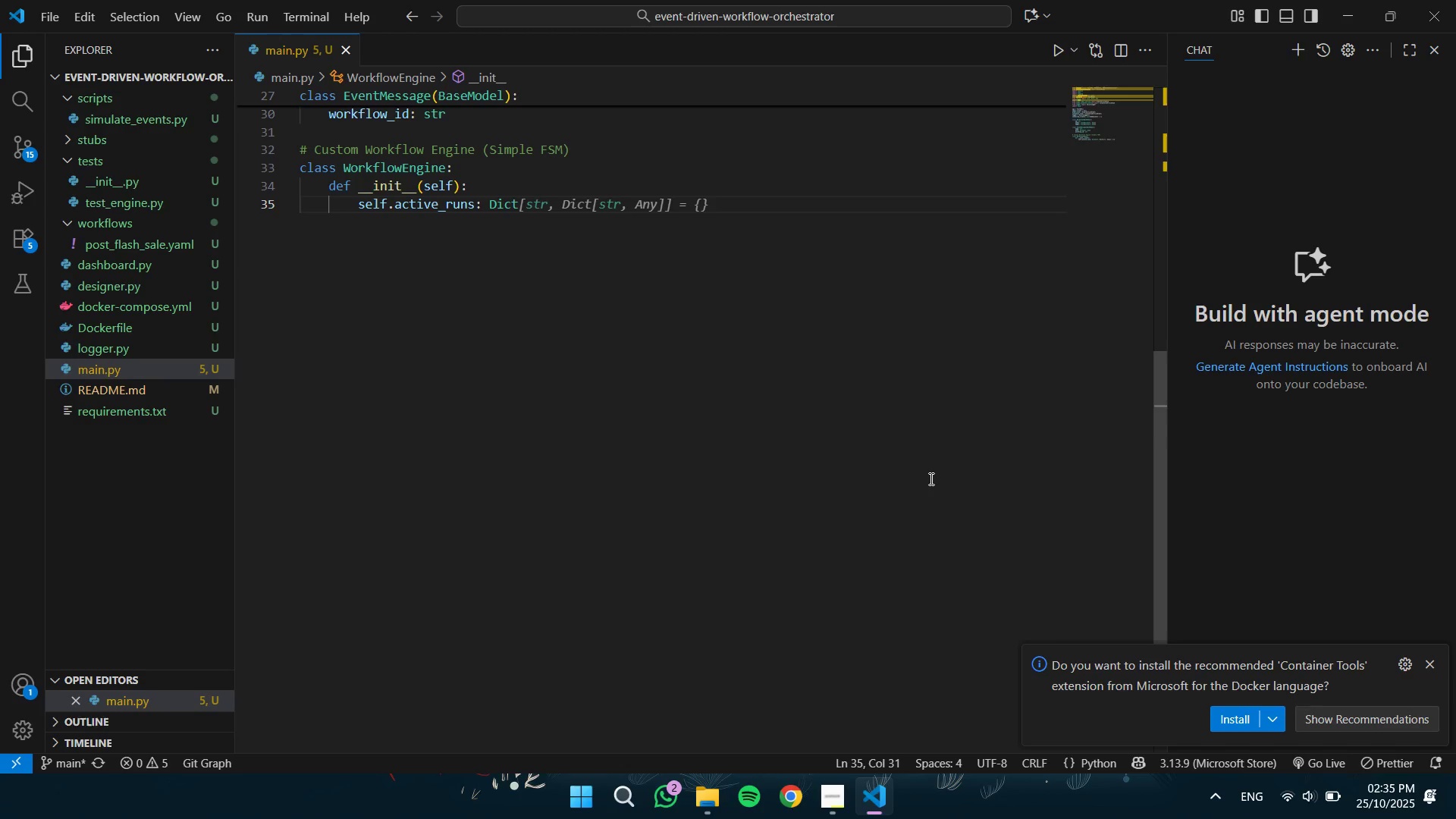 
key(Tab)
type( # run_id -> state)
 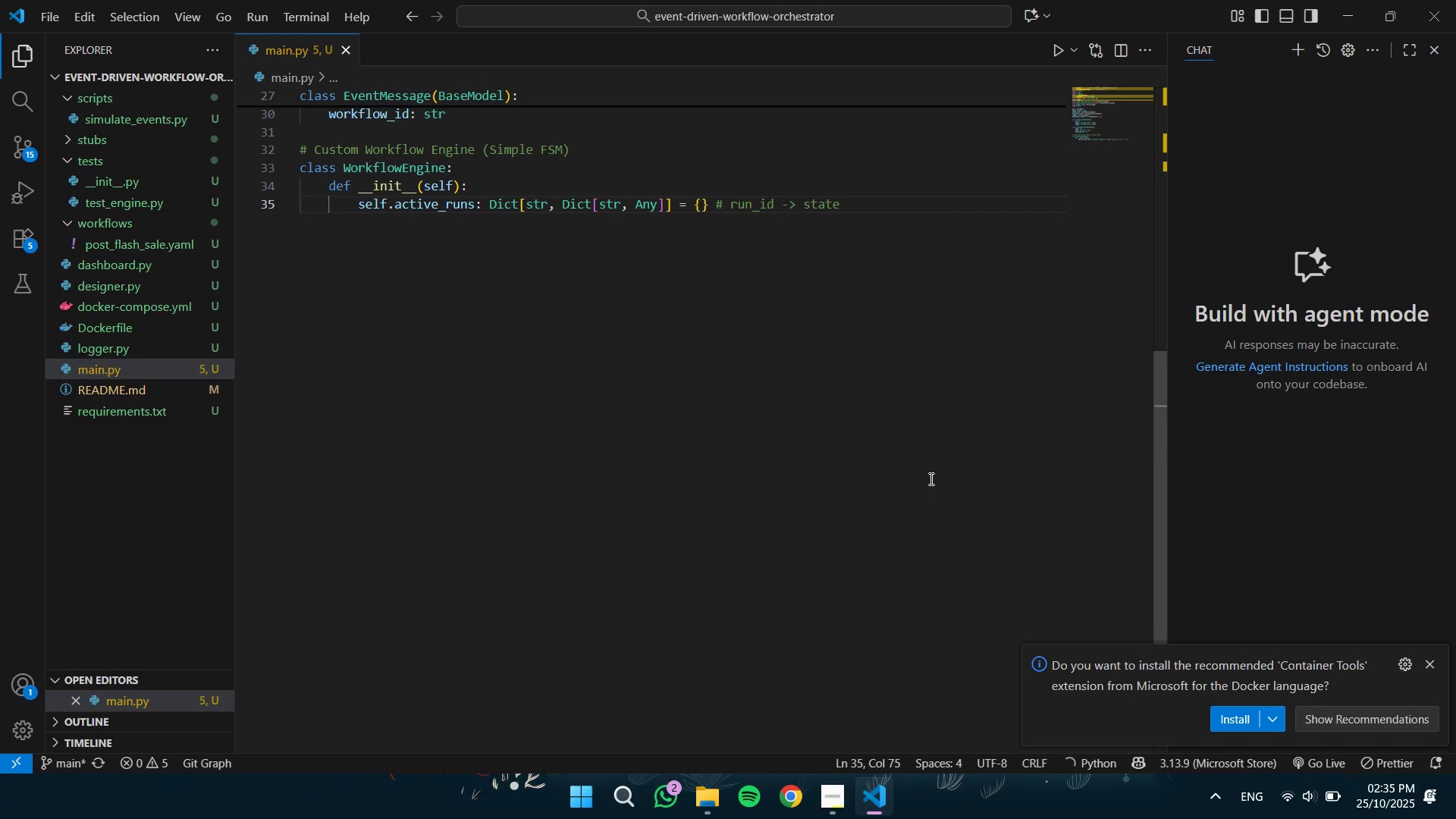 
key(Enter)
 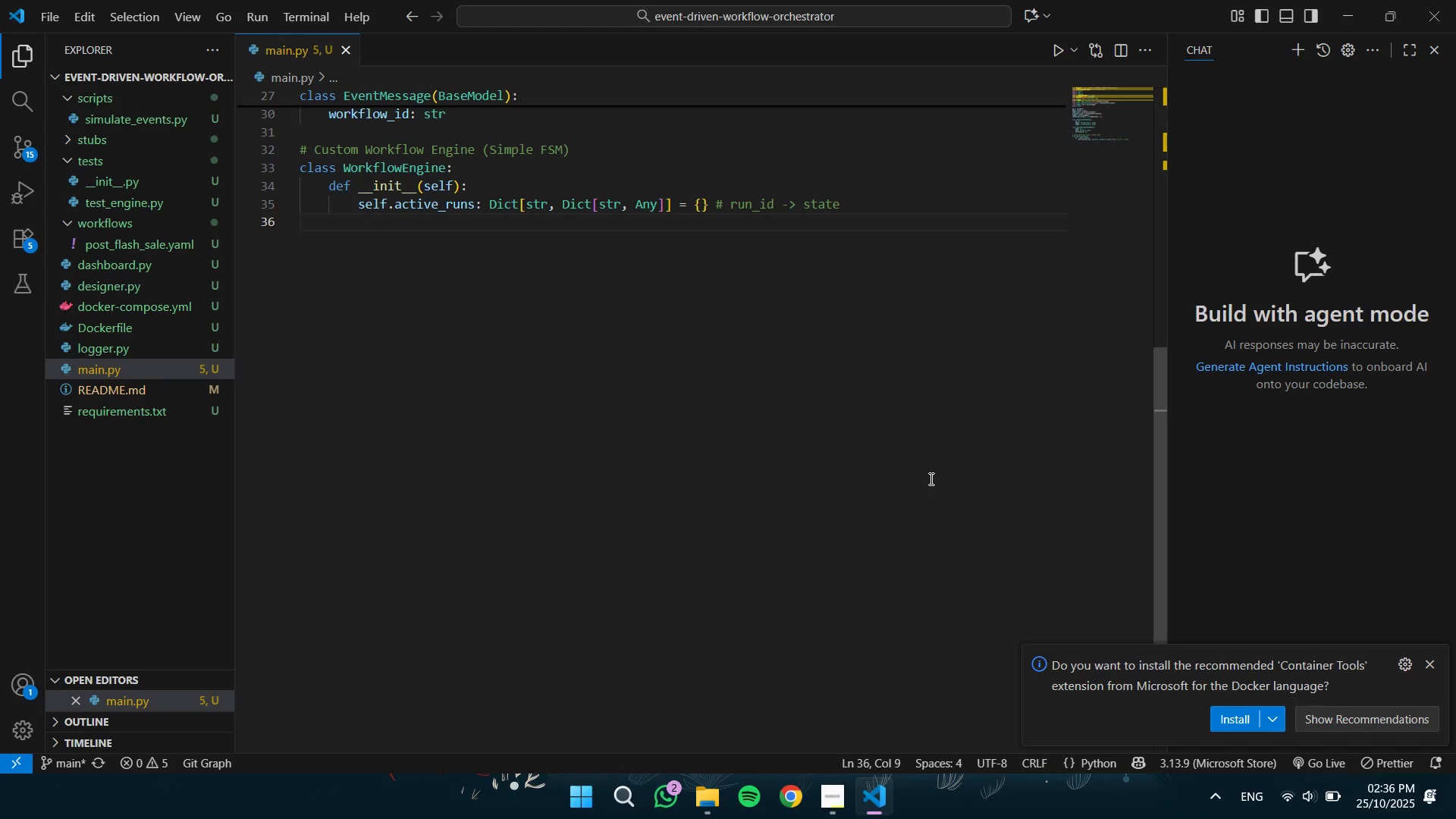 
key(Backspace)
 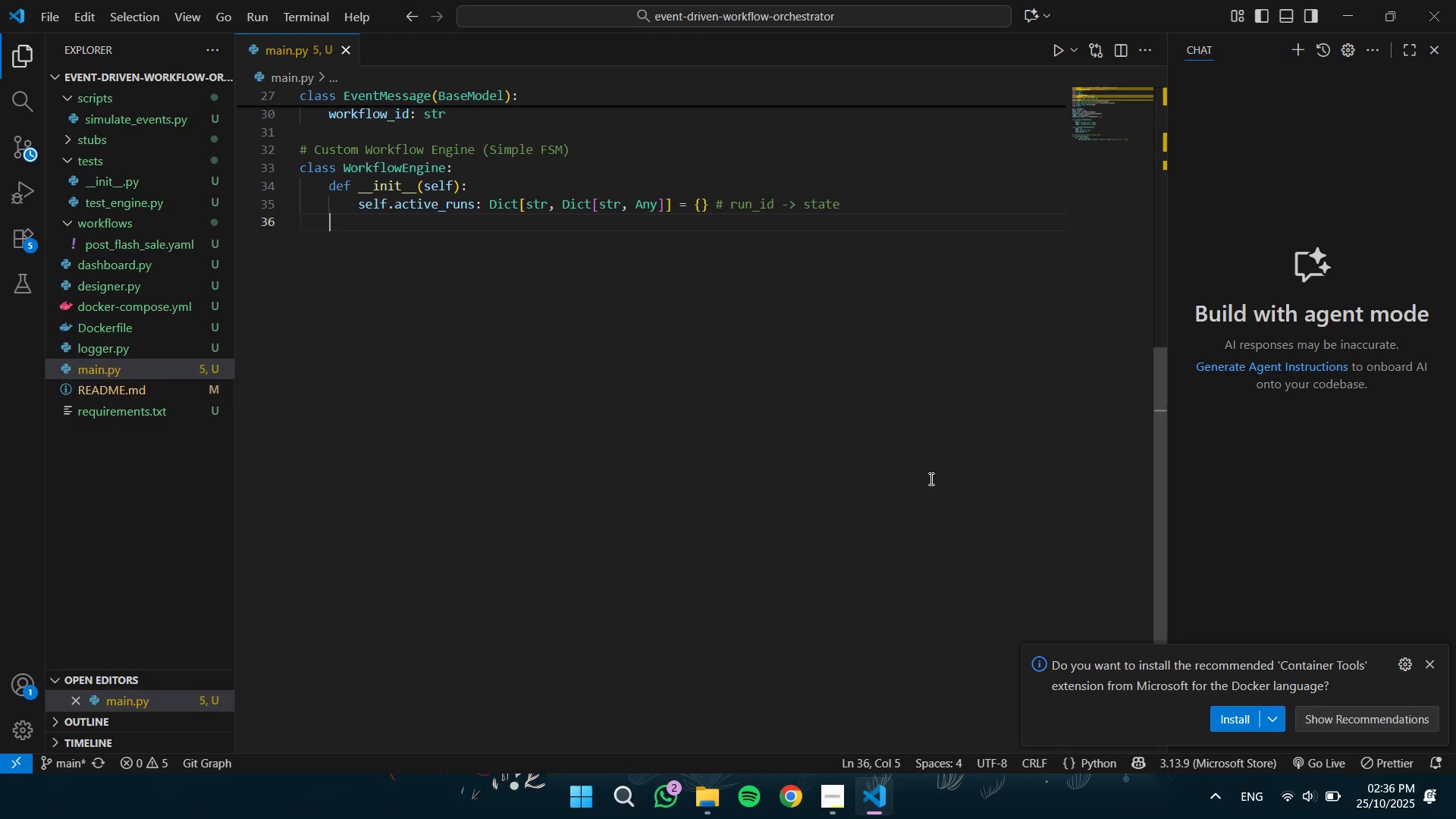 
key(Enter)
 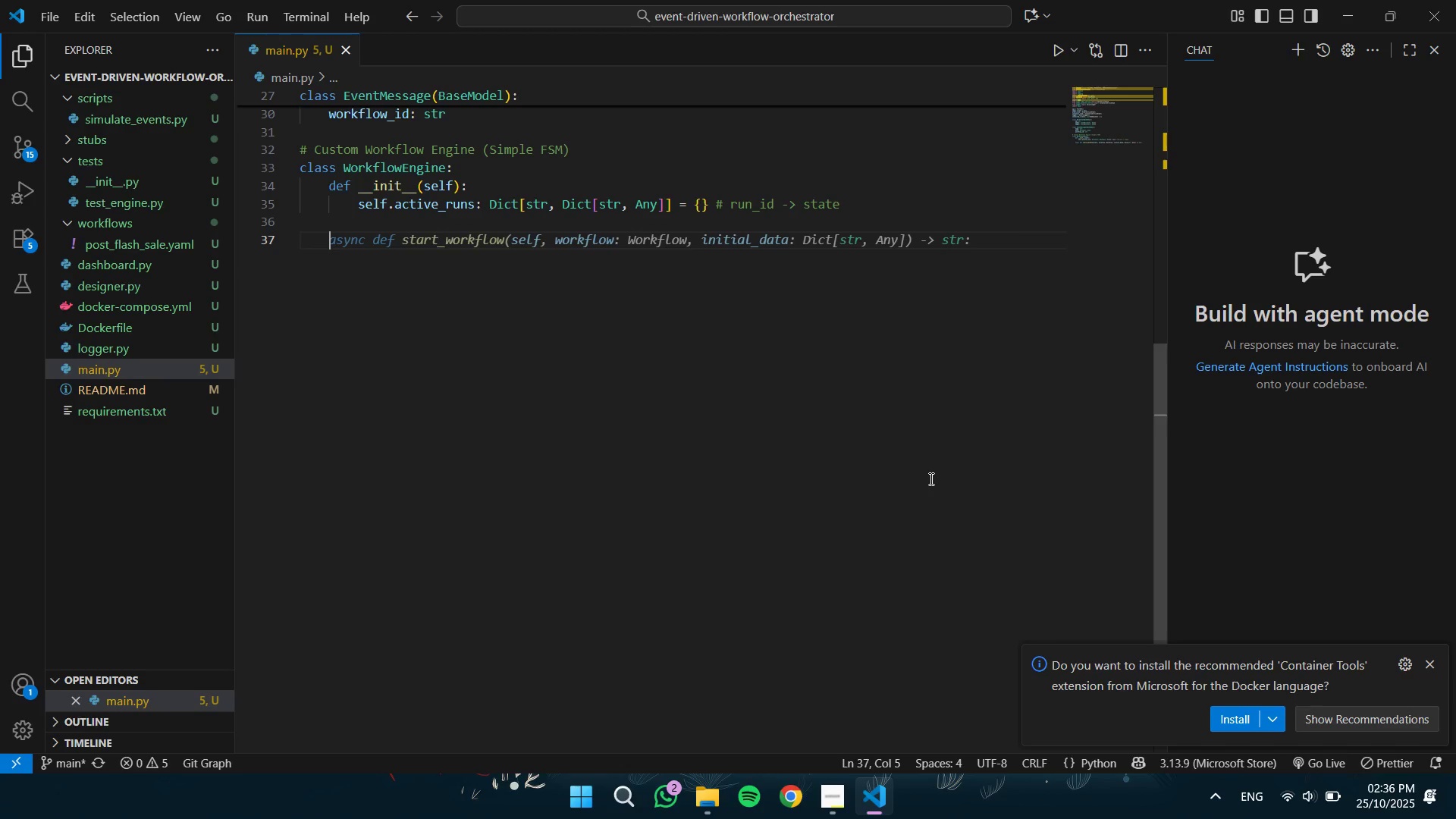 
type(async def executr)
key(Backspace)
type(e(self, event: Event)
 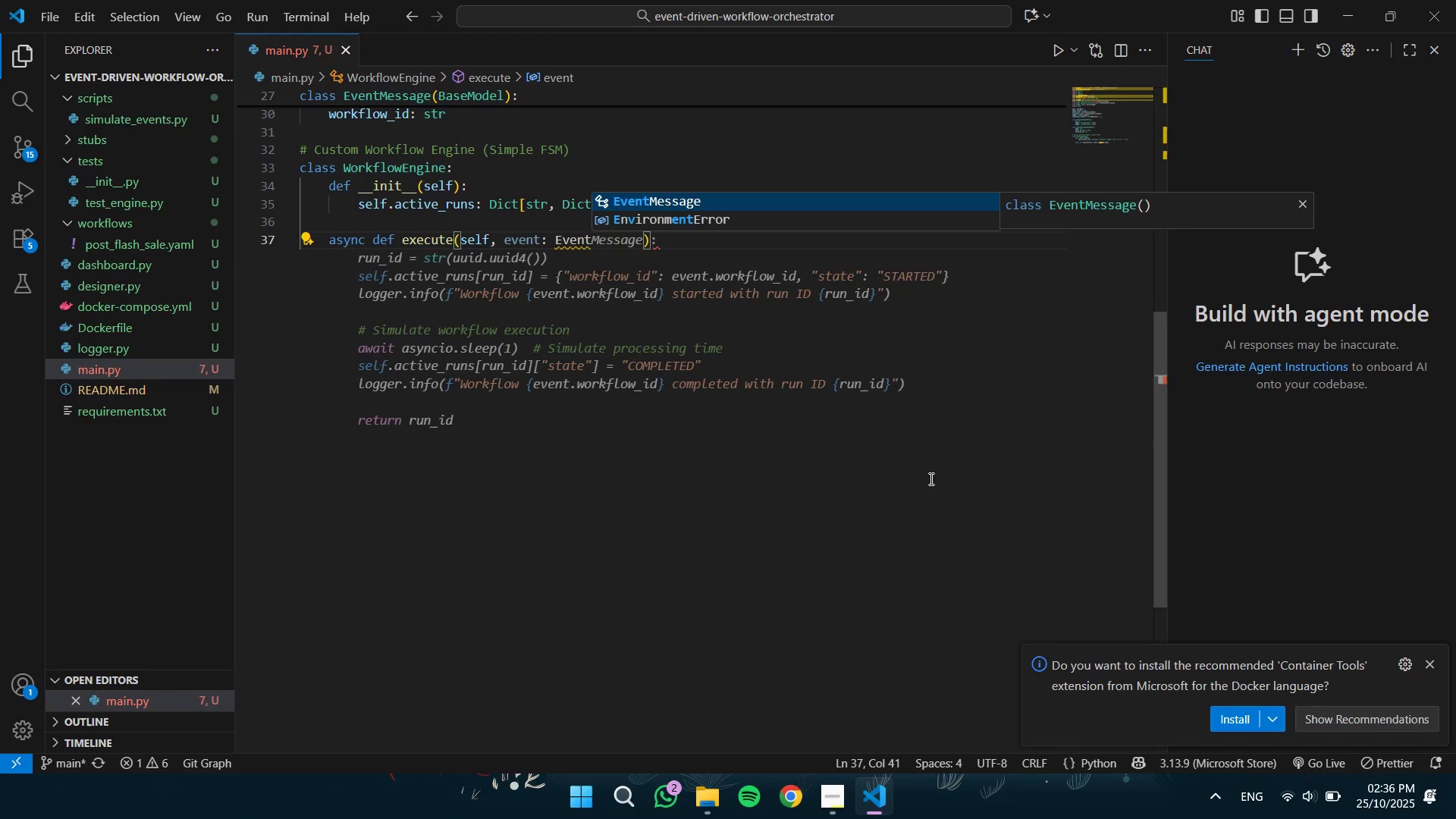 
scroll: coordinate [637, 459], scroll_direction: up, amount: 3.0
 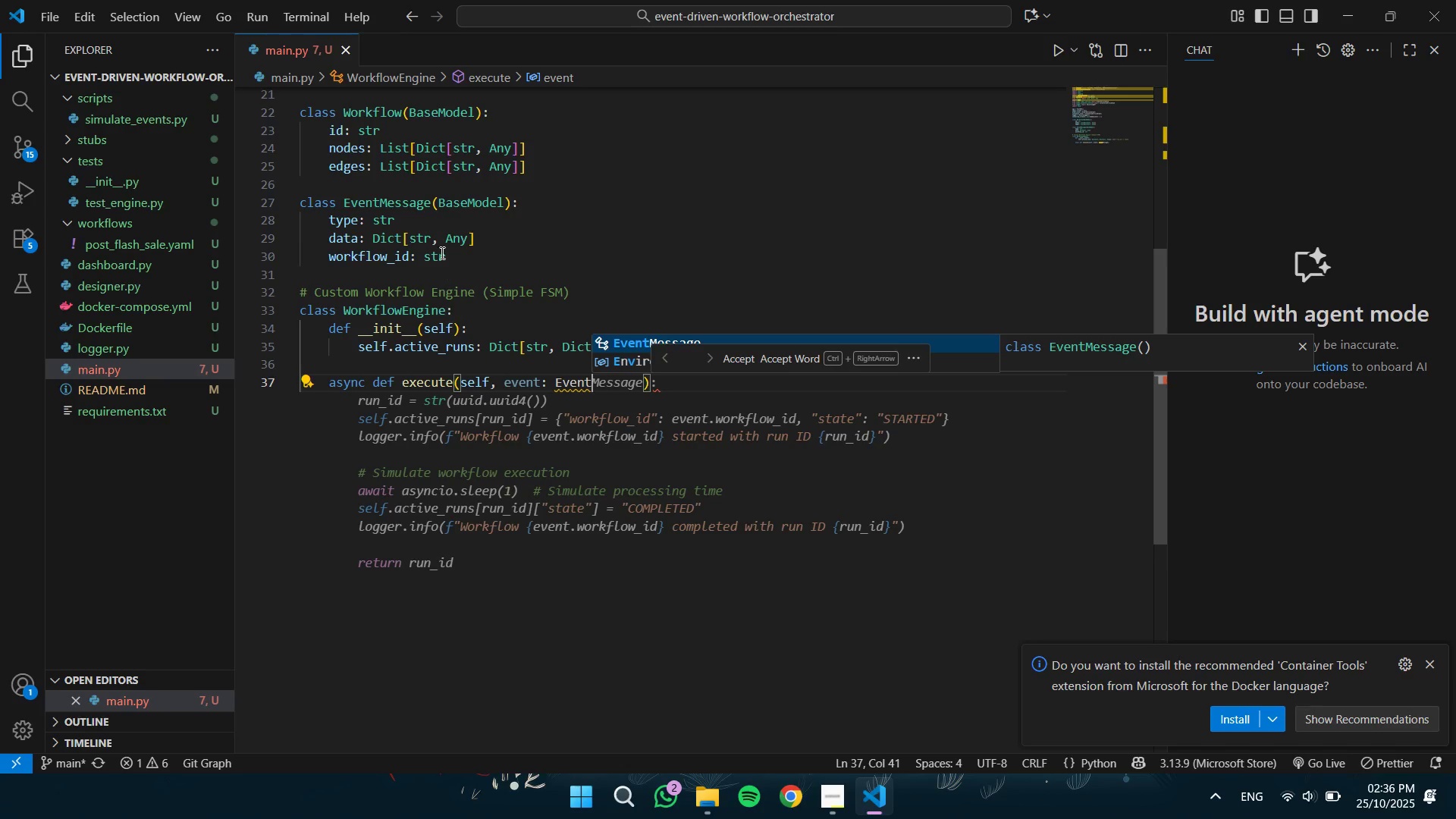 
left_click_drag(start_coordinate=[431, 205], to_coordinate=[378, 198])
 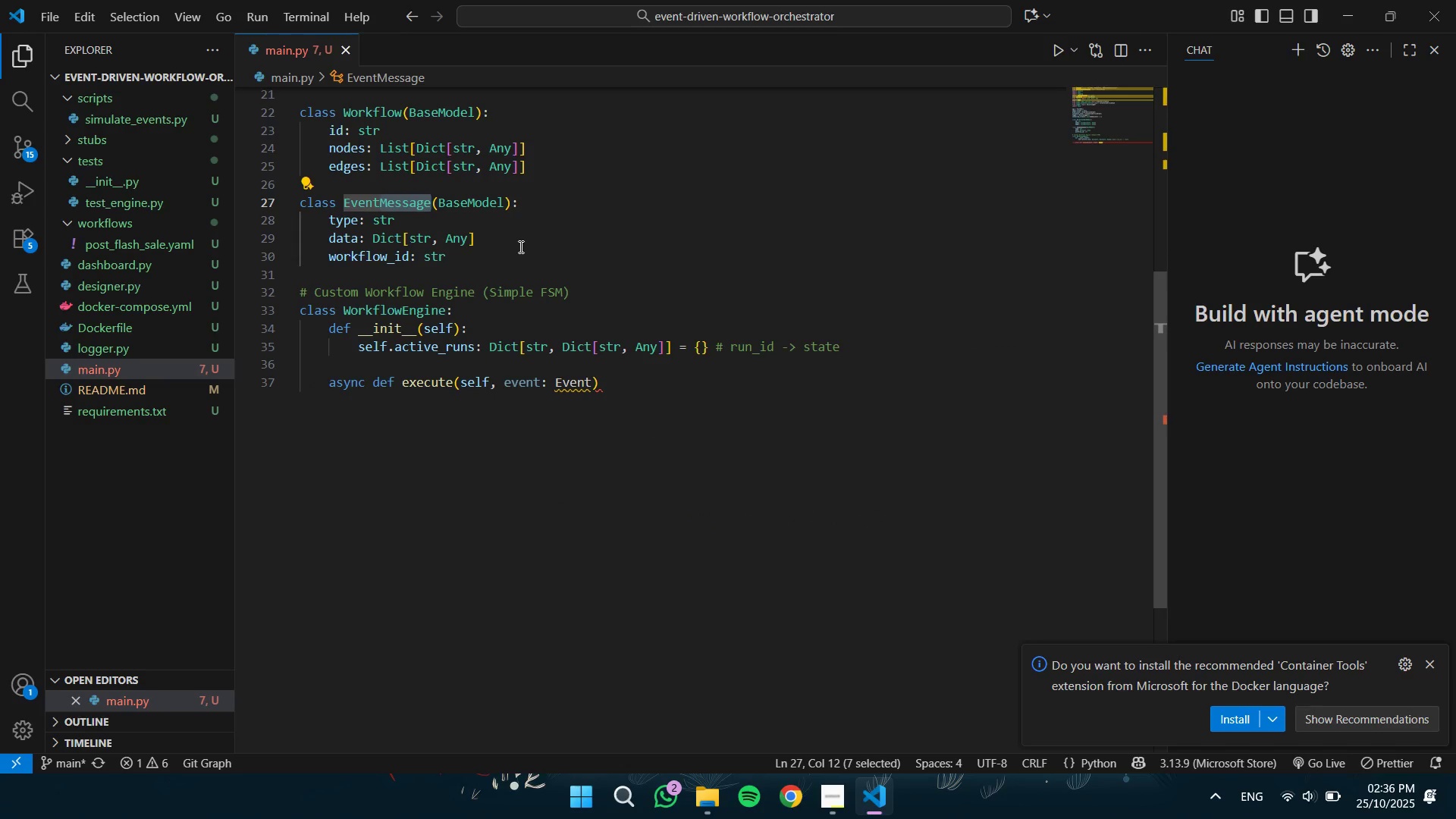 
key(Backspace)
 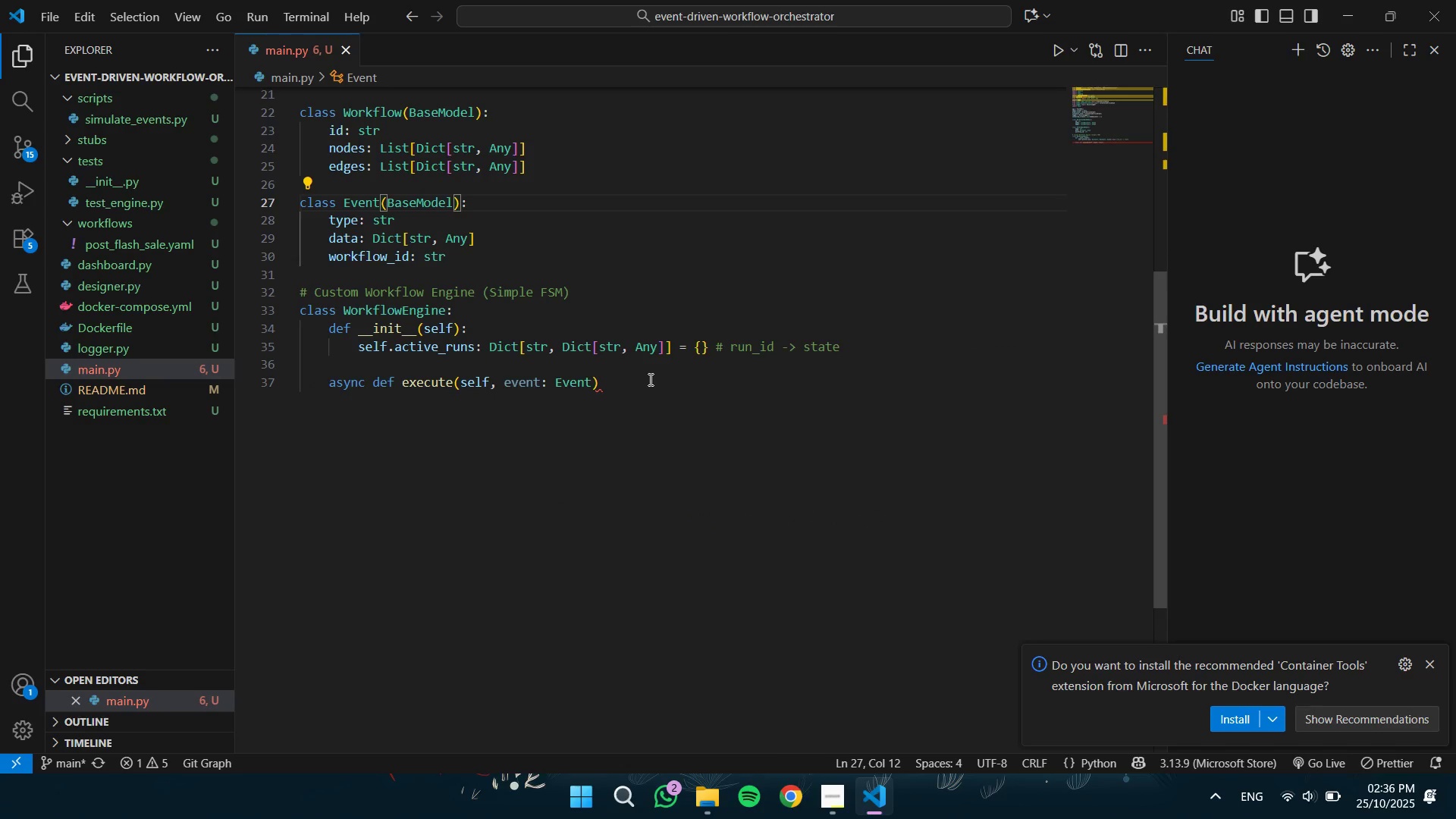 
left_click([649, 378])
 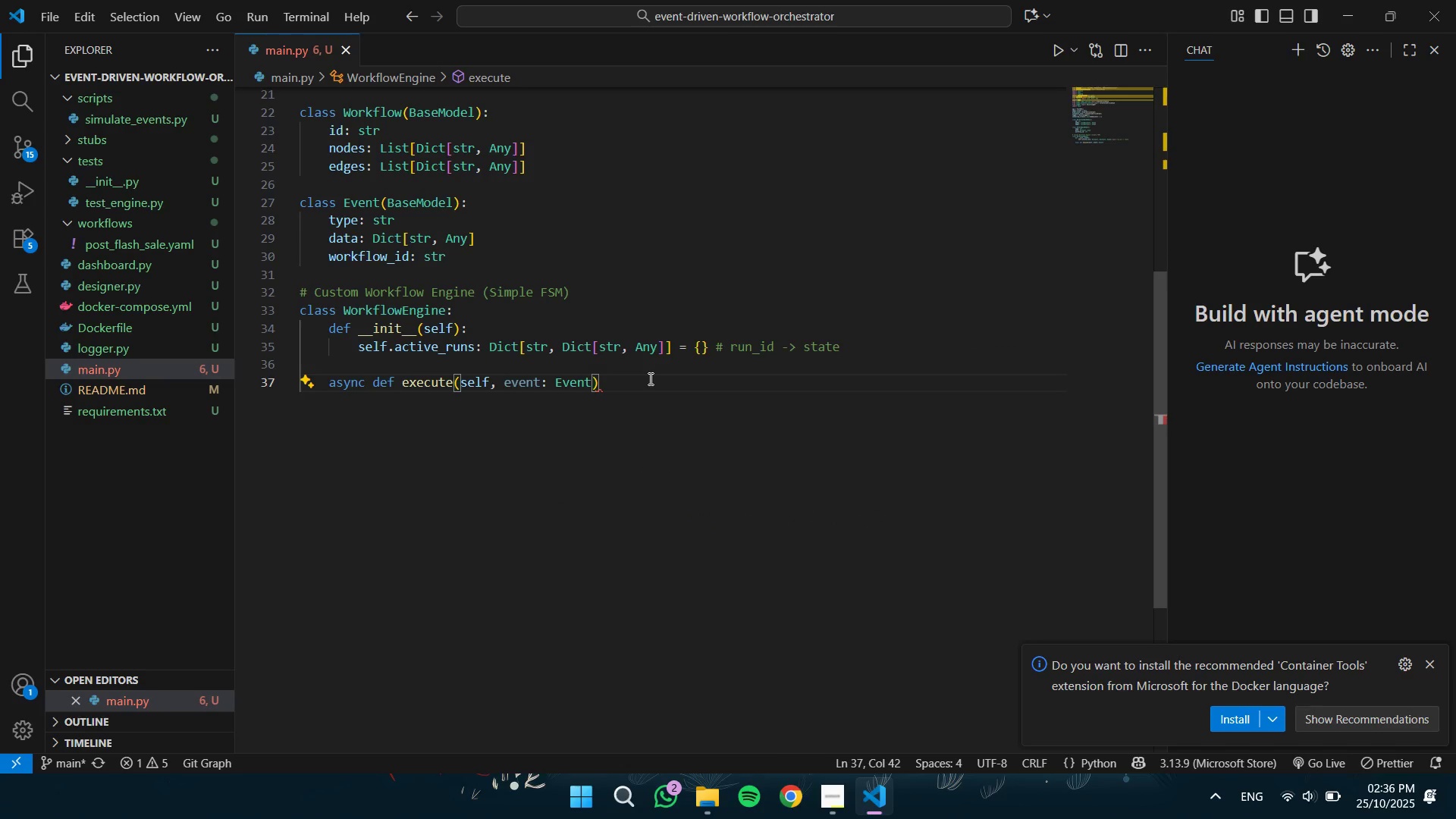 
key(Shift+Semicolon)
 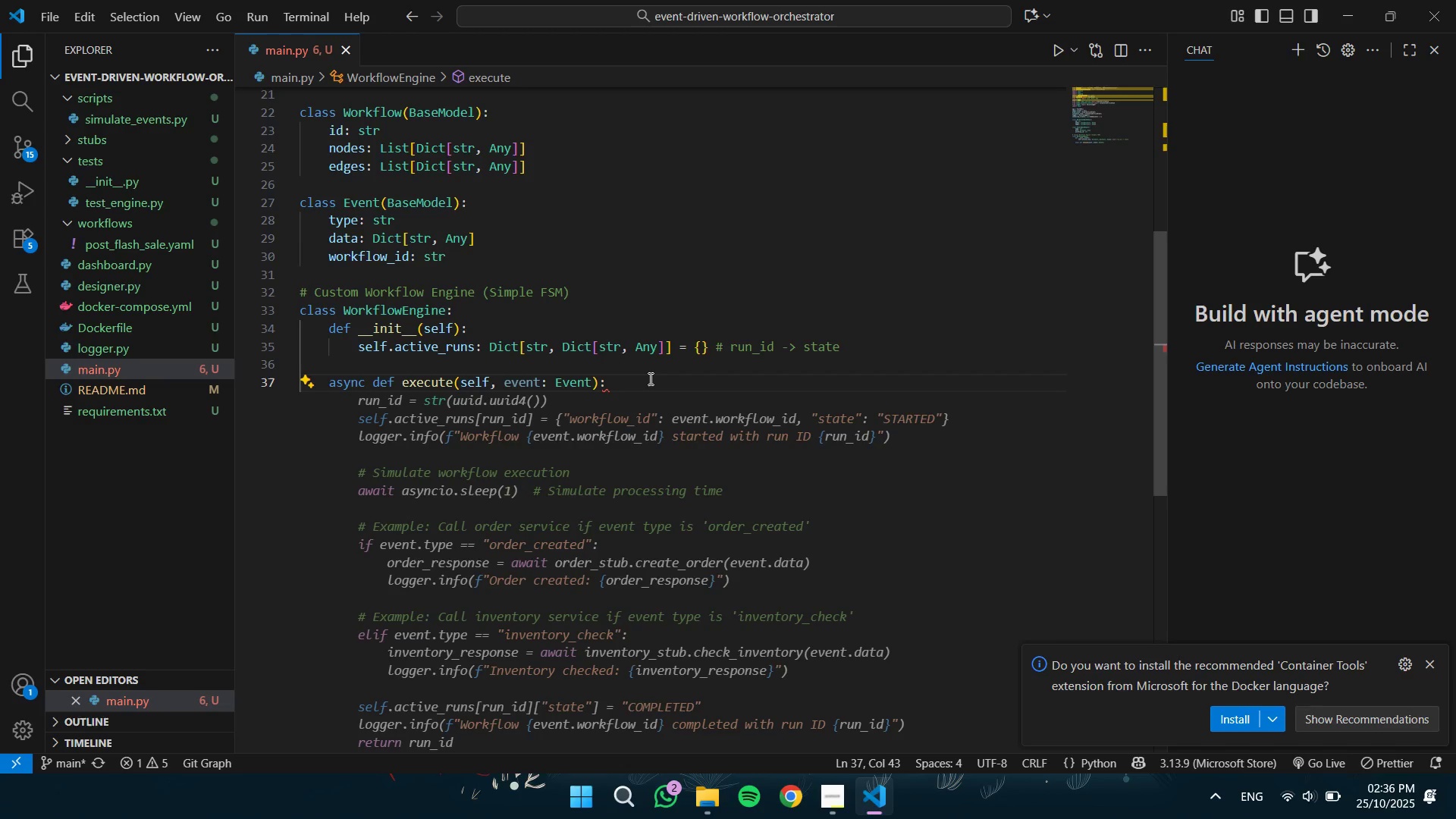 
wait(6.56)
 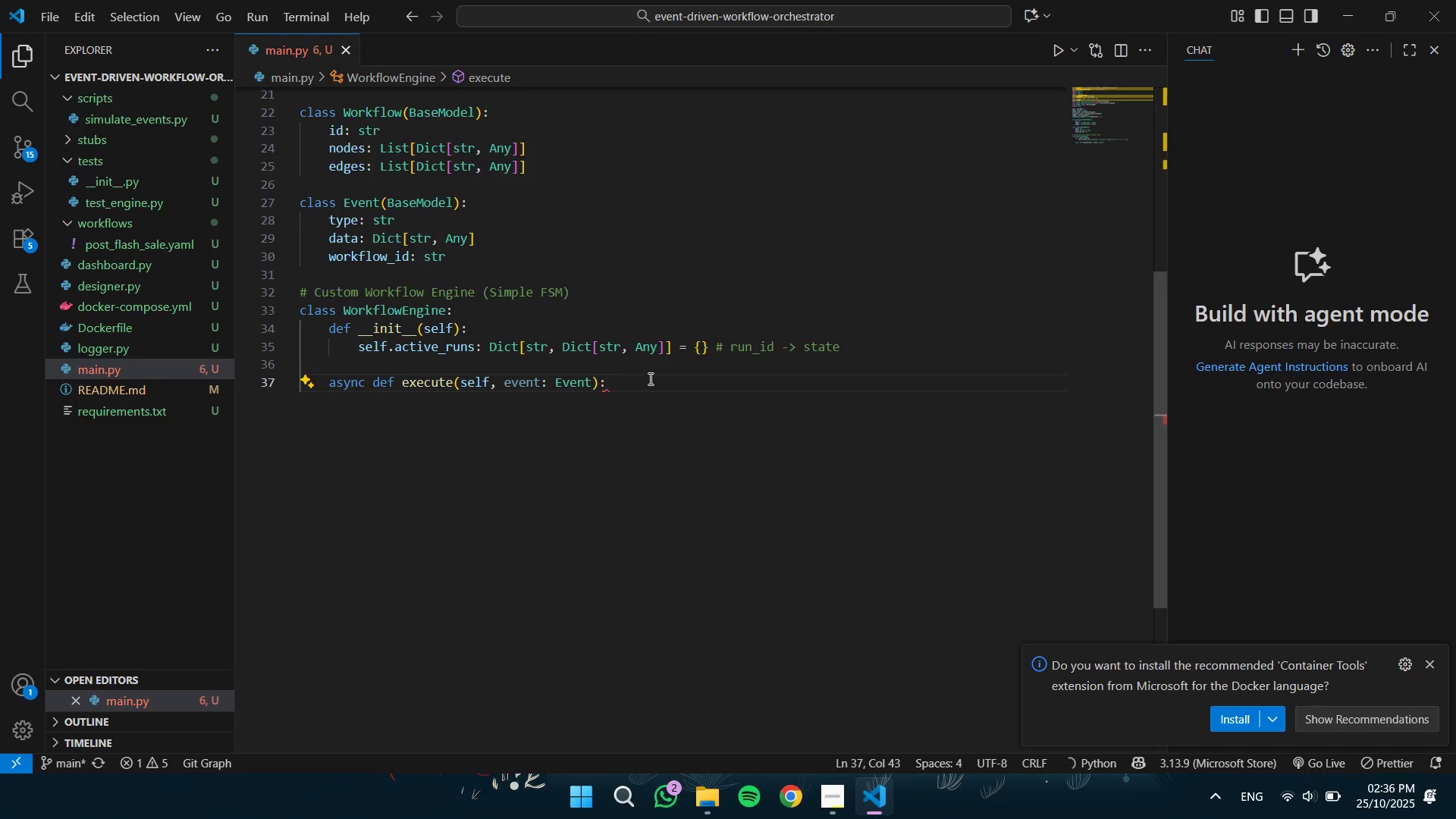 
key(Enter)
 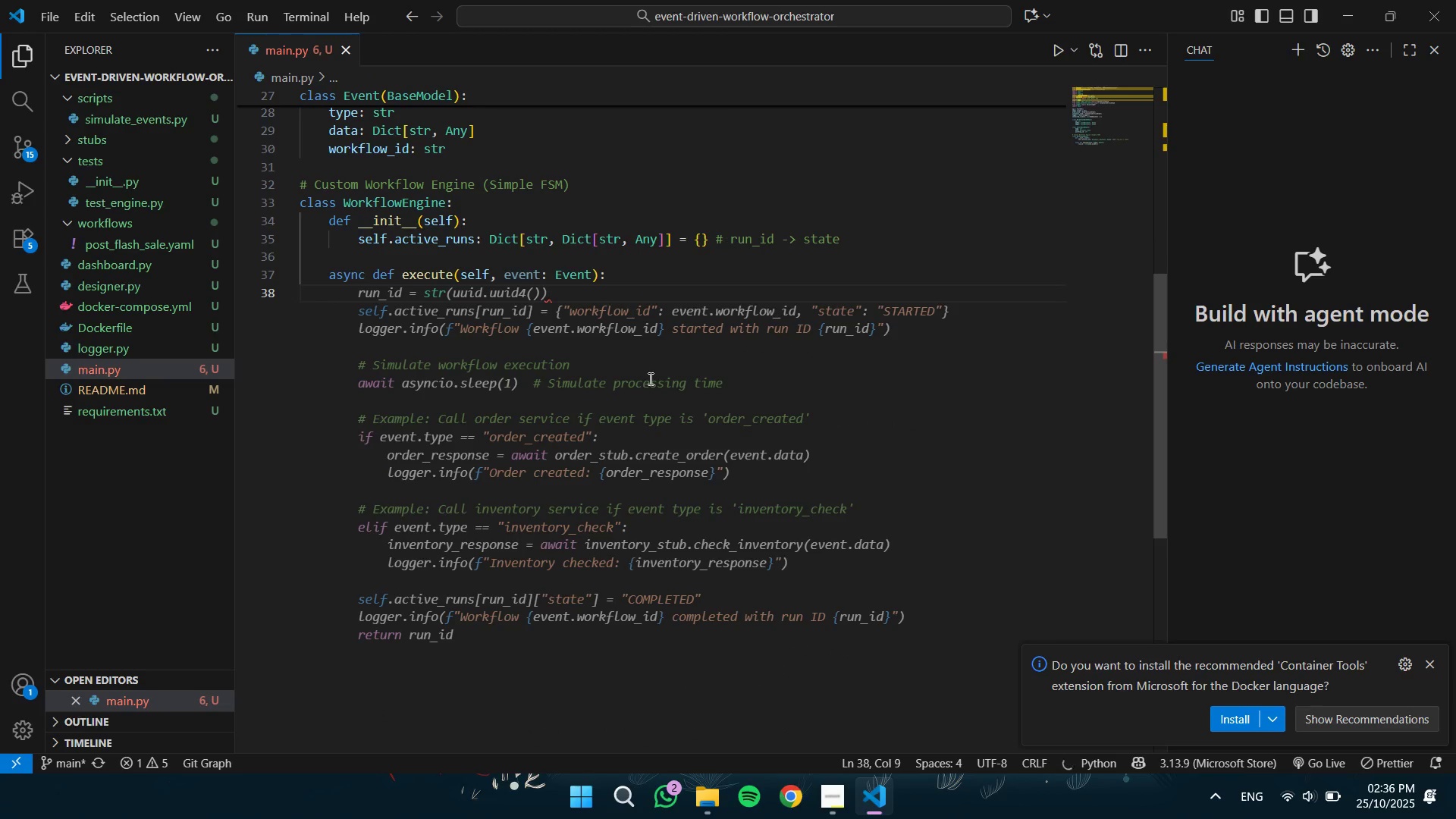 
type(run_id = )
 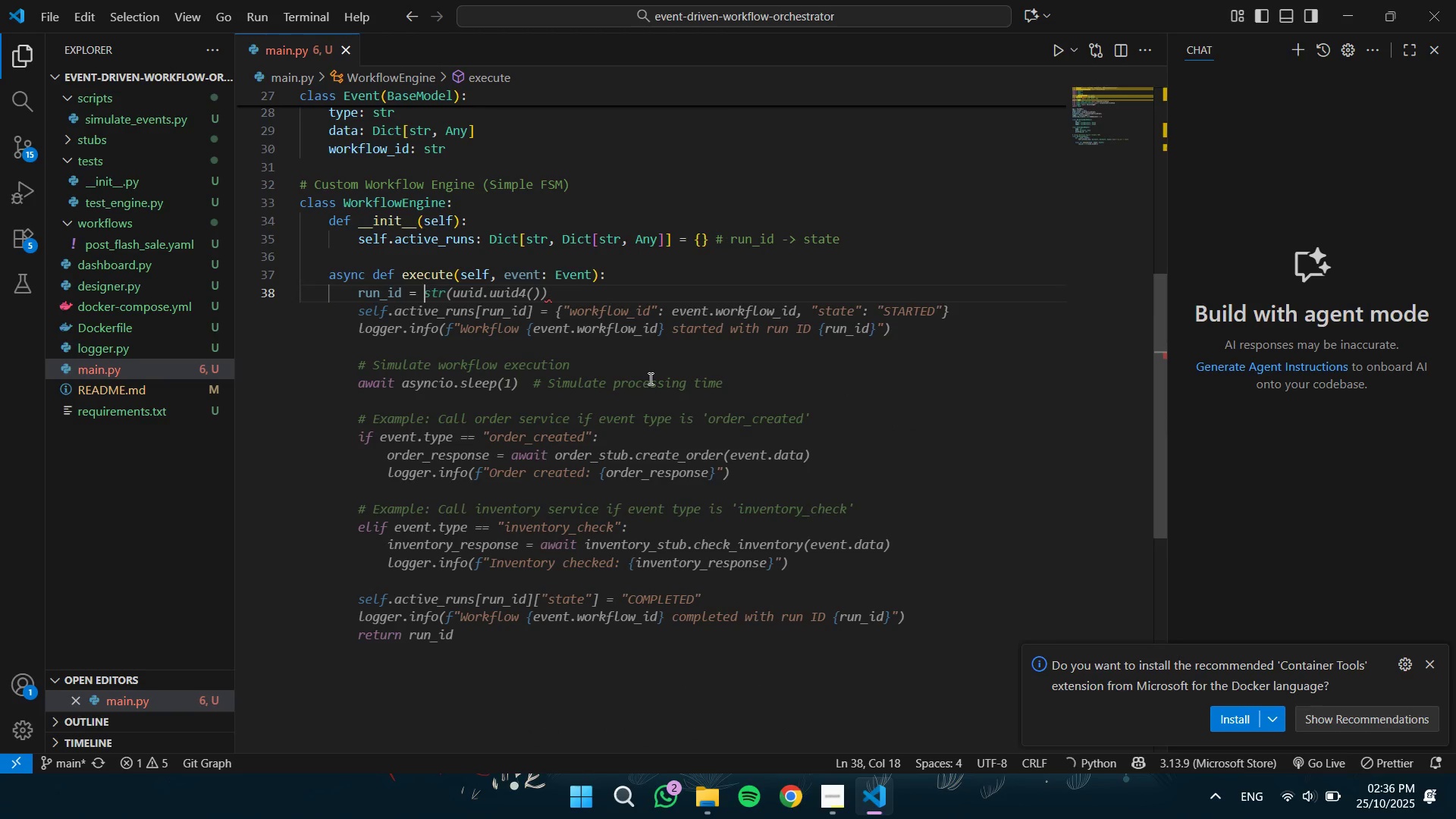 
wait(5.06)
 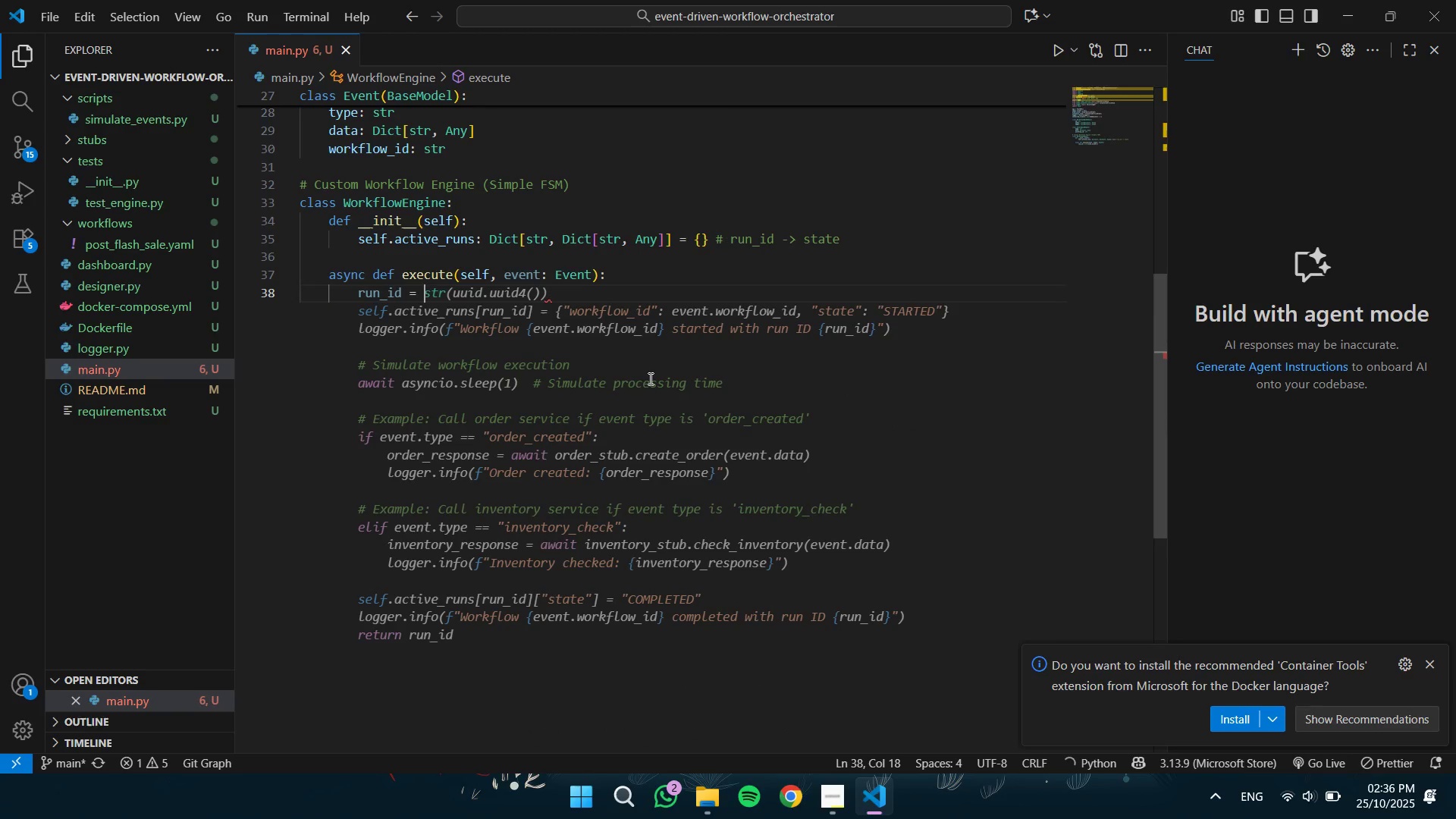 
key(Backquote)
 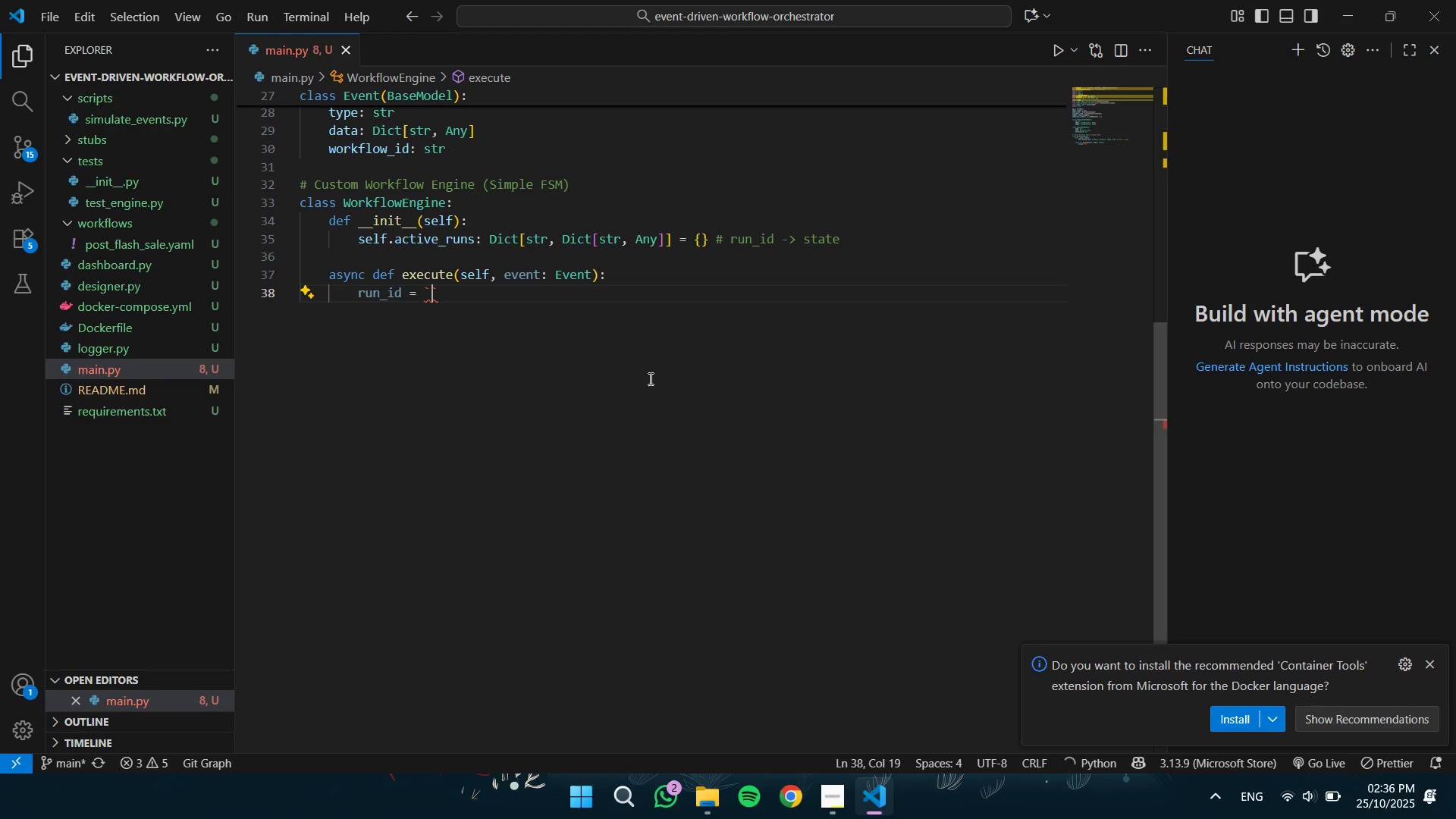 
key(Backspace)
 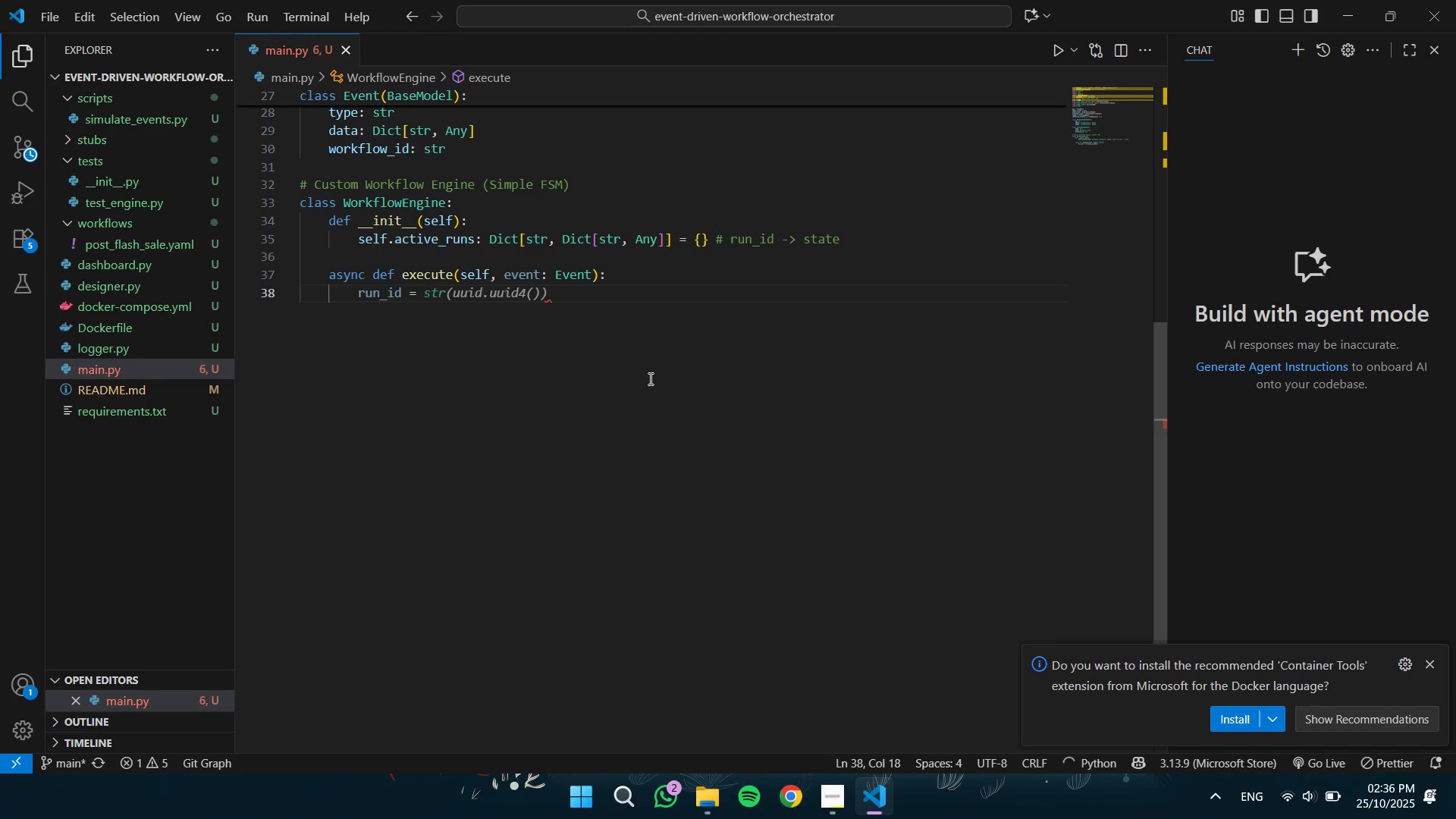 
key(Tab)
 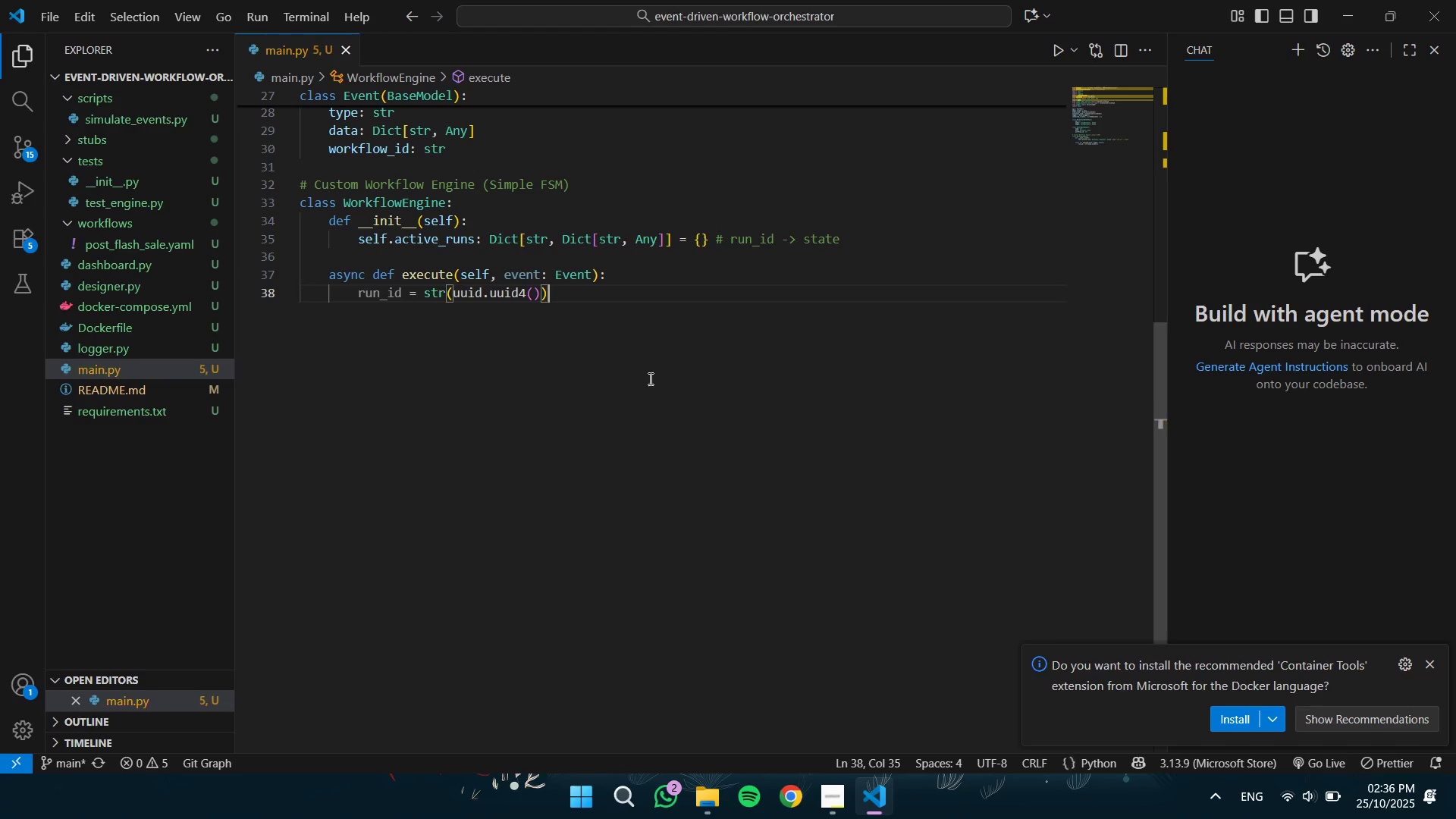 
key(Enter)
 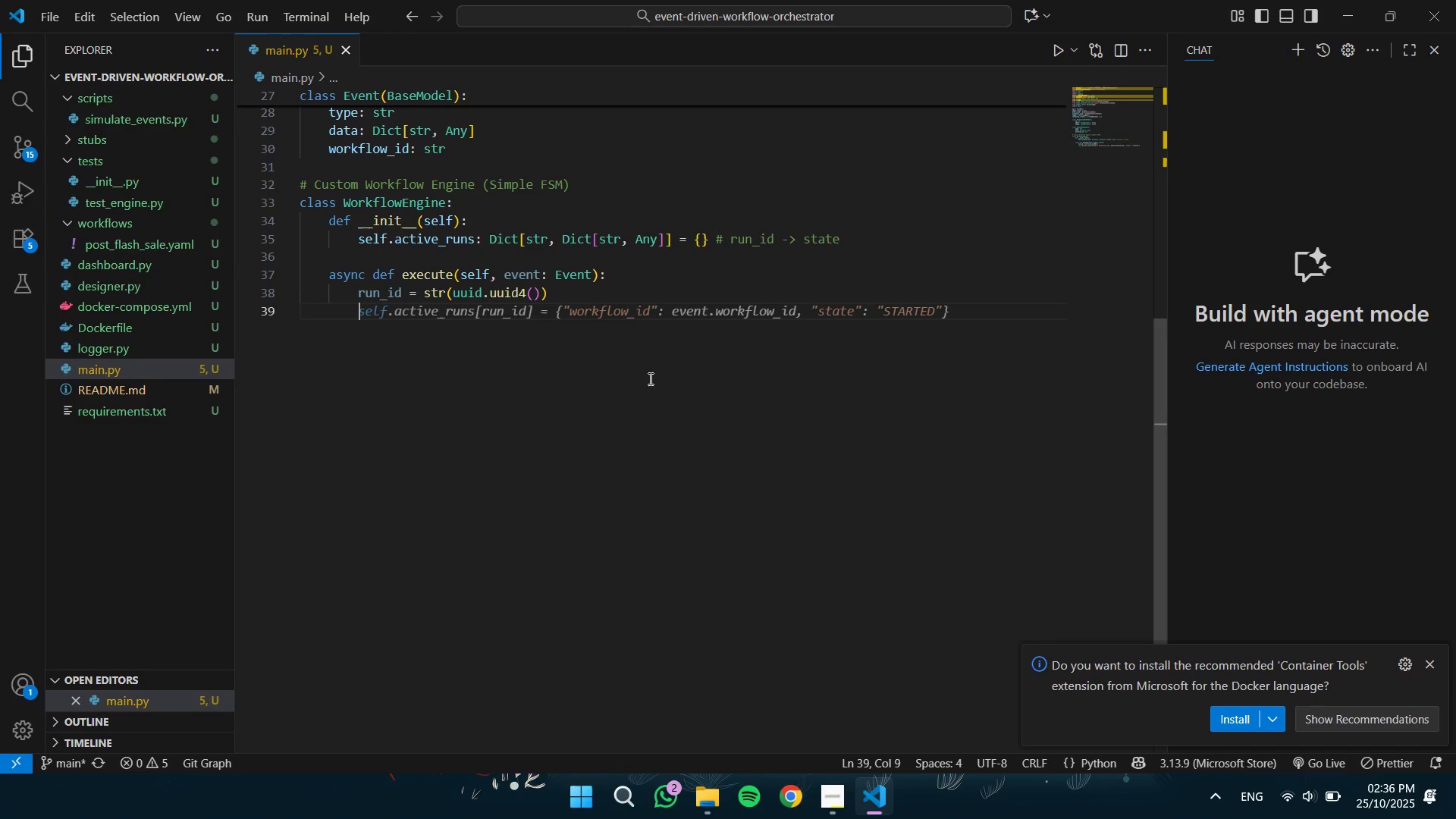 
wait(15.12)
 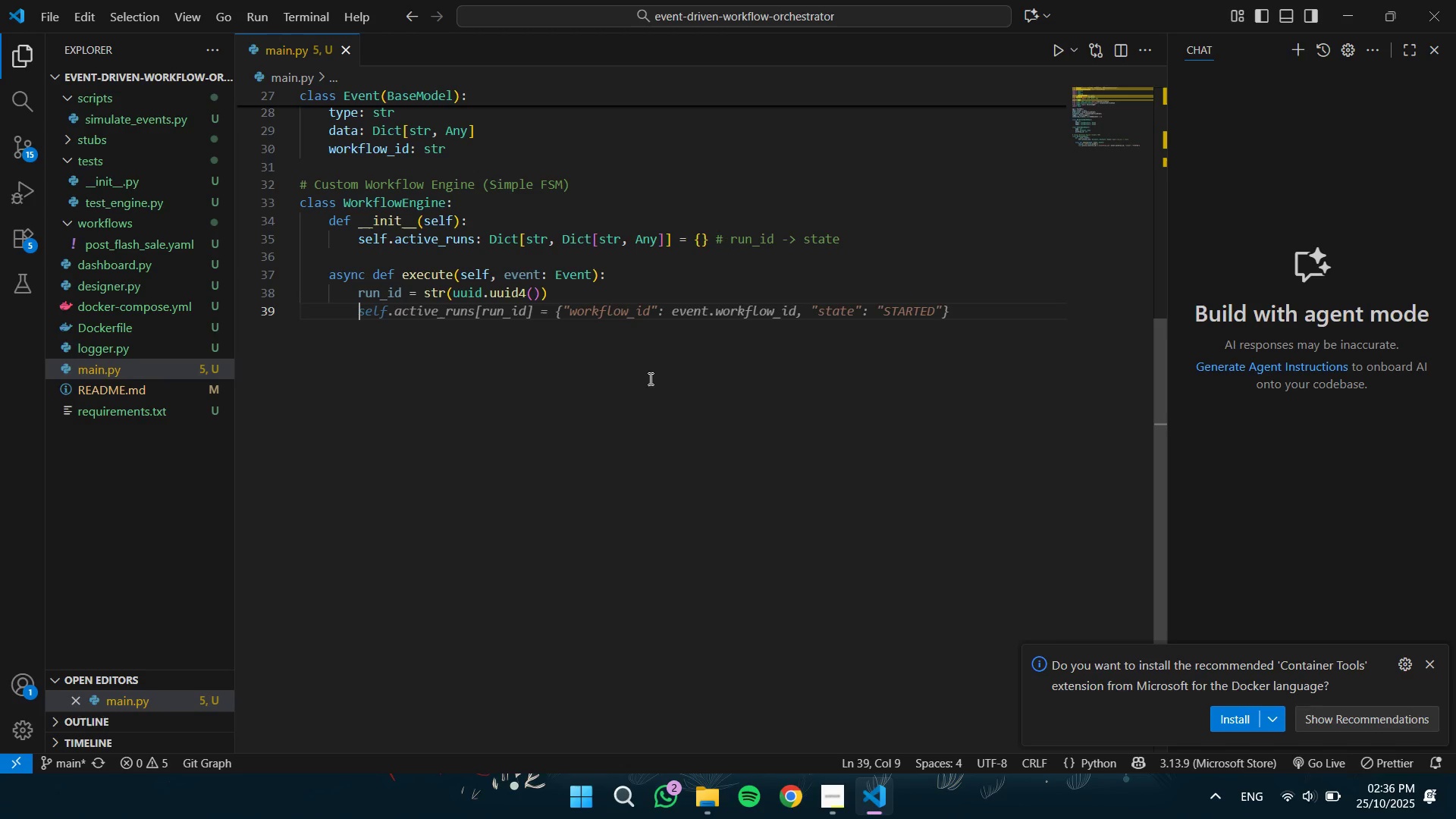 
key(Tab)
 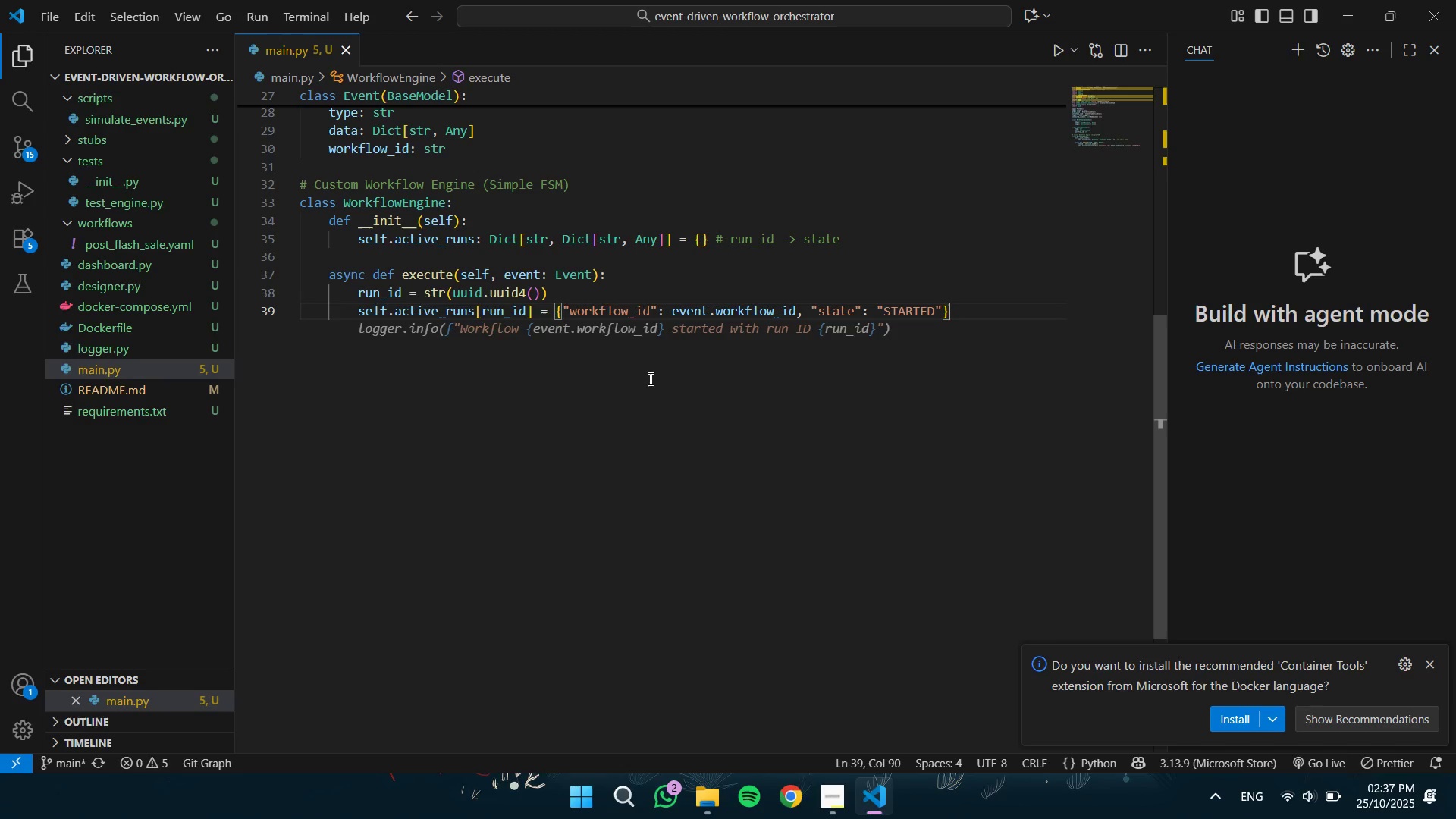 
key(Control+Shift+ArrowLeft)
 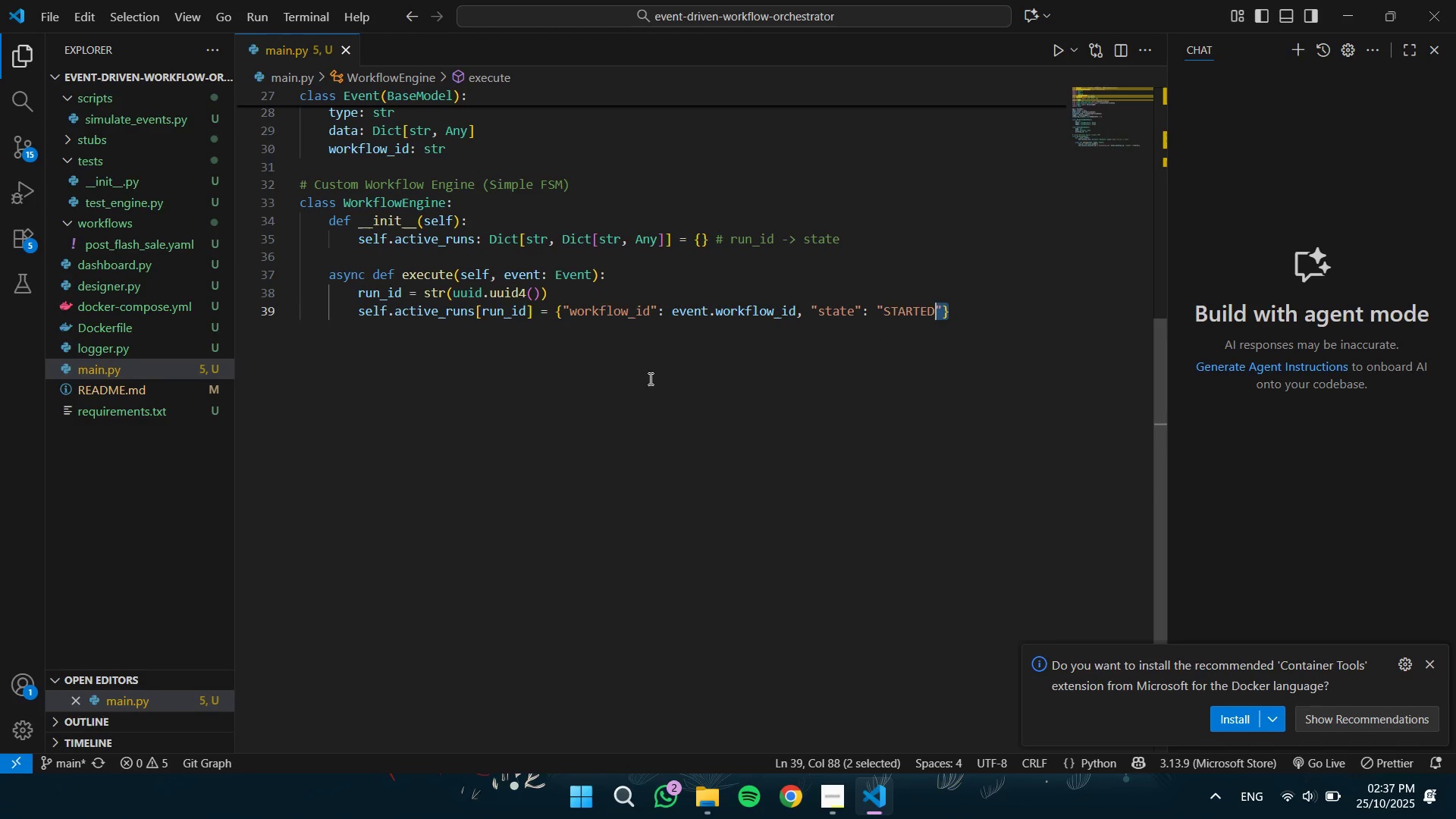 
key(Control+Shift+ArrowLeft)
 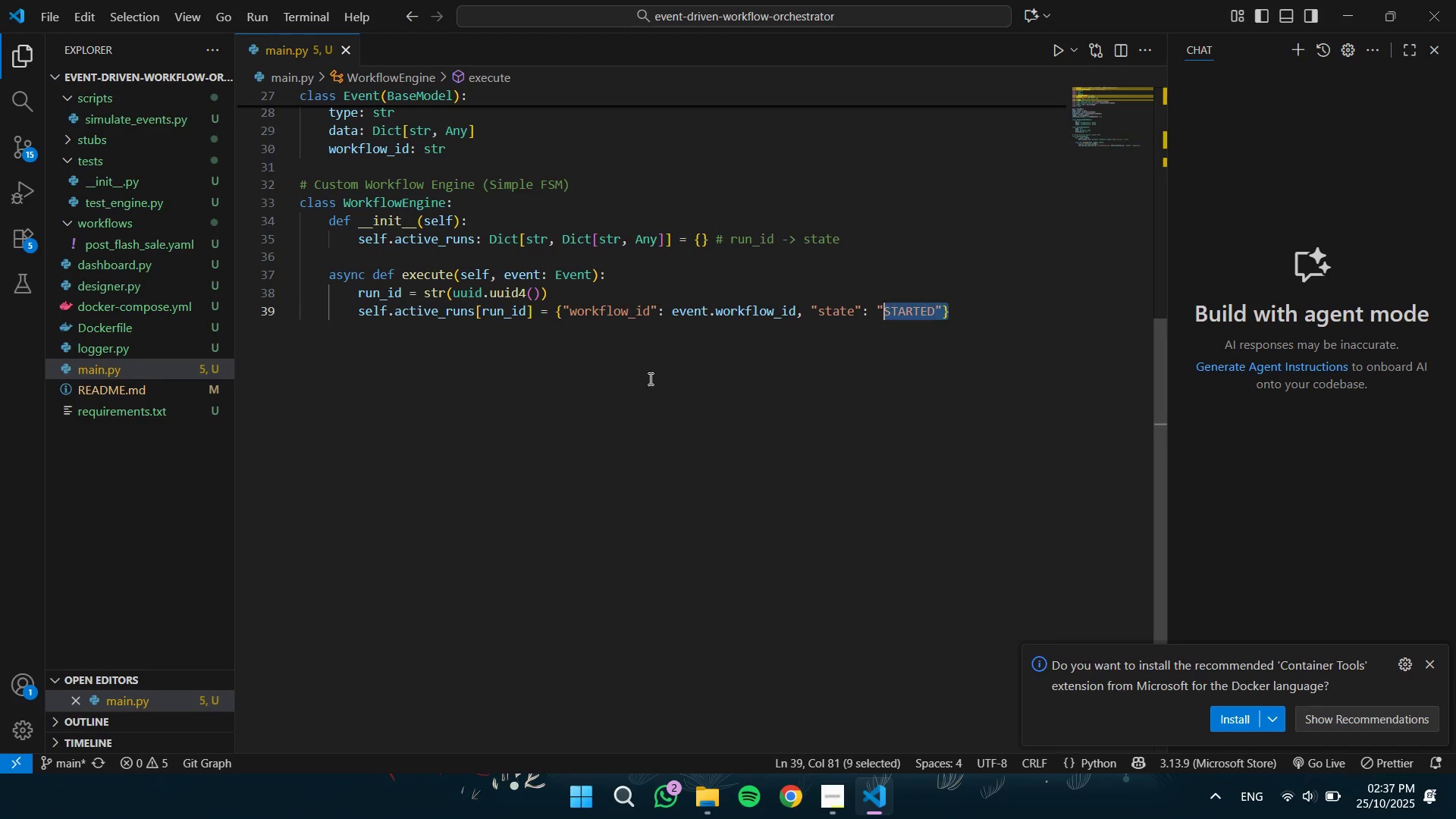 
key(Control+Shift+ArrowLeft)
 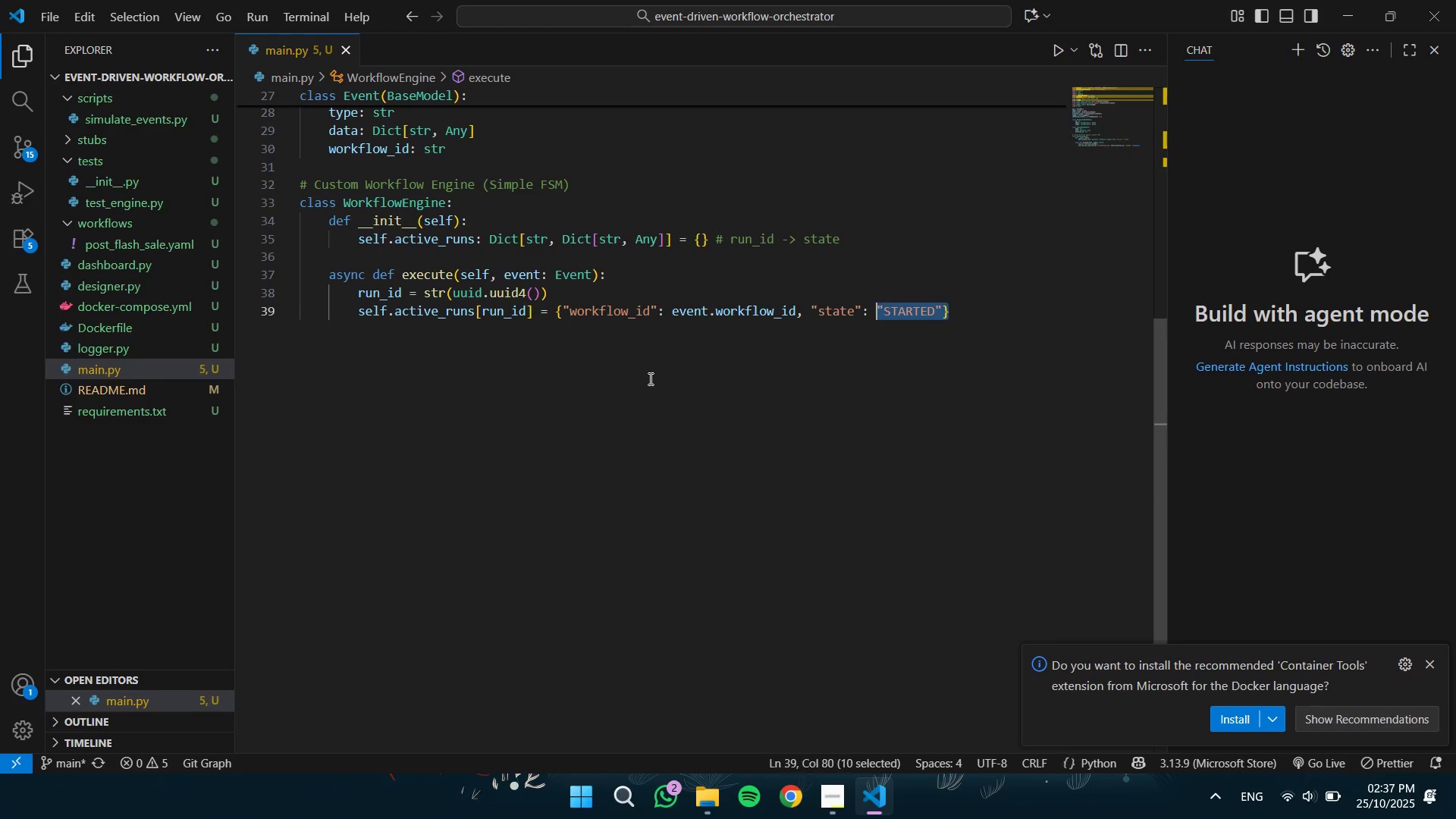 
key(Control+Shift+ArrowLeft)
 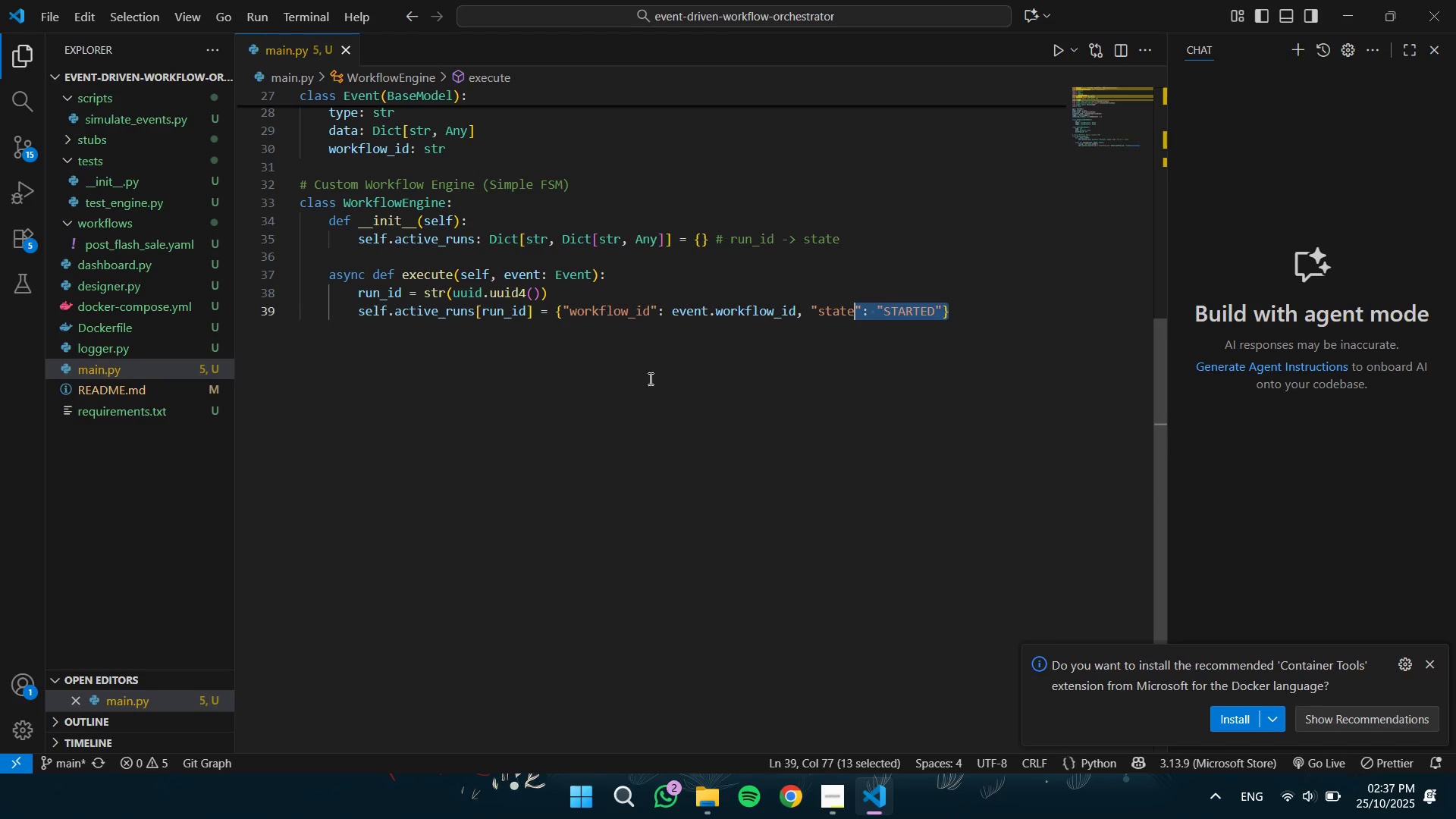 
key(Control+Shift+ArrowLeft)
 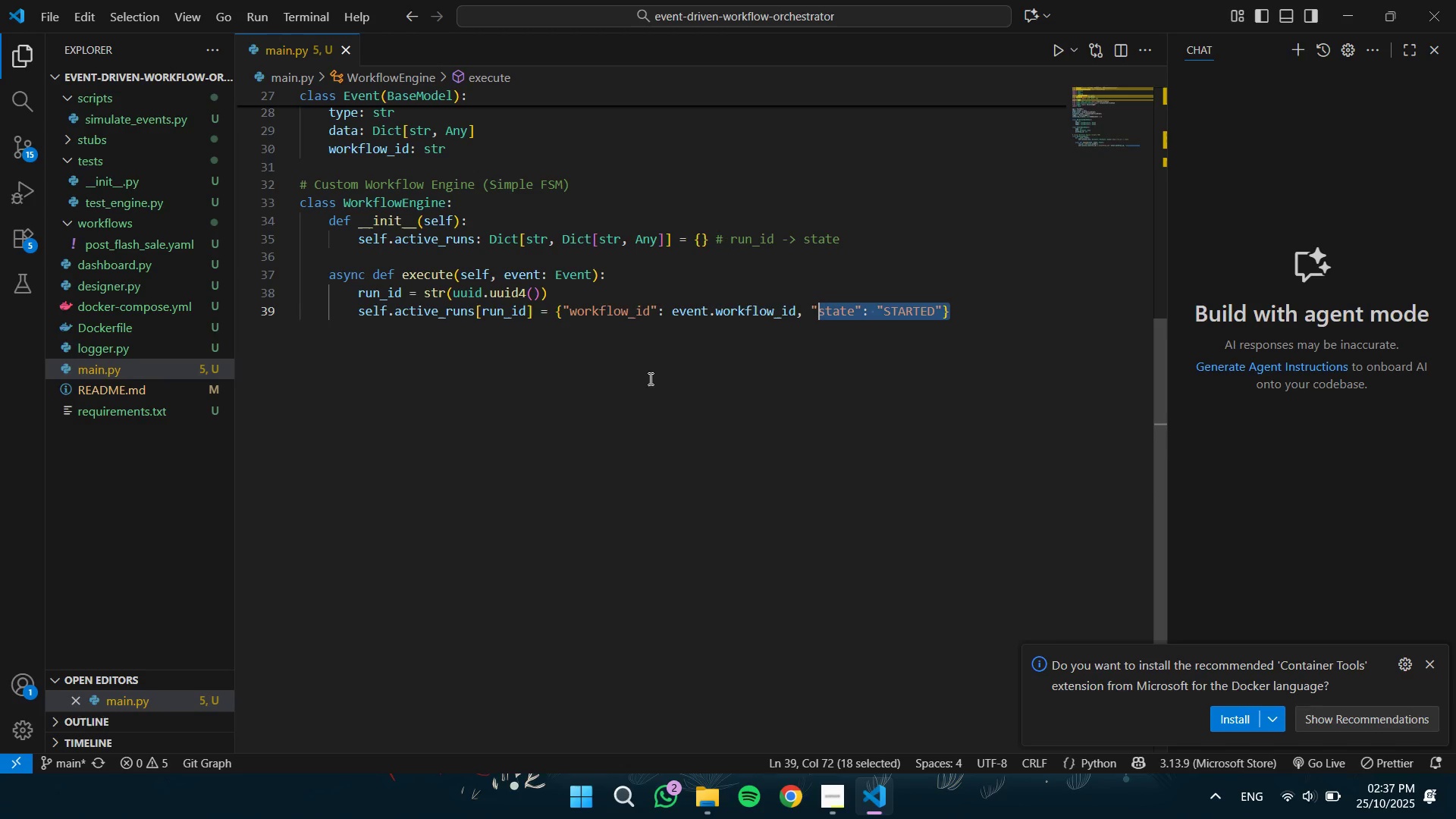 
key(Control+Shift+ArrowLeft)
 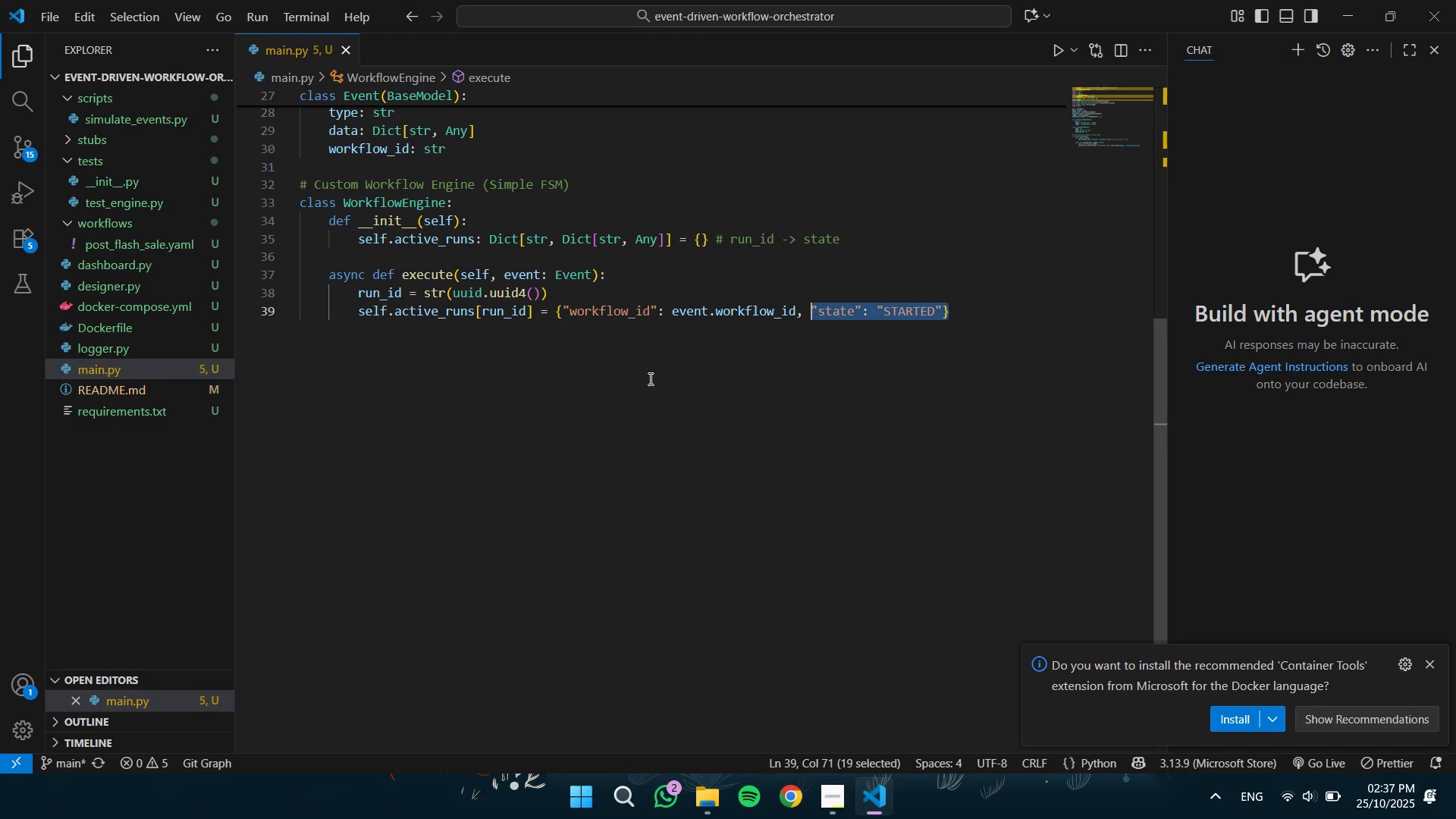 
key(Control+Shift+ArrowLeft)
 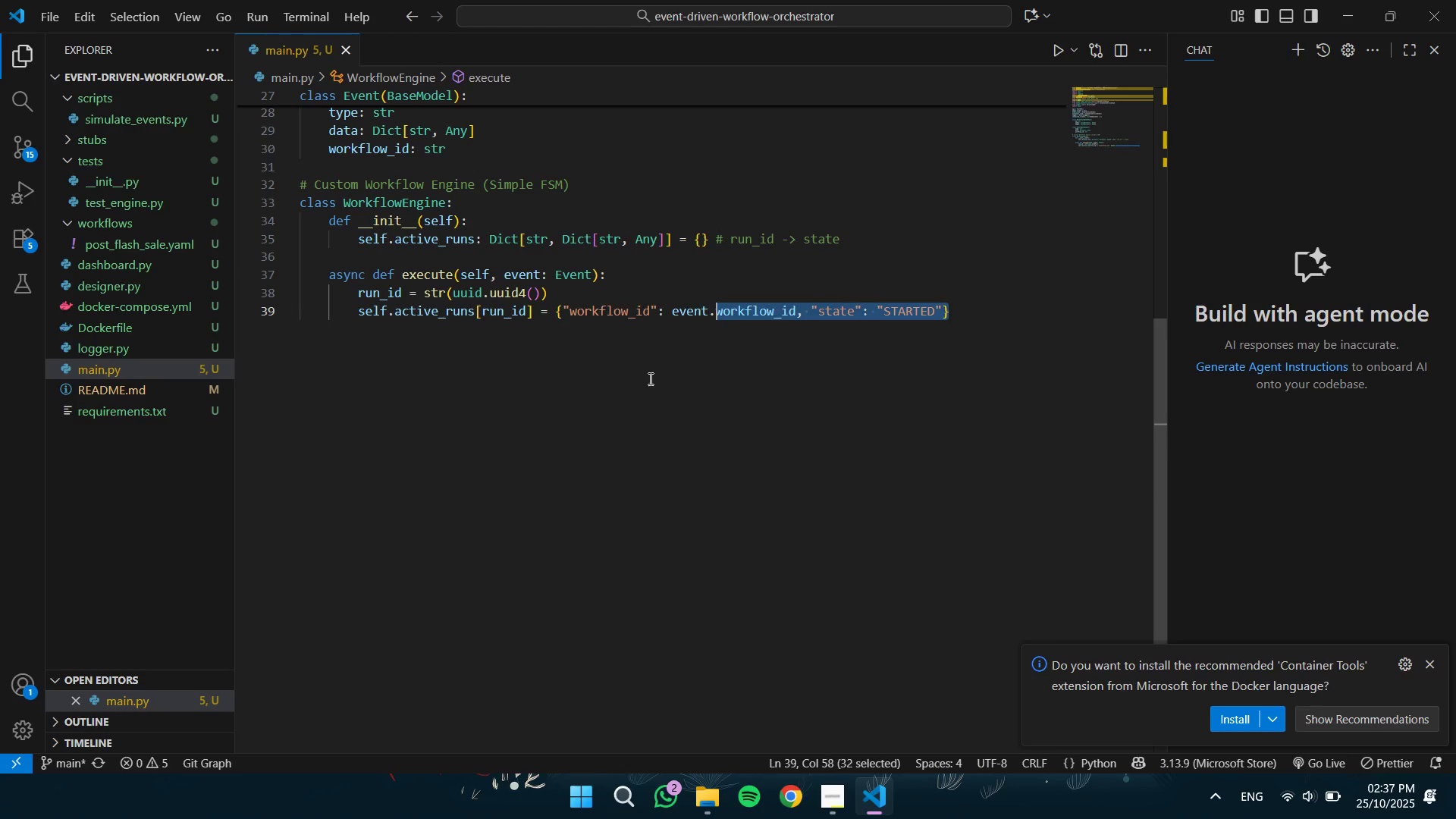 
key(Control+Shift+ArrowLeft)
 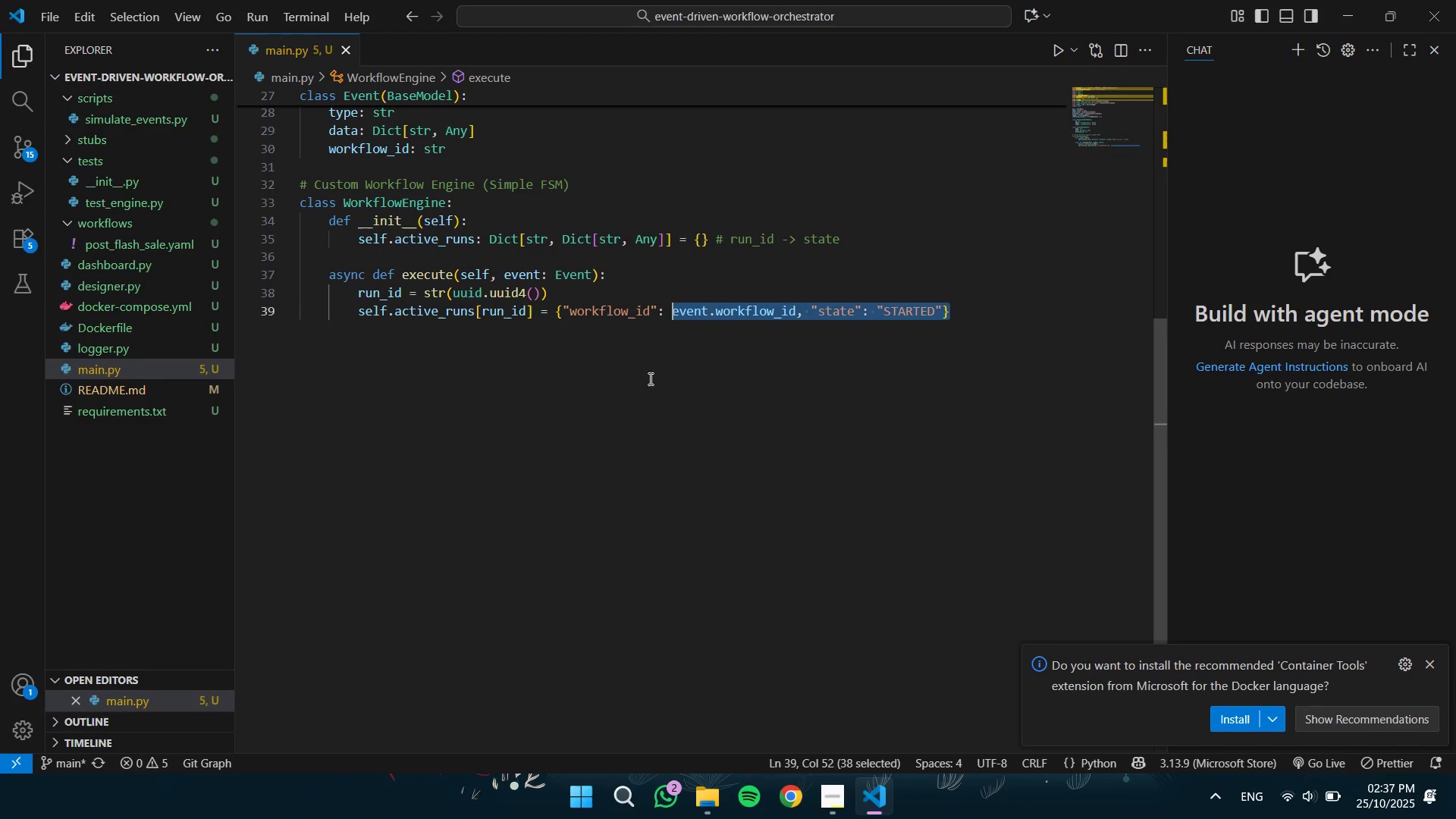 
key(Control+Shift+ArrowLeft)
 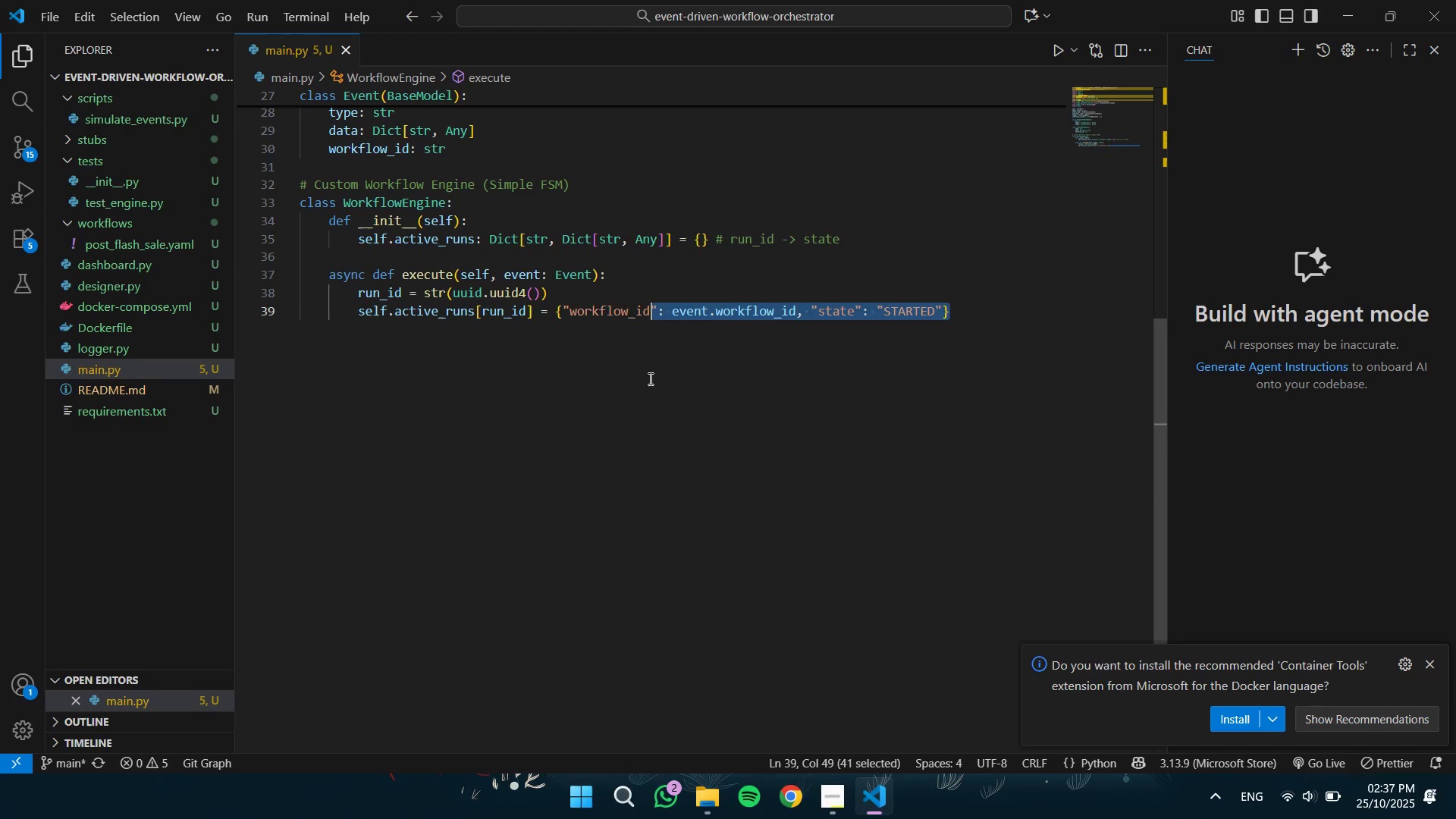 
key(Control+Shift+ArrowLeft)
 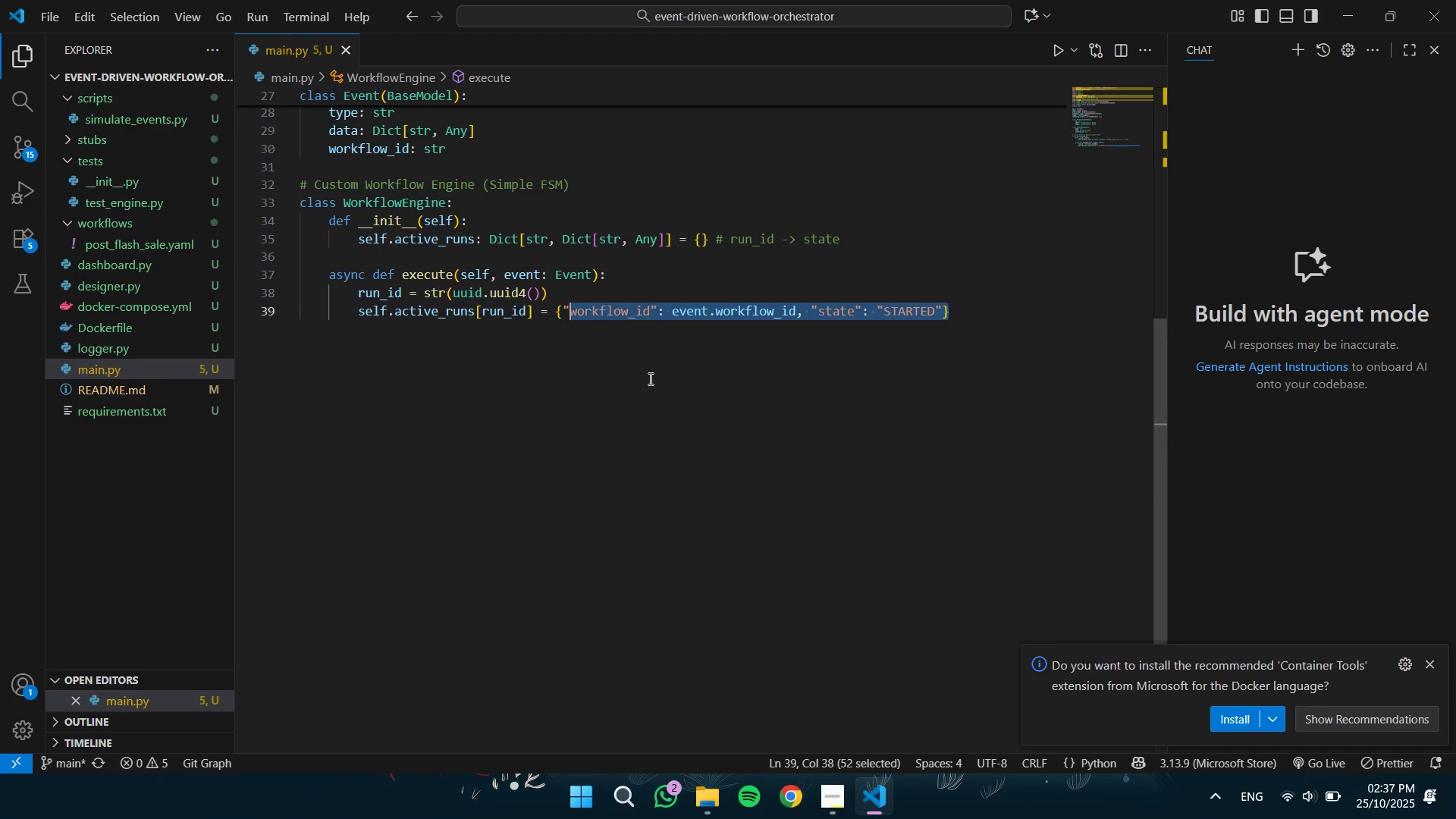 
key(Control+Shift+ArrowLeft)
 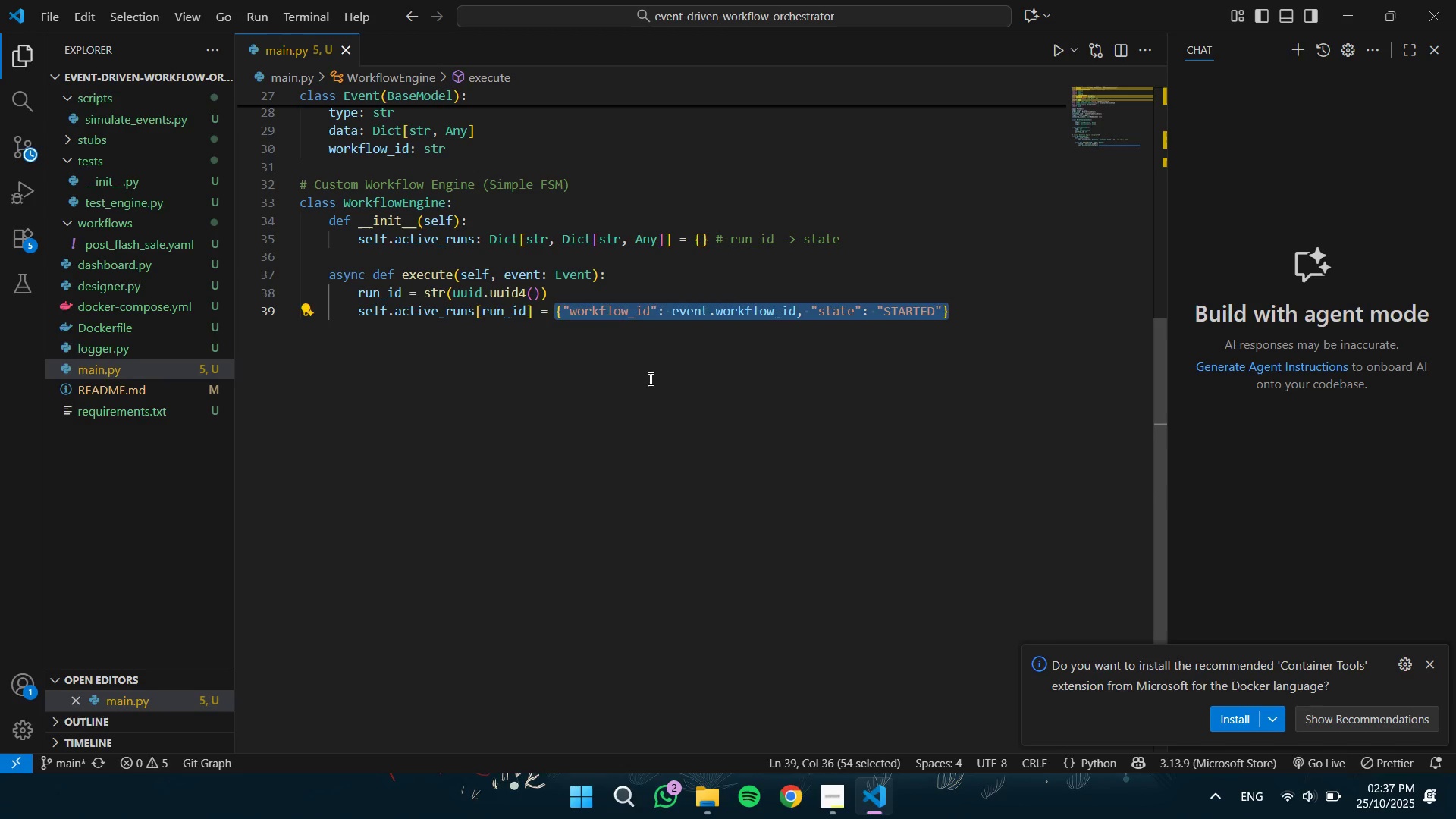 
key(Backspace)
 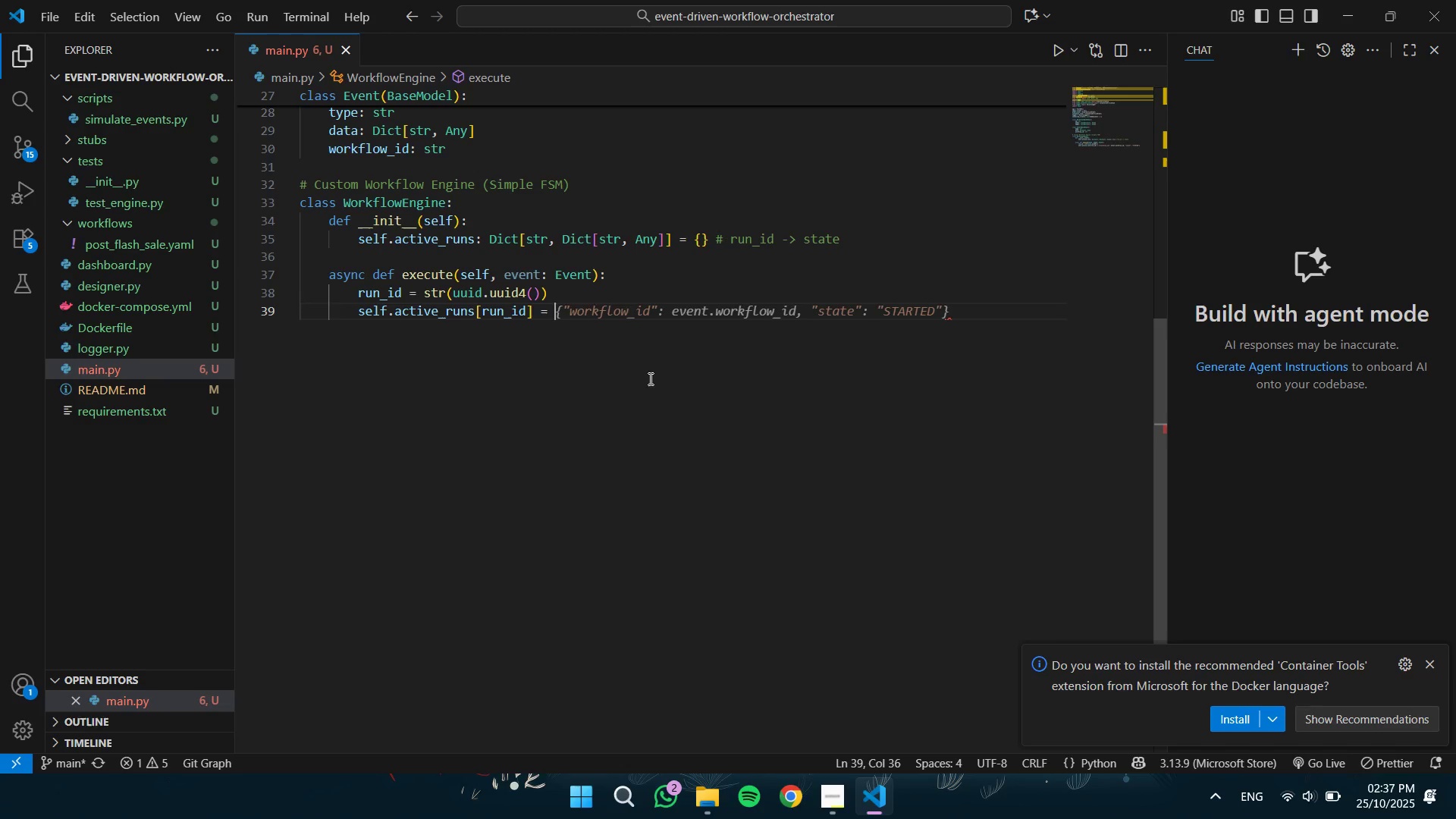 
wait(7.35)
 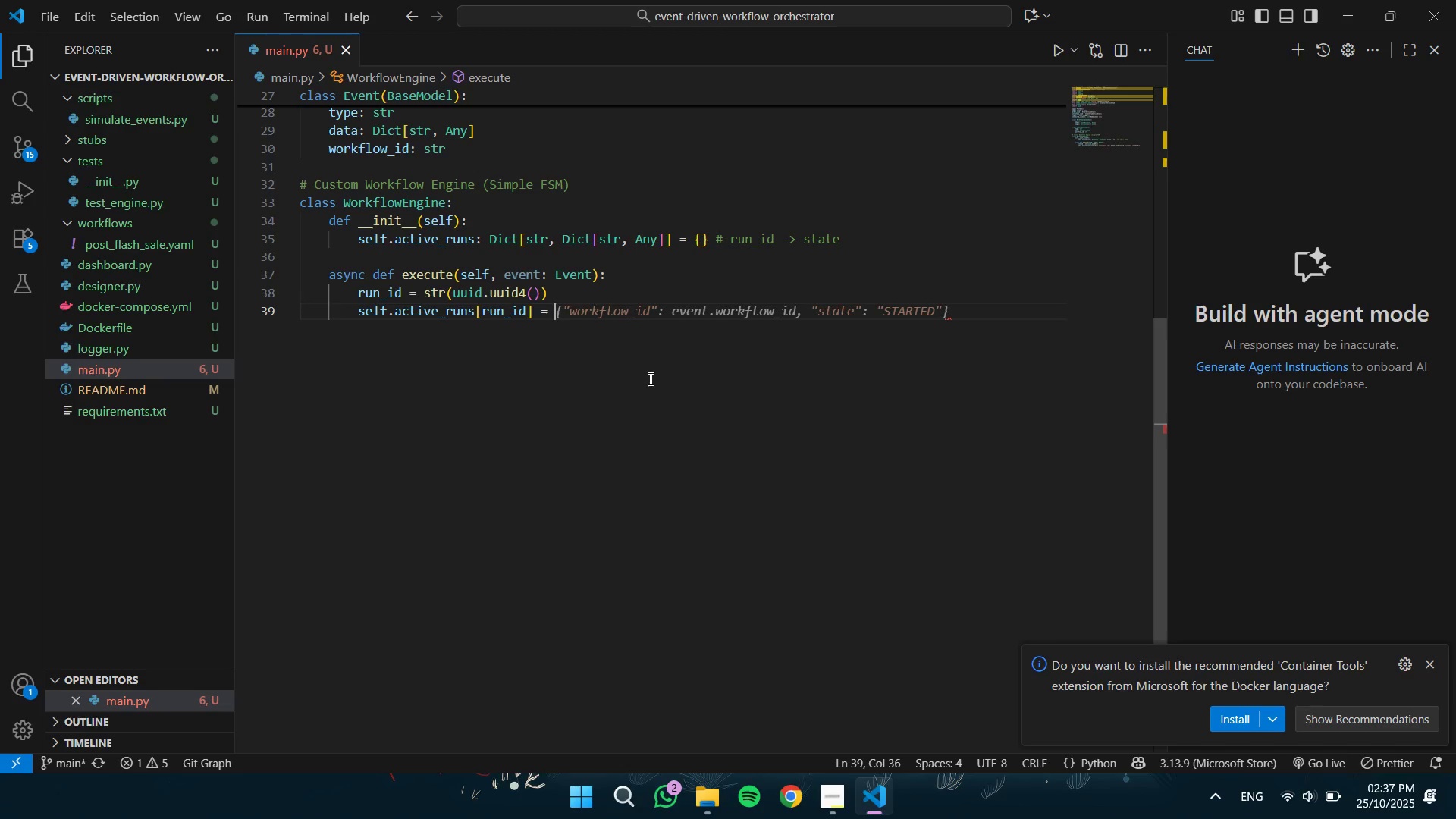 
type({"state)
 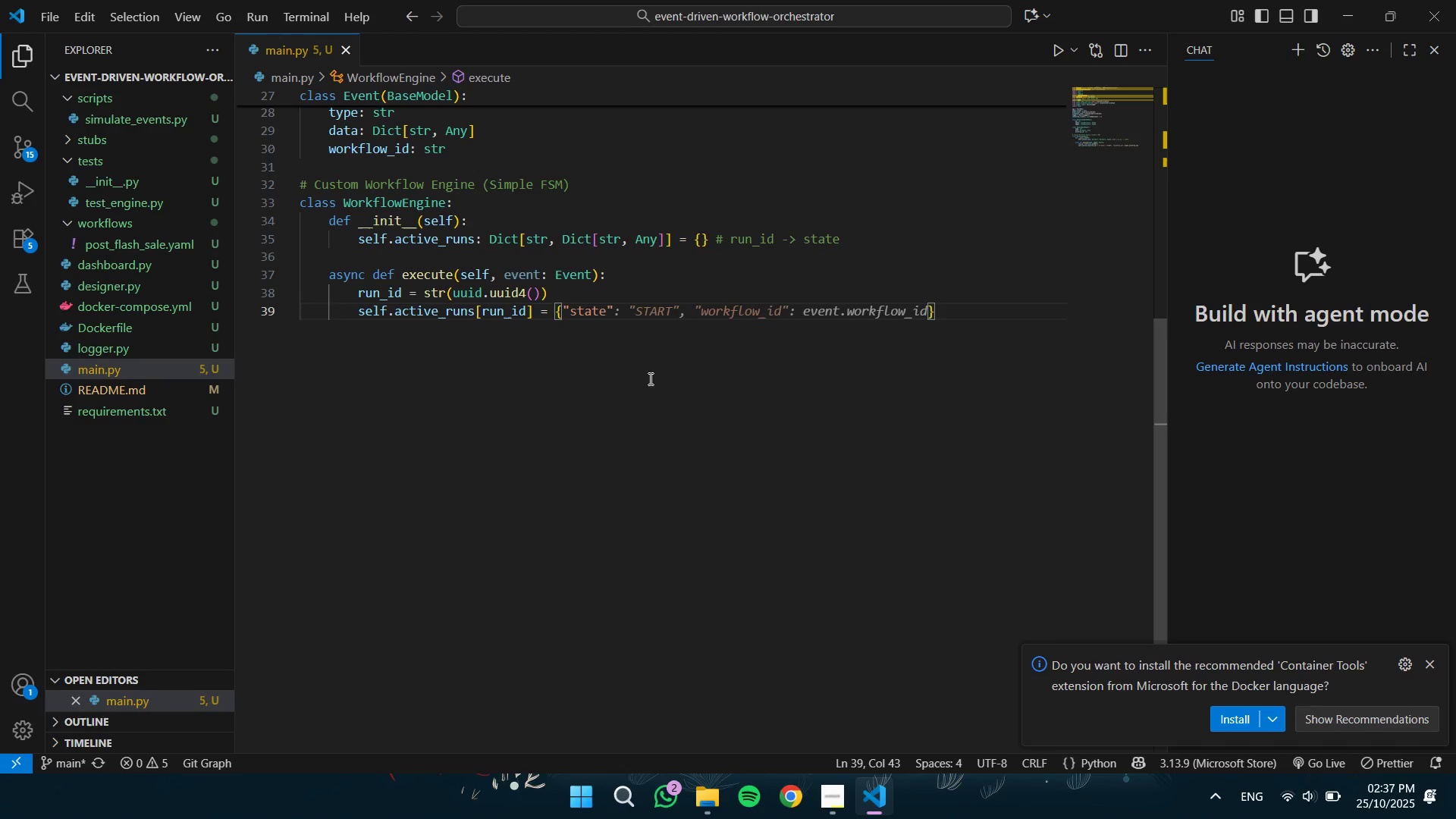 
hold_key(key=ShiftLeft, duration=0.49)
 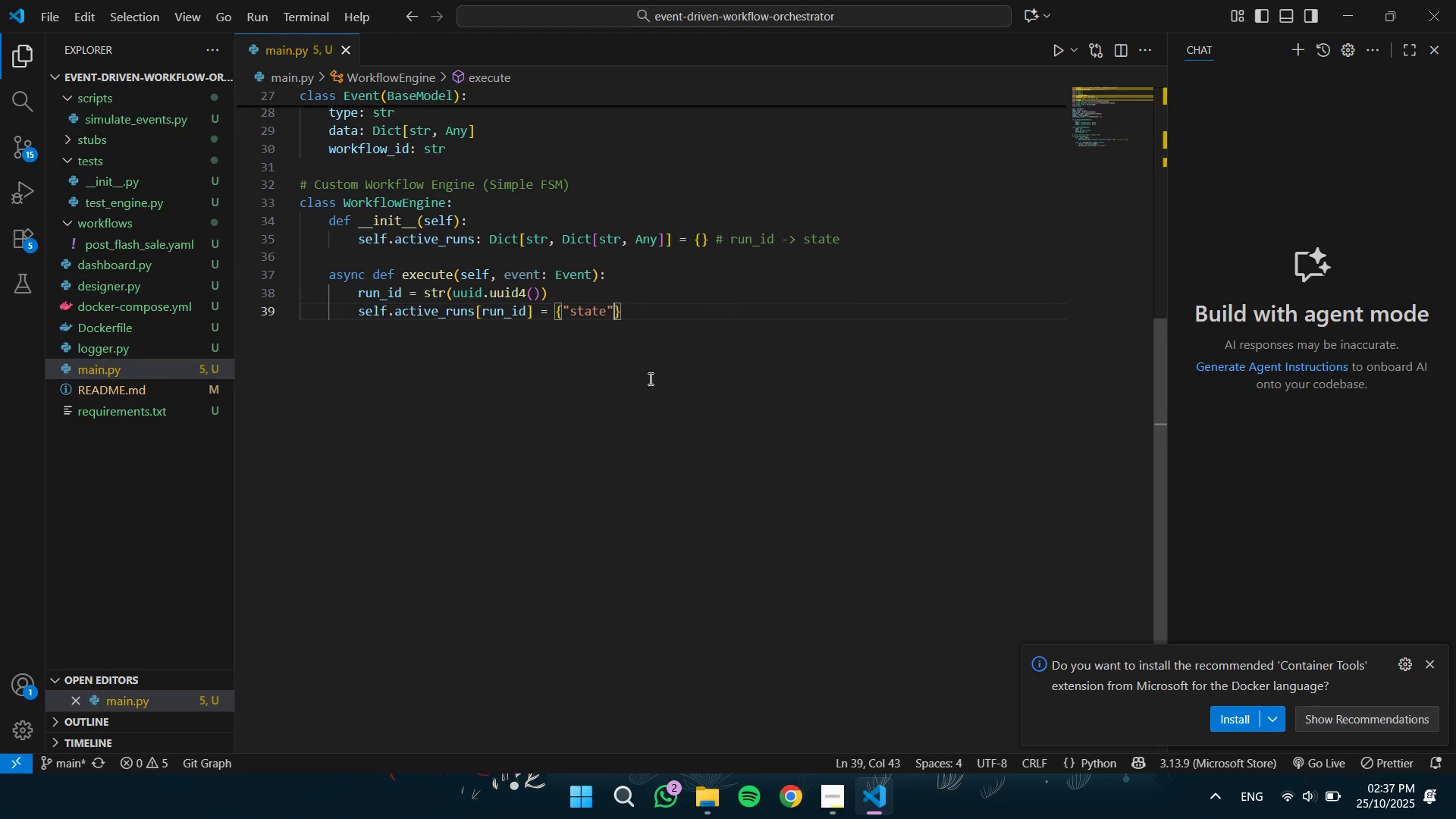 
key(ArrowRight)
 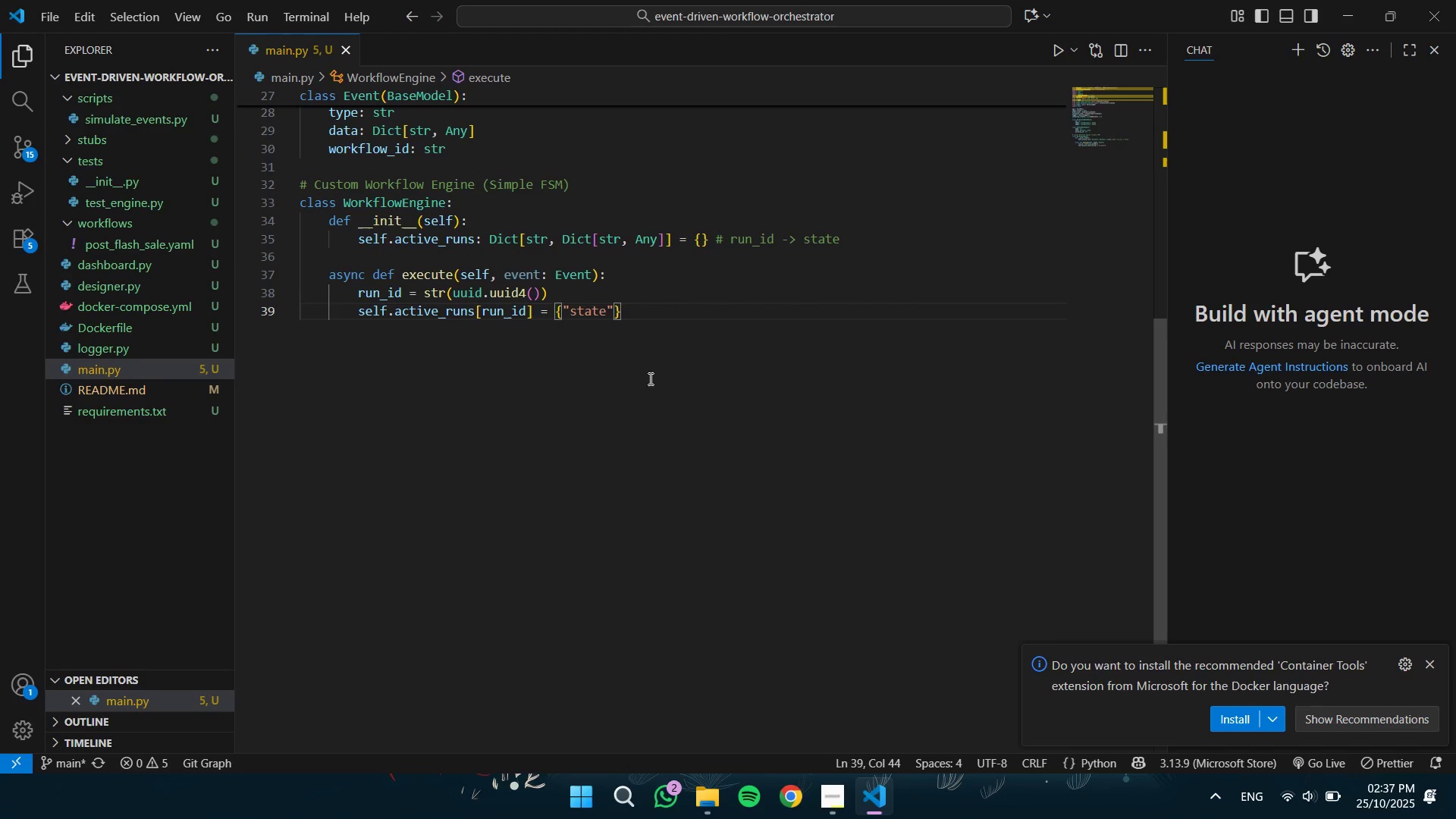 
type(: "start)
 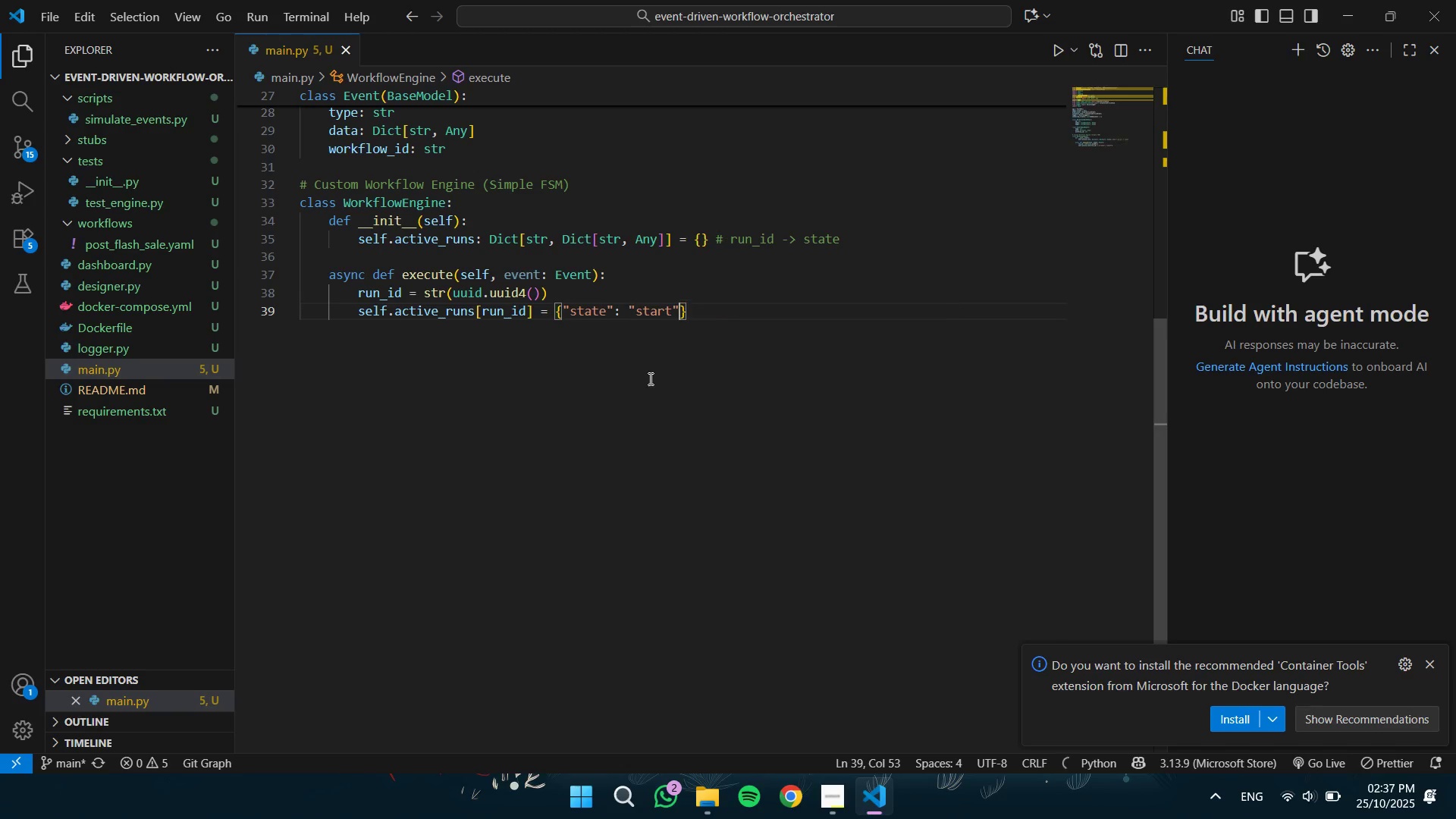 
 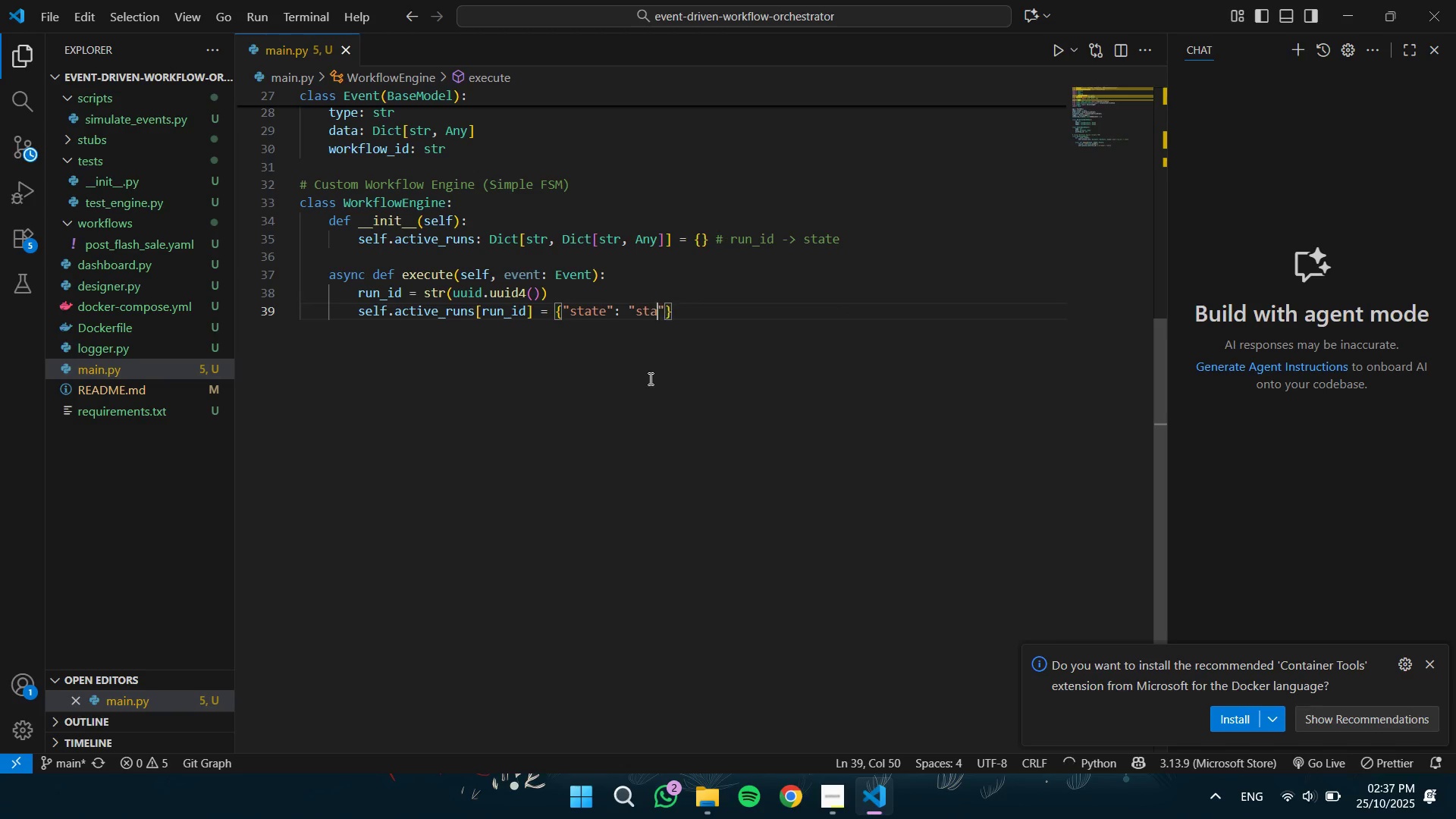 
key(ArrowRight)
 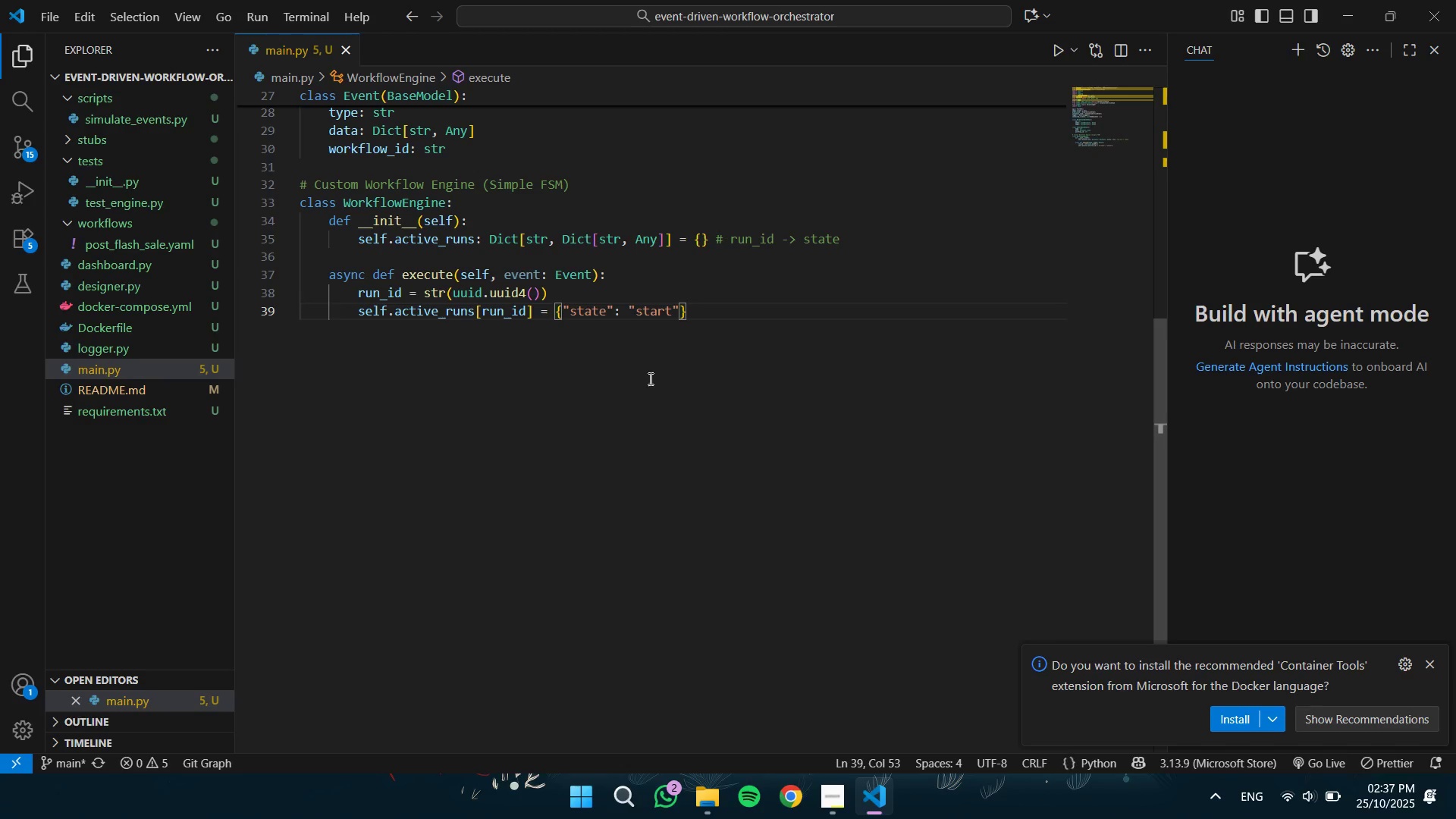 
type(, "data)
 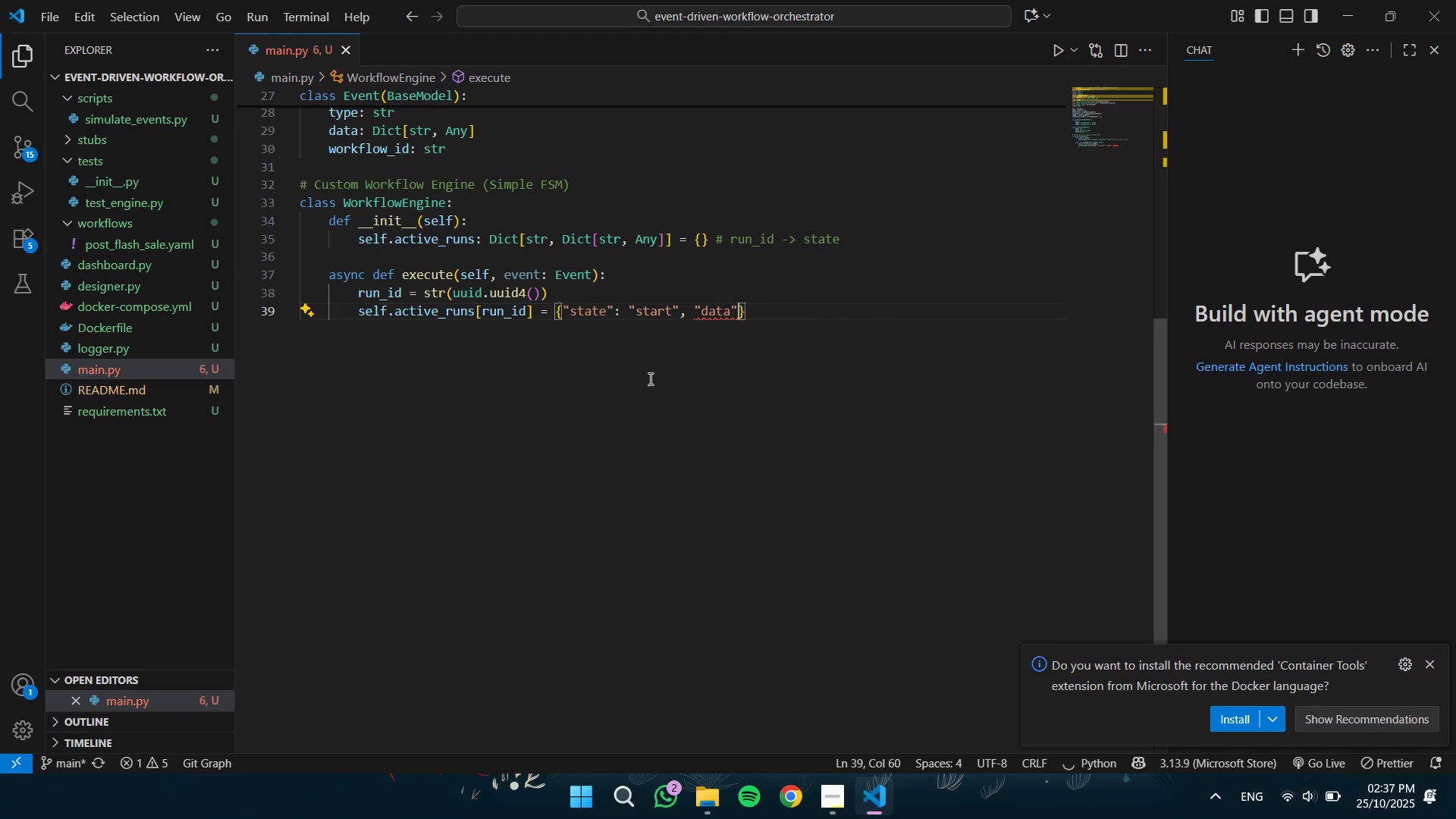 
 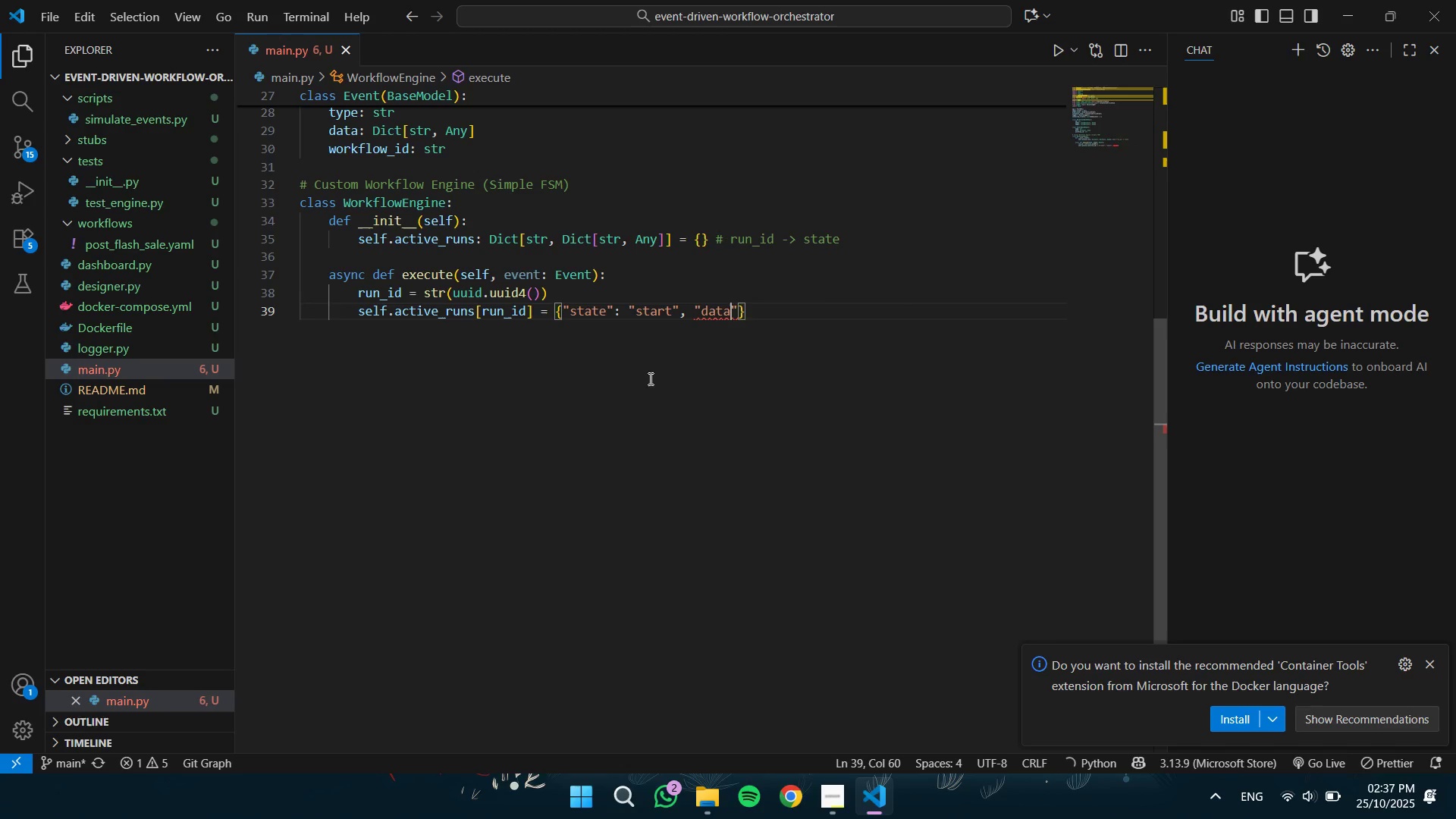 
key(ArrowRight)
 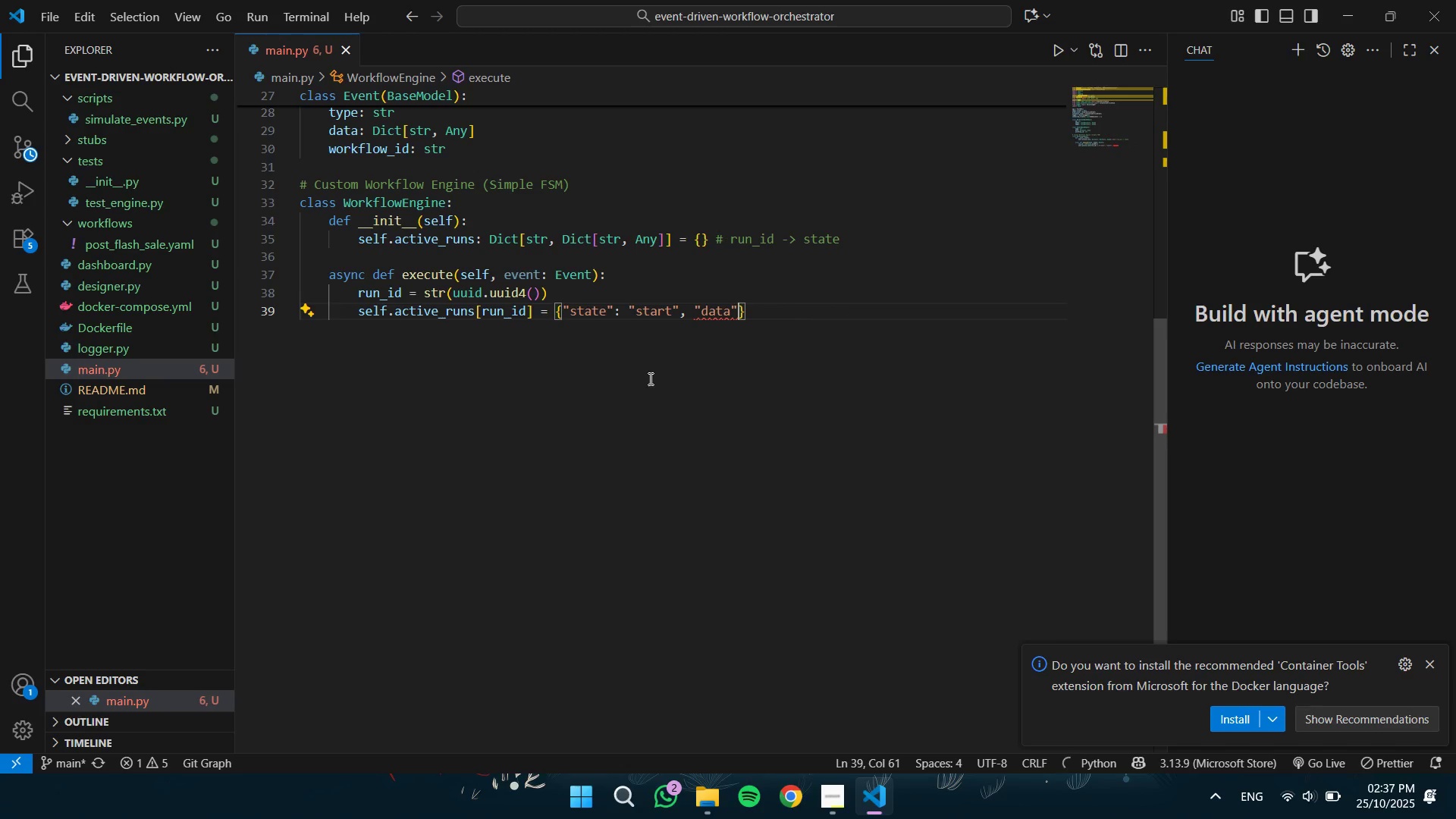 
key(Shift+Semicolon)
 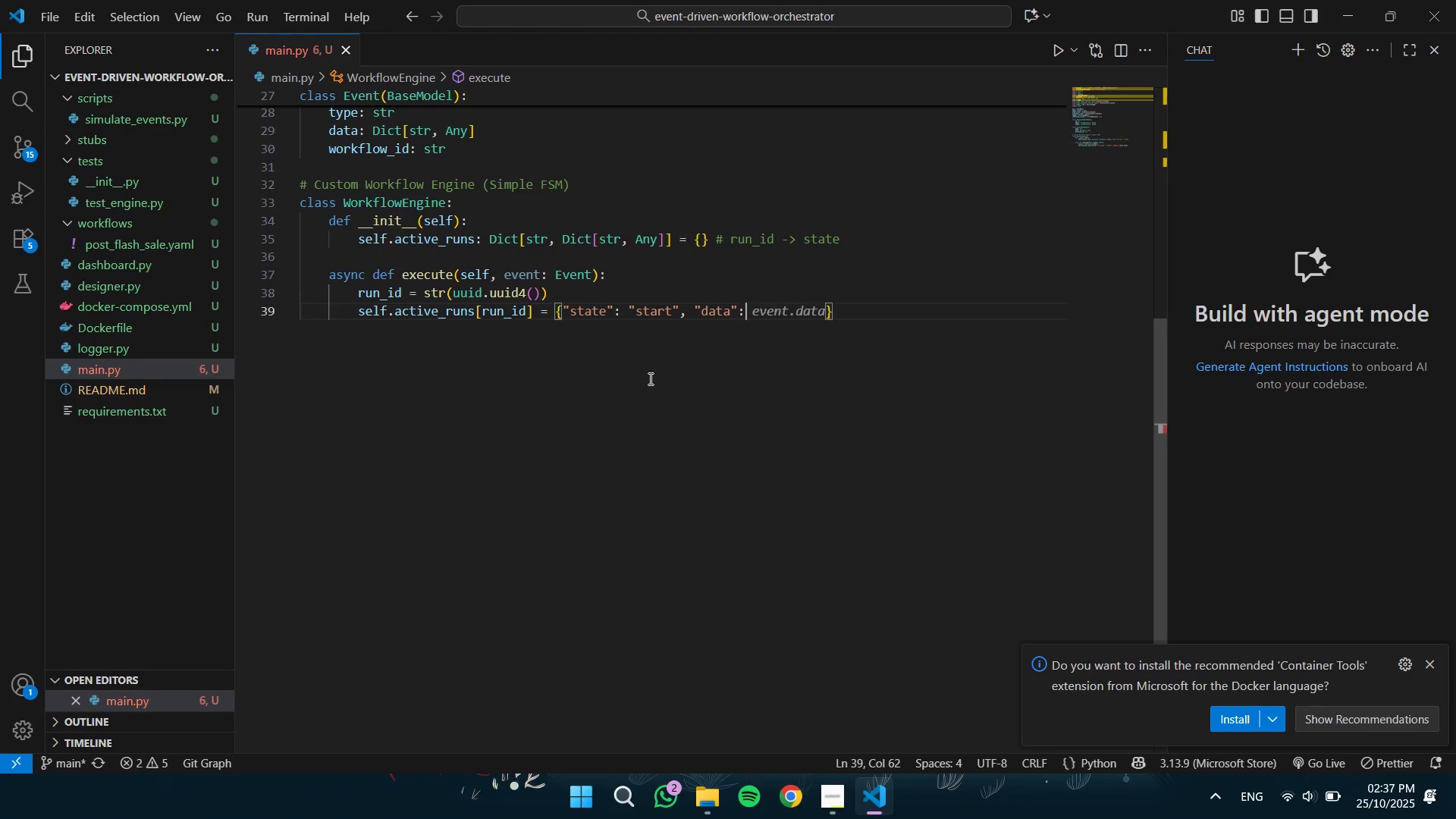 
key(Space)
 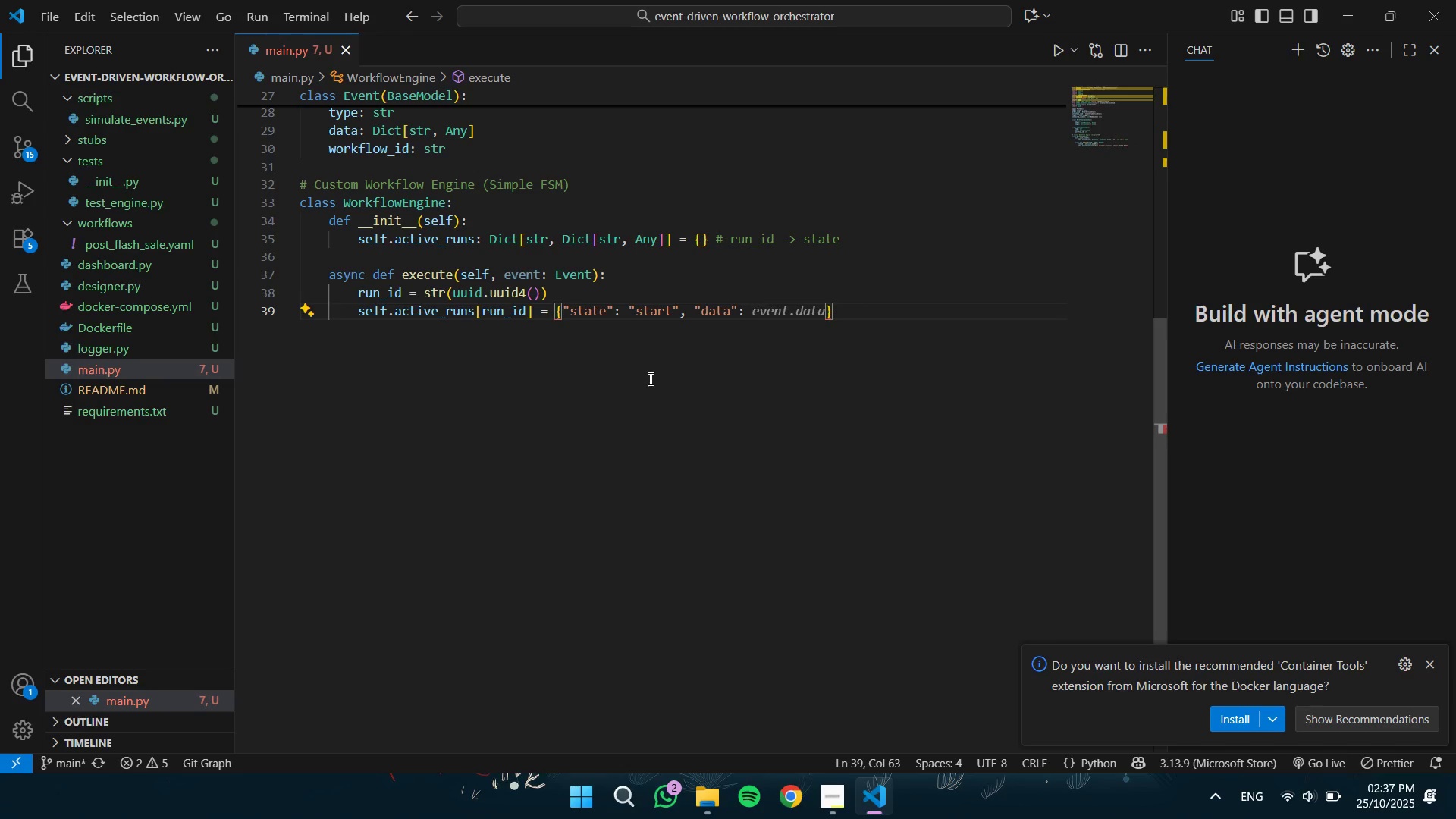 
key(Tab)
 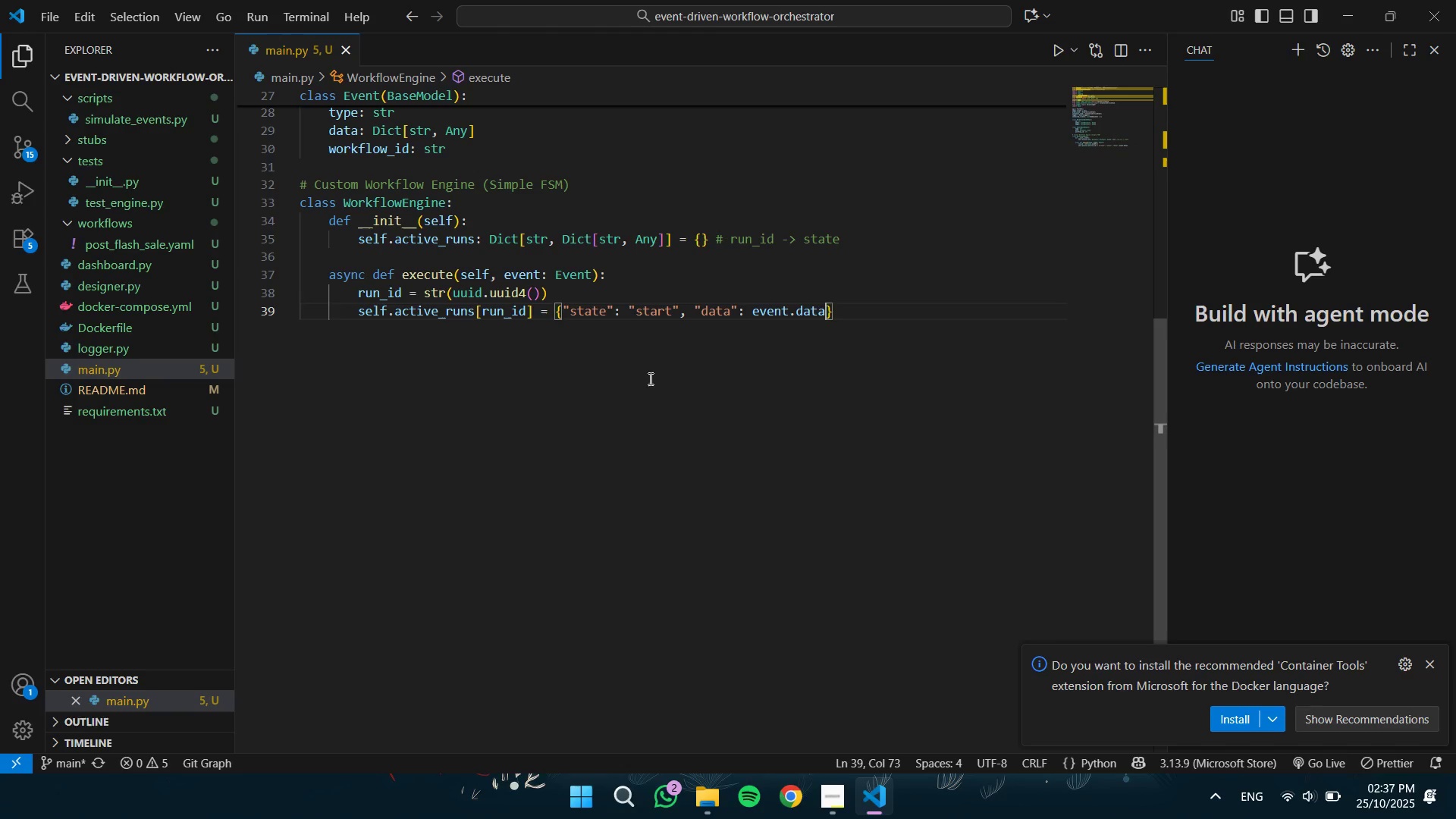 
key(ArrowLeft)
 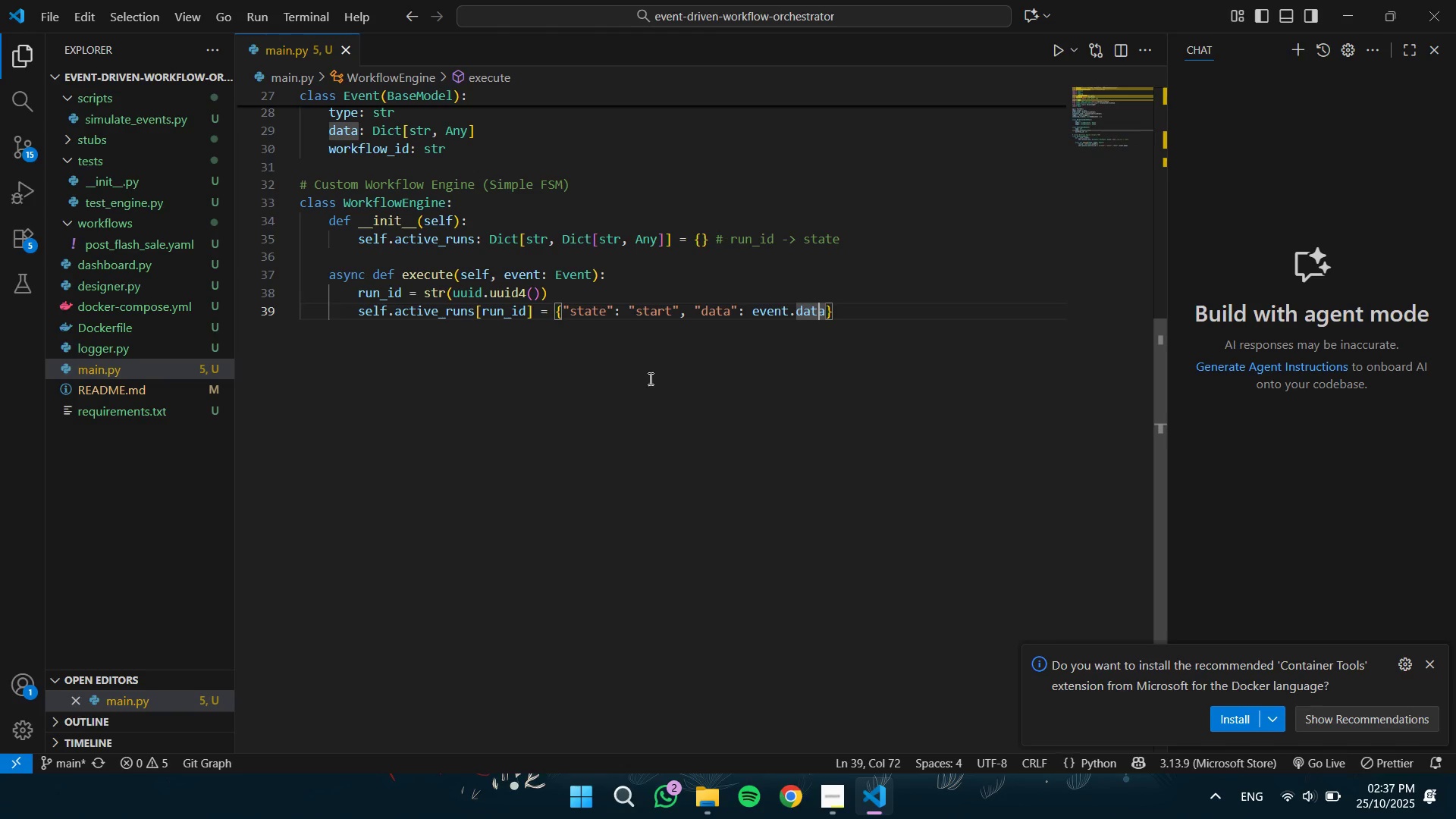 
key(ArrowRight)
 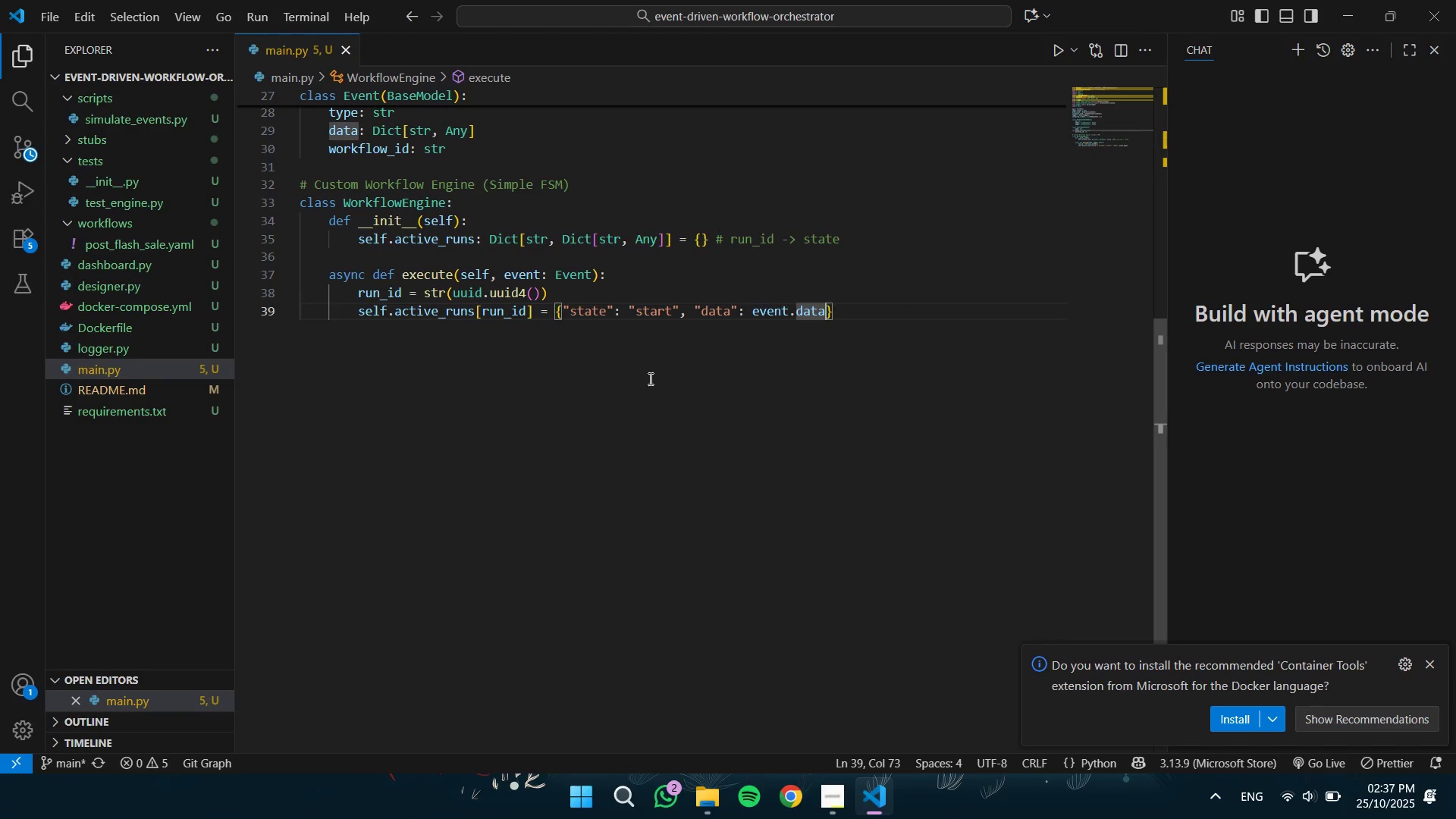 
type(, "st)
key(Tab)
 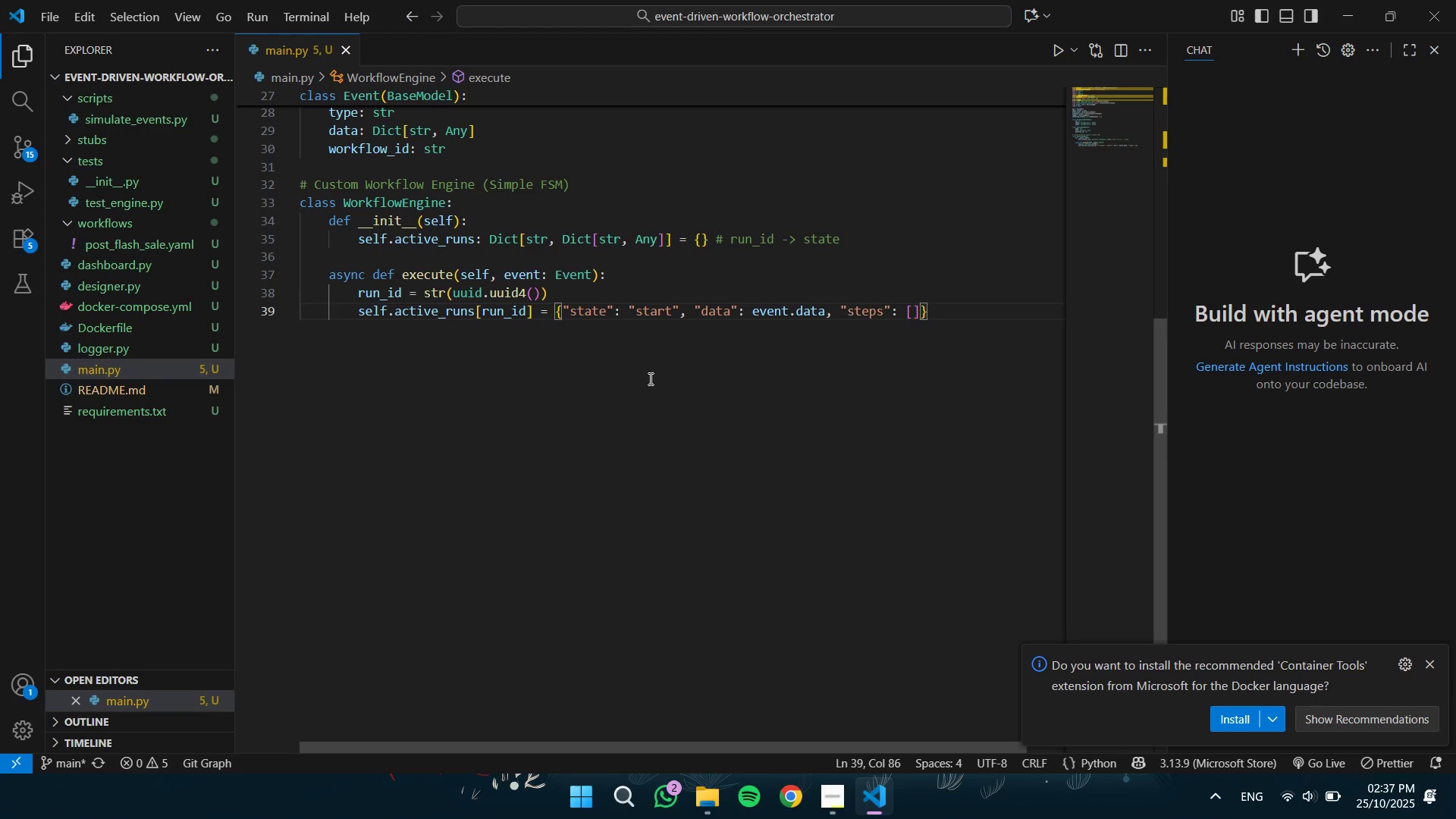 
key(ArrowRight)
 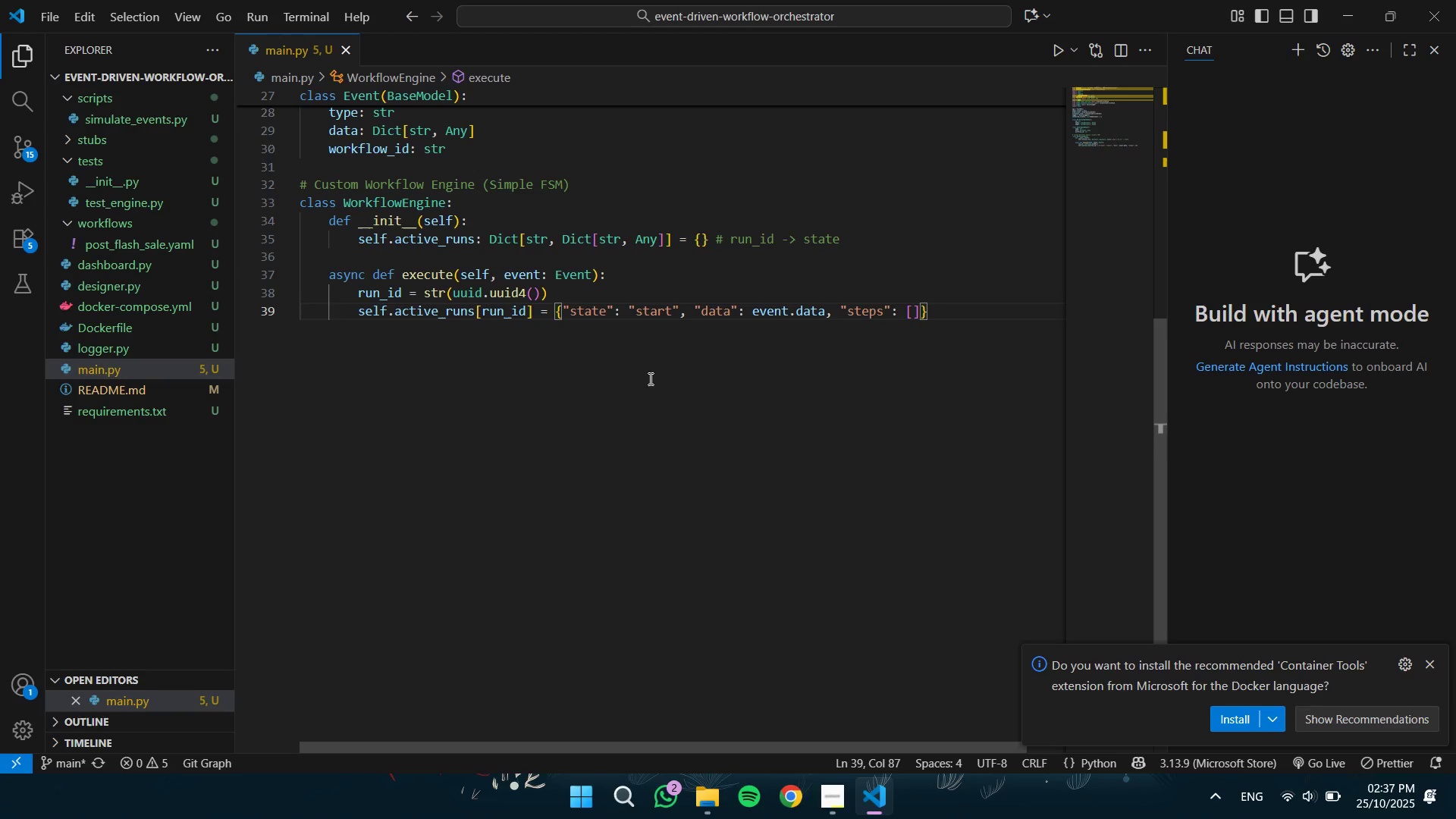 
key(Enter)
 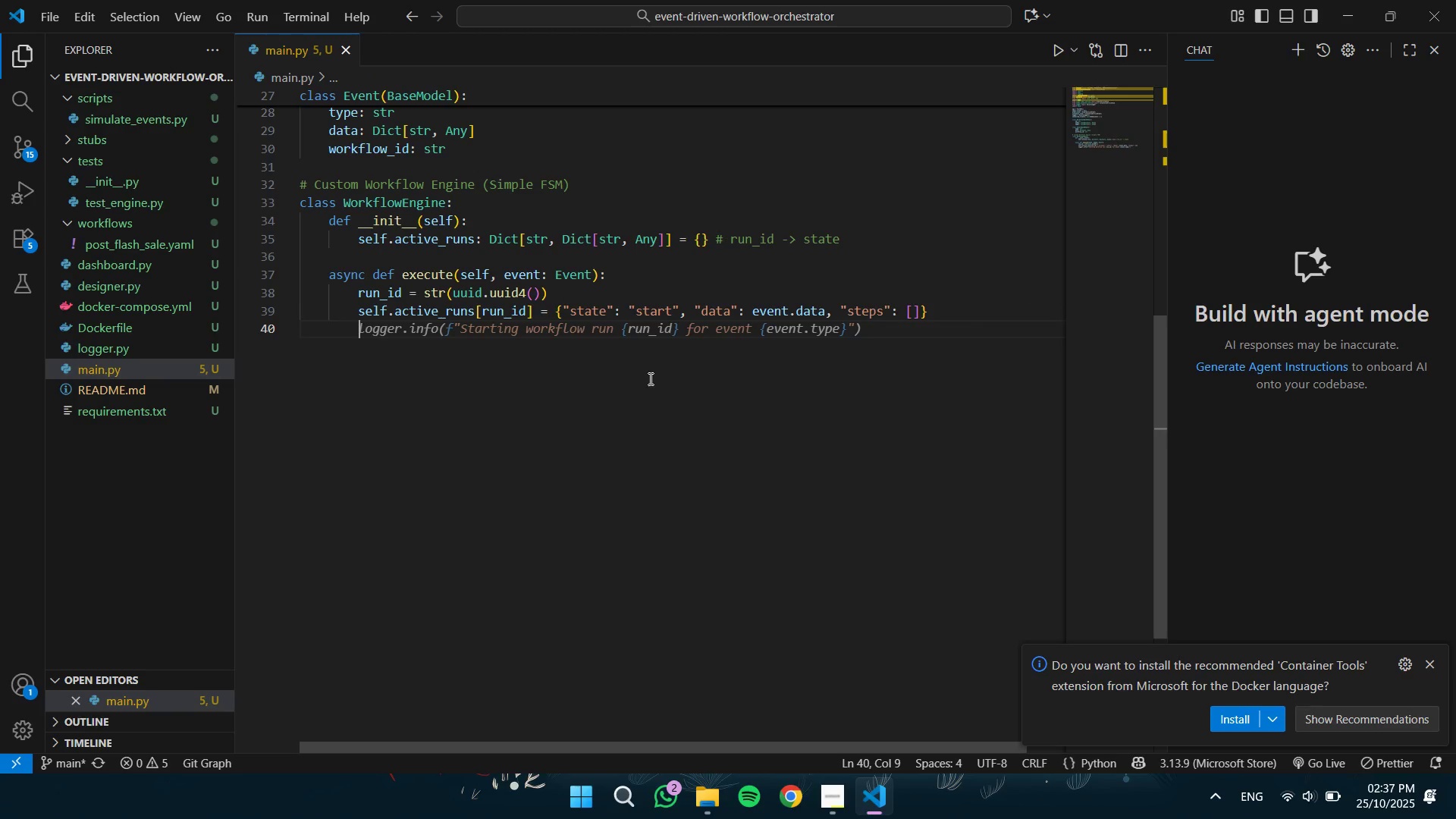 
type(await )
 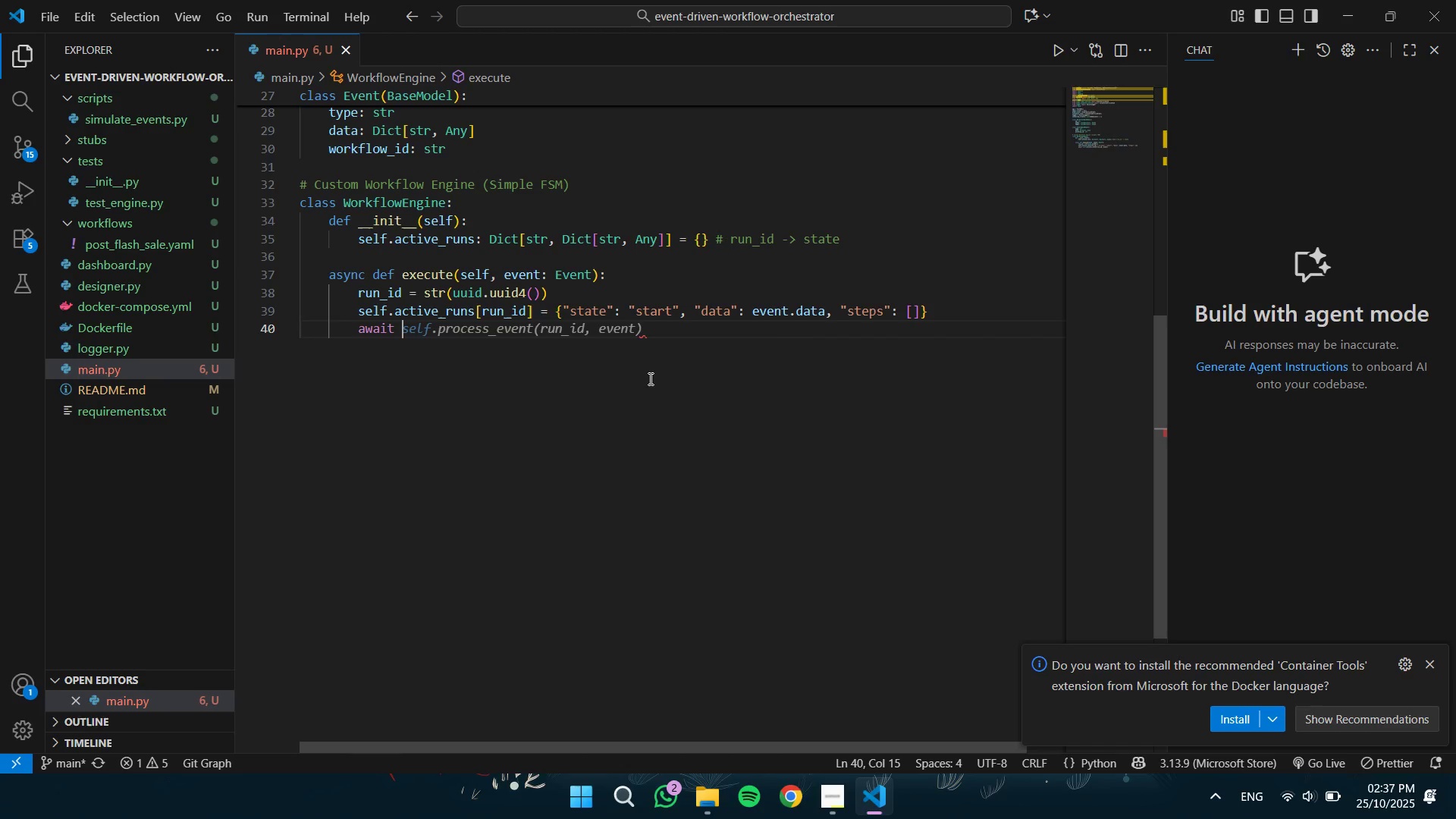 
type(self._process)
 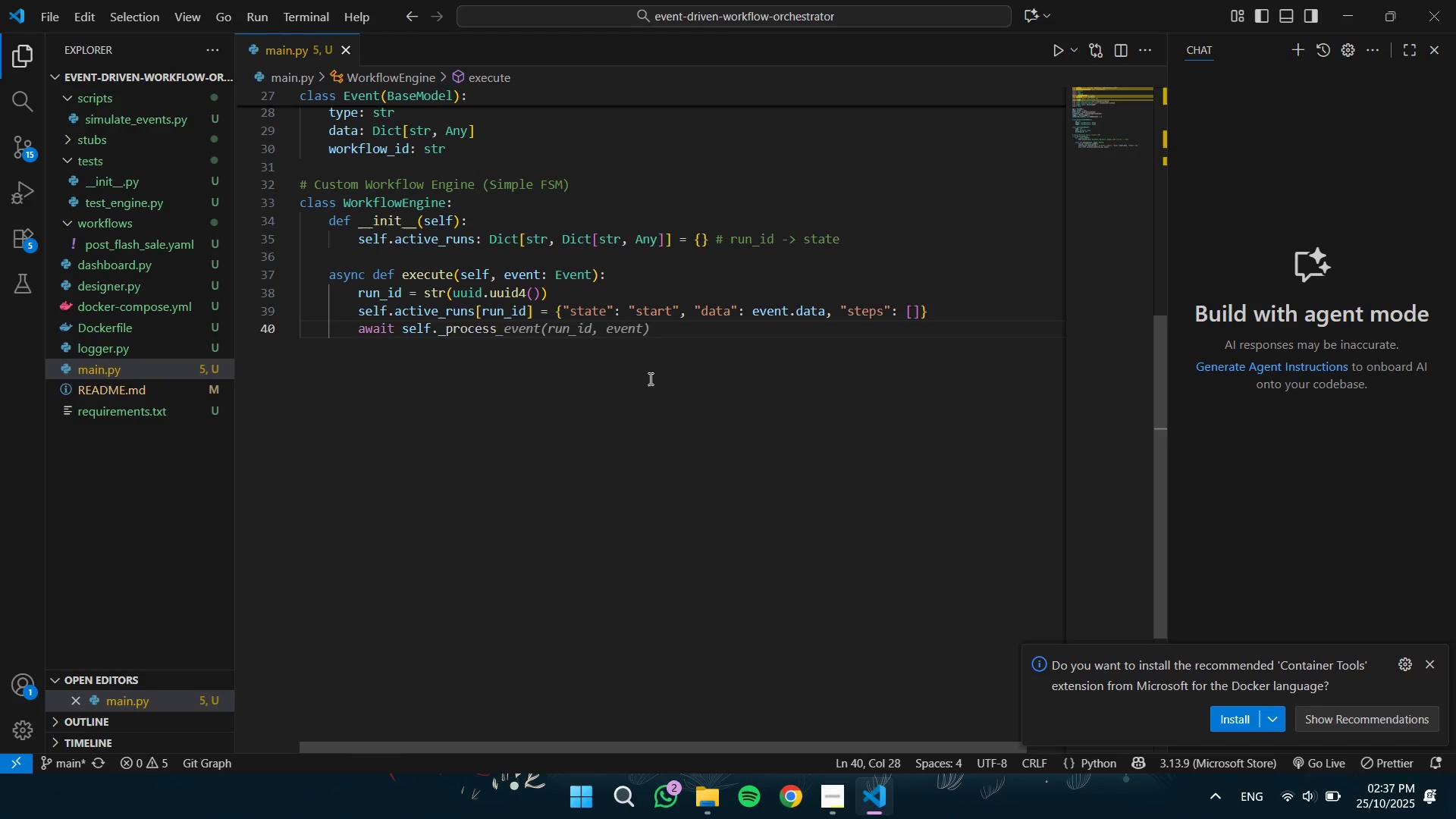 
wait(8.89)
 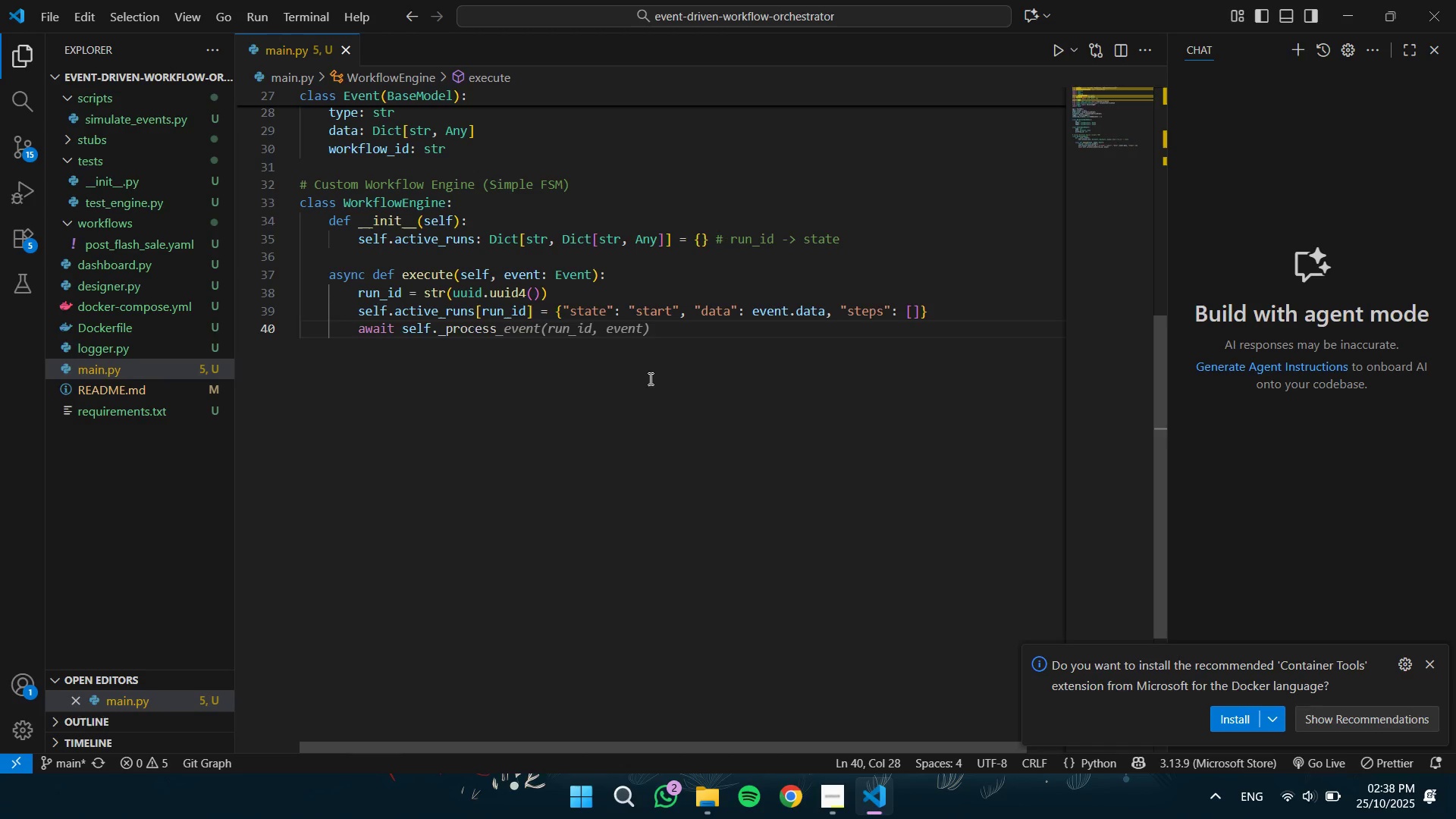 
type(_step)
 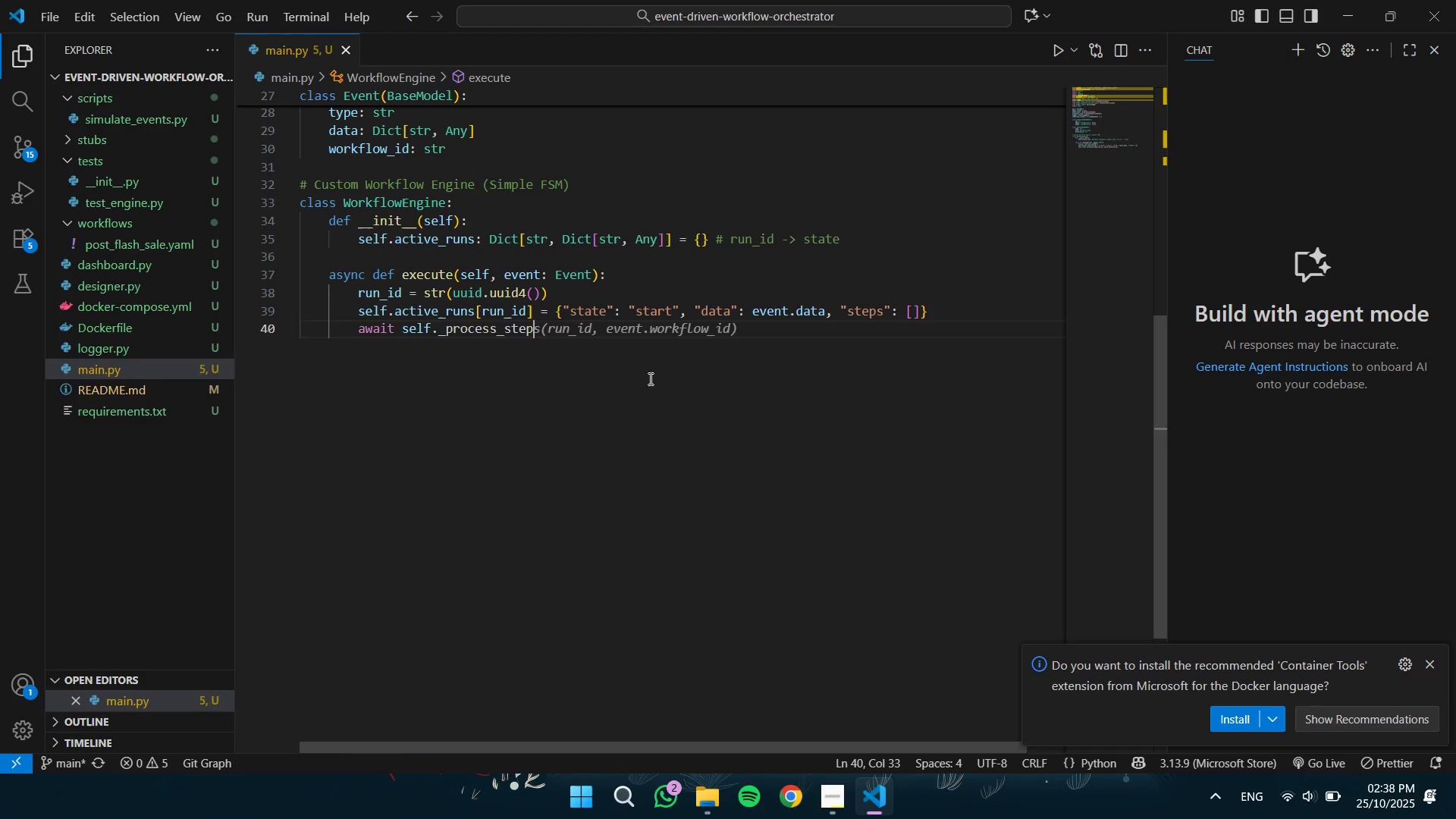 
key(Tab)
 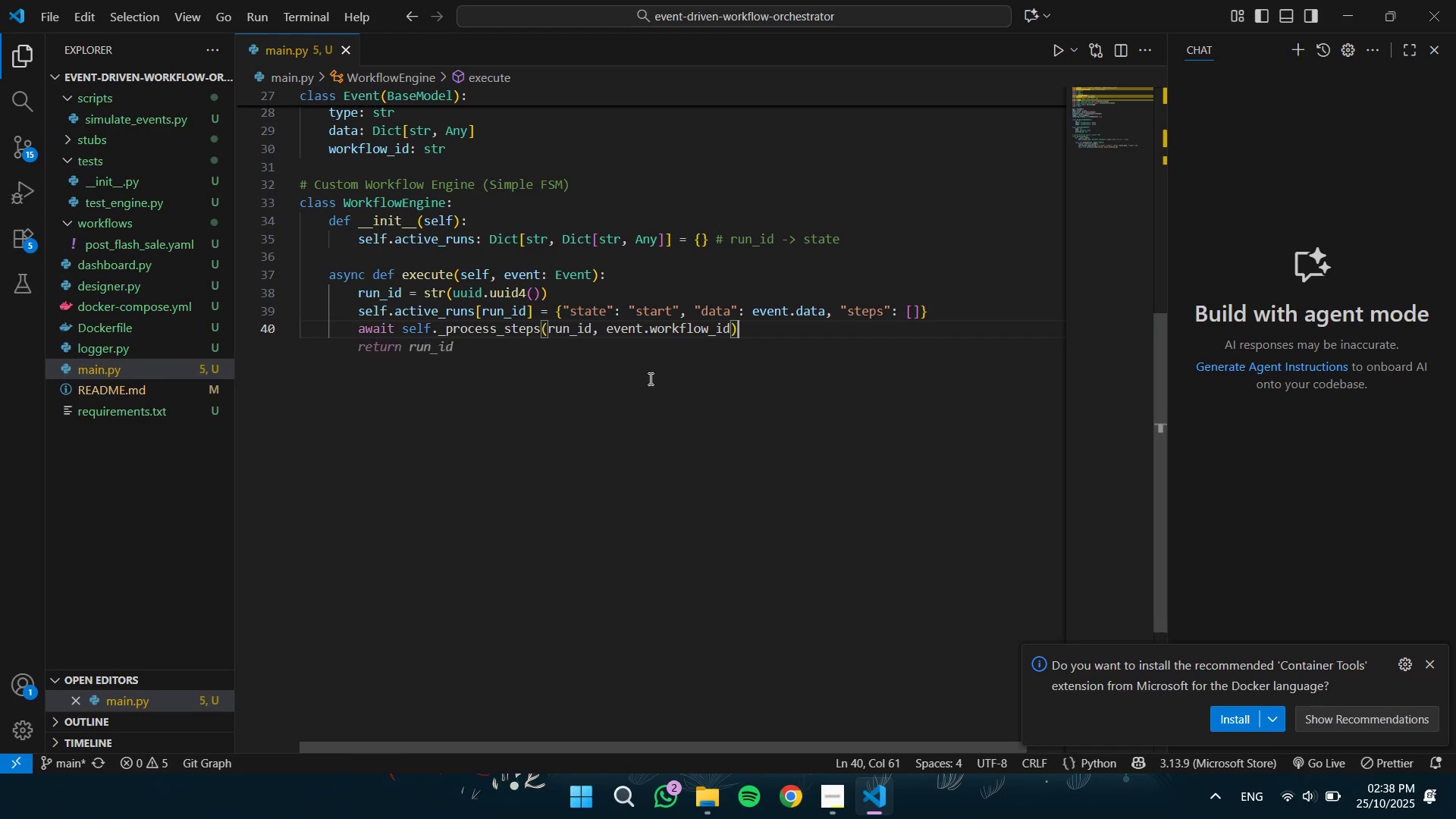 
key(ArrowLeft)
 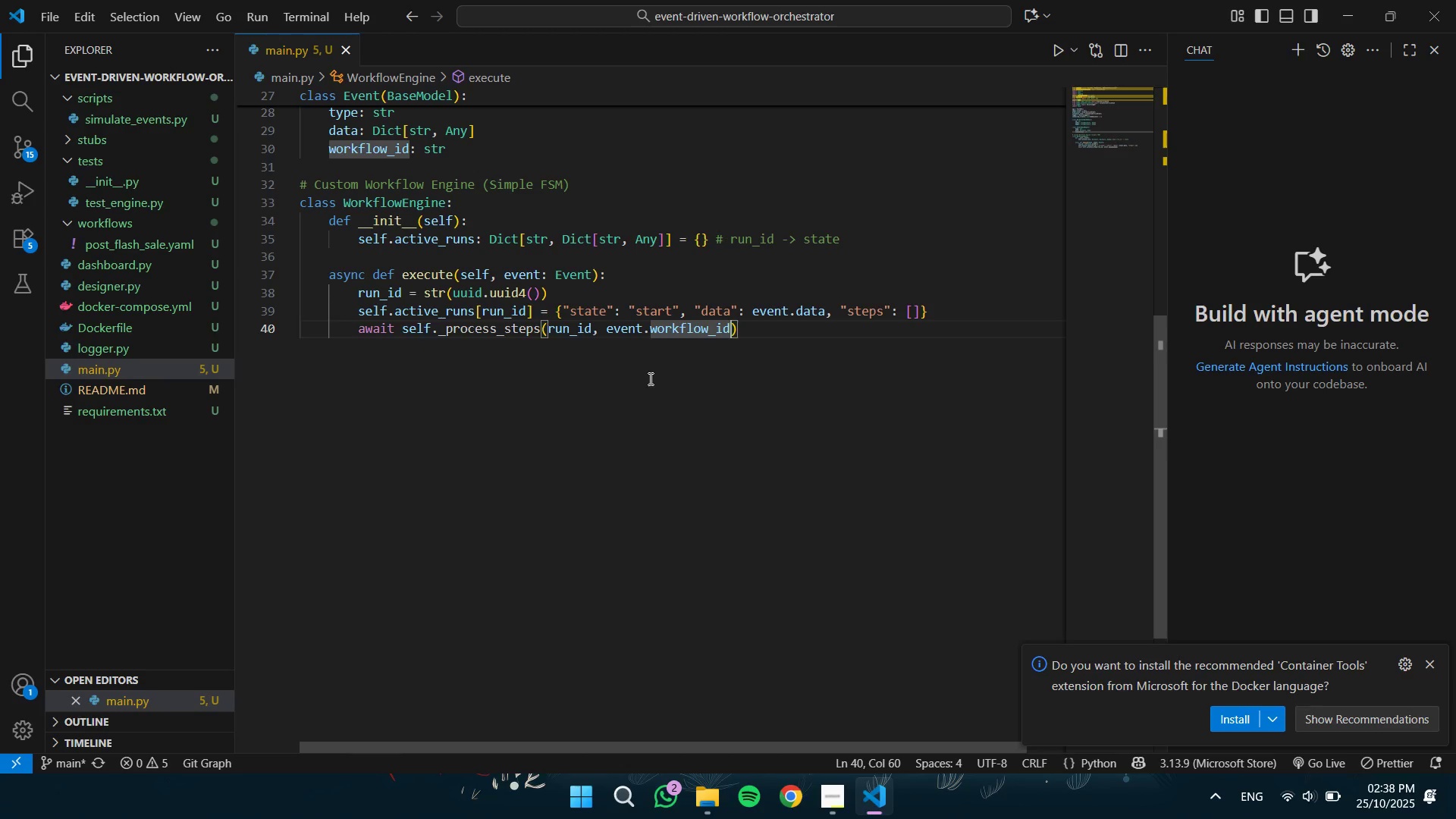 
key(Control+Shift+ArrowLeft)
 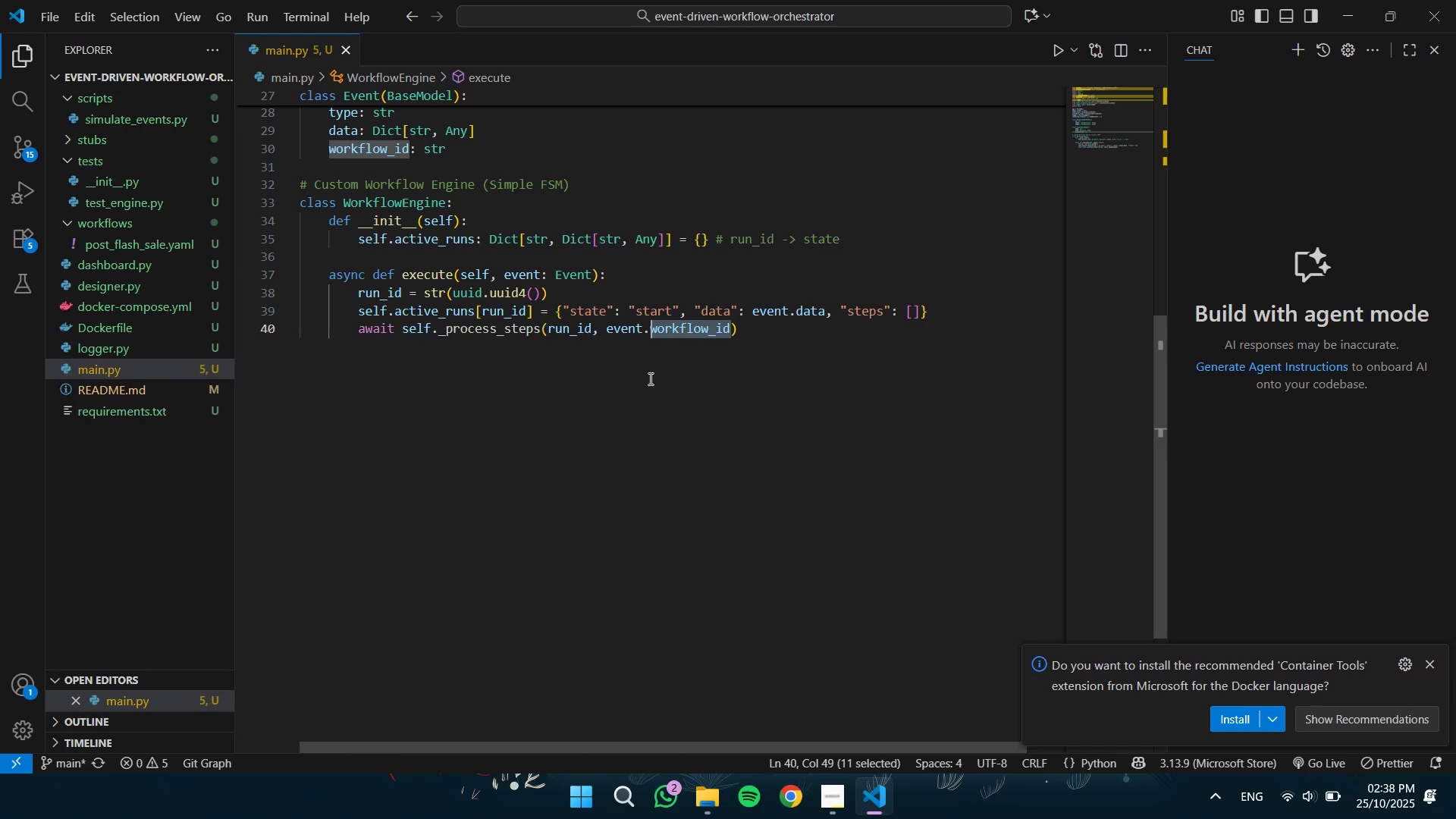 
key(Control+Shift+ArrowLeft)
 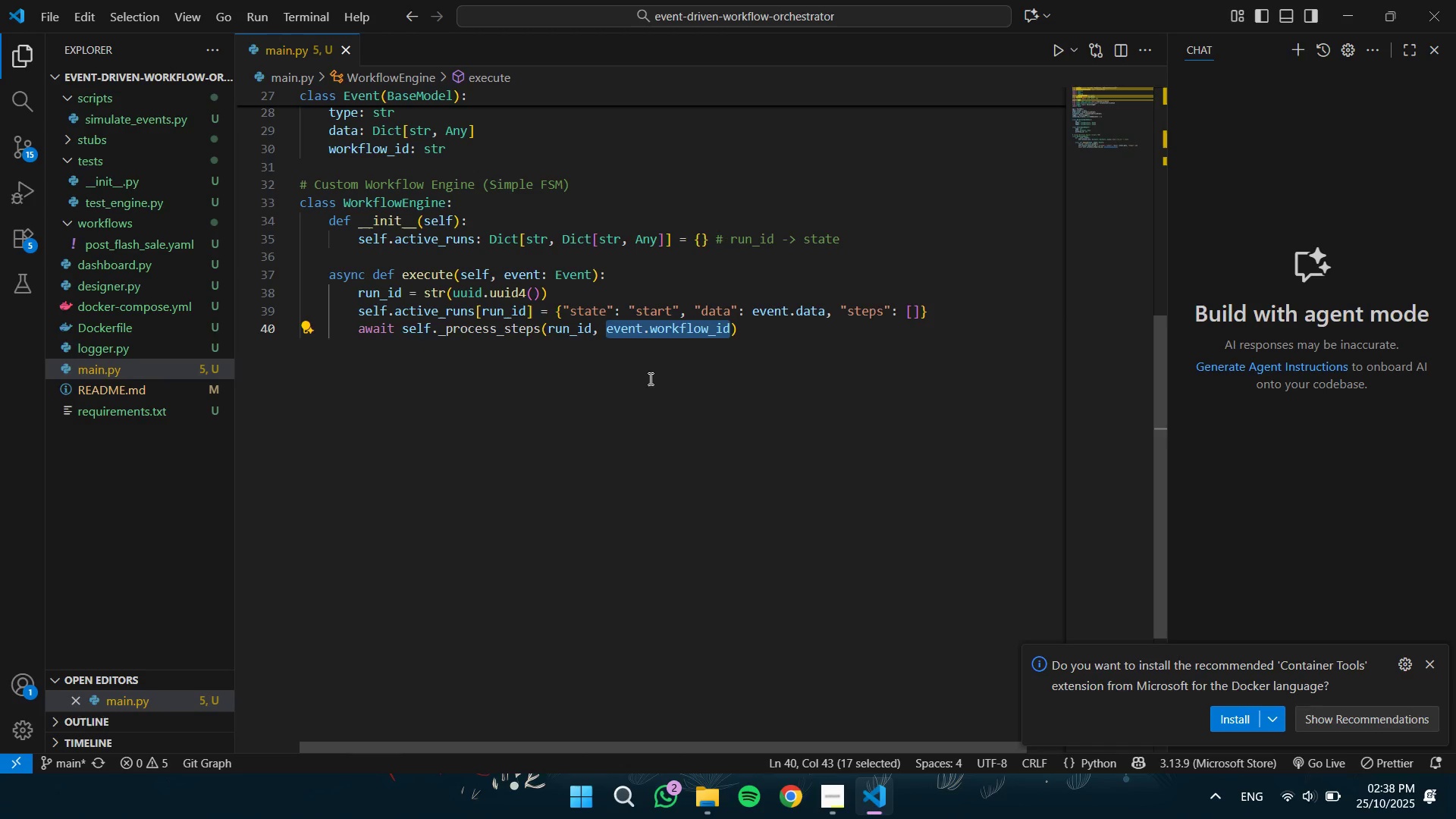 
key(Backspace)
type("start)
 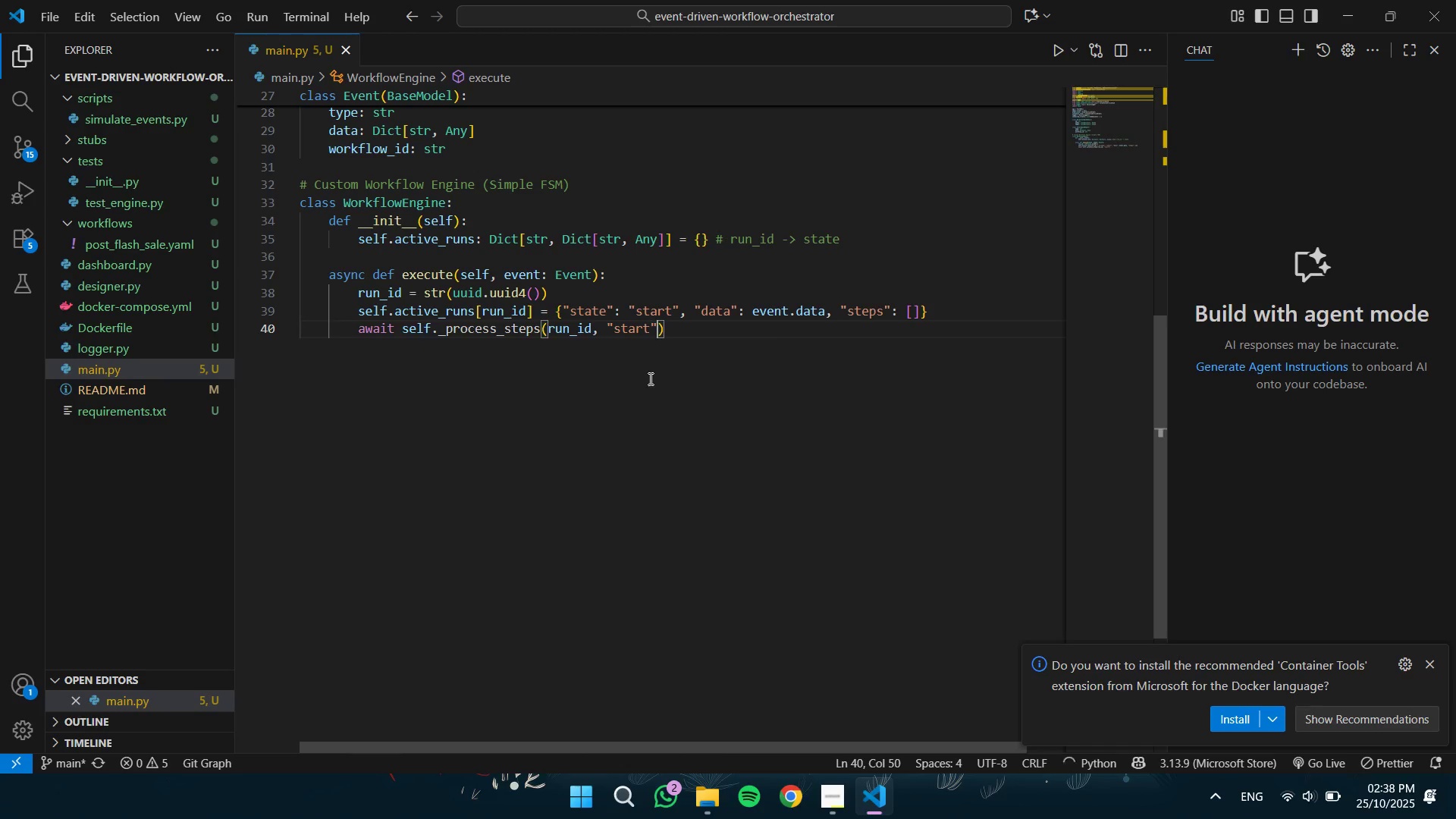 
 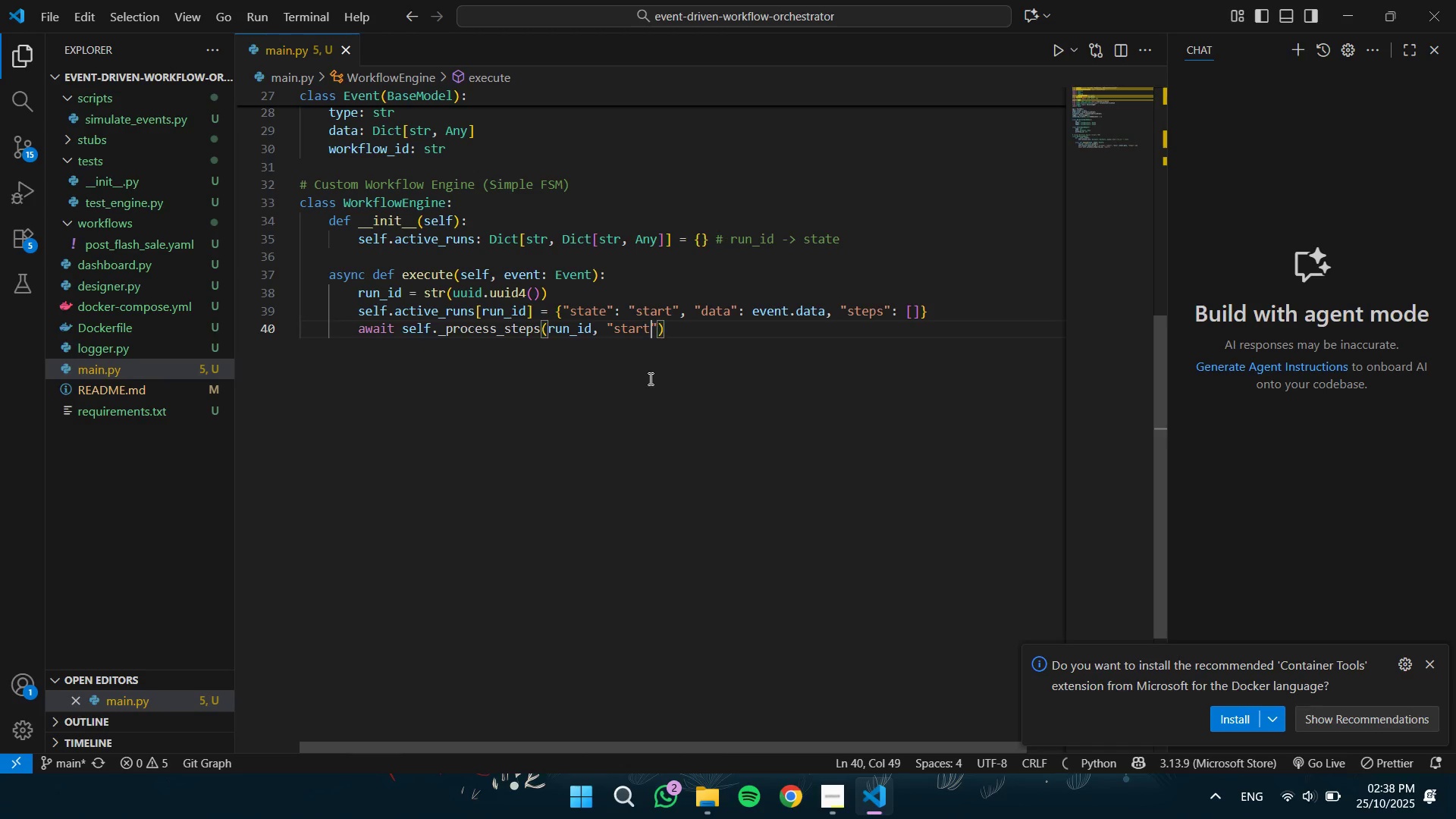 
key(ArrowRight)
 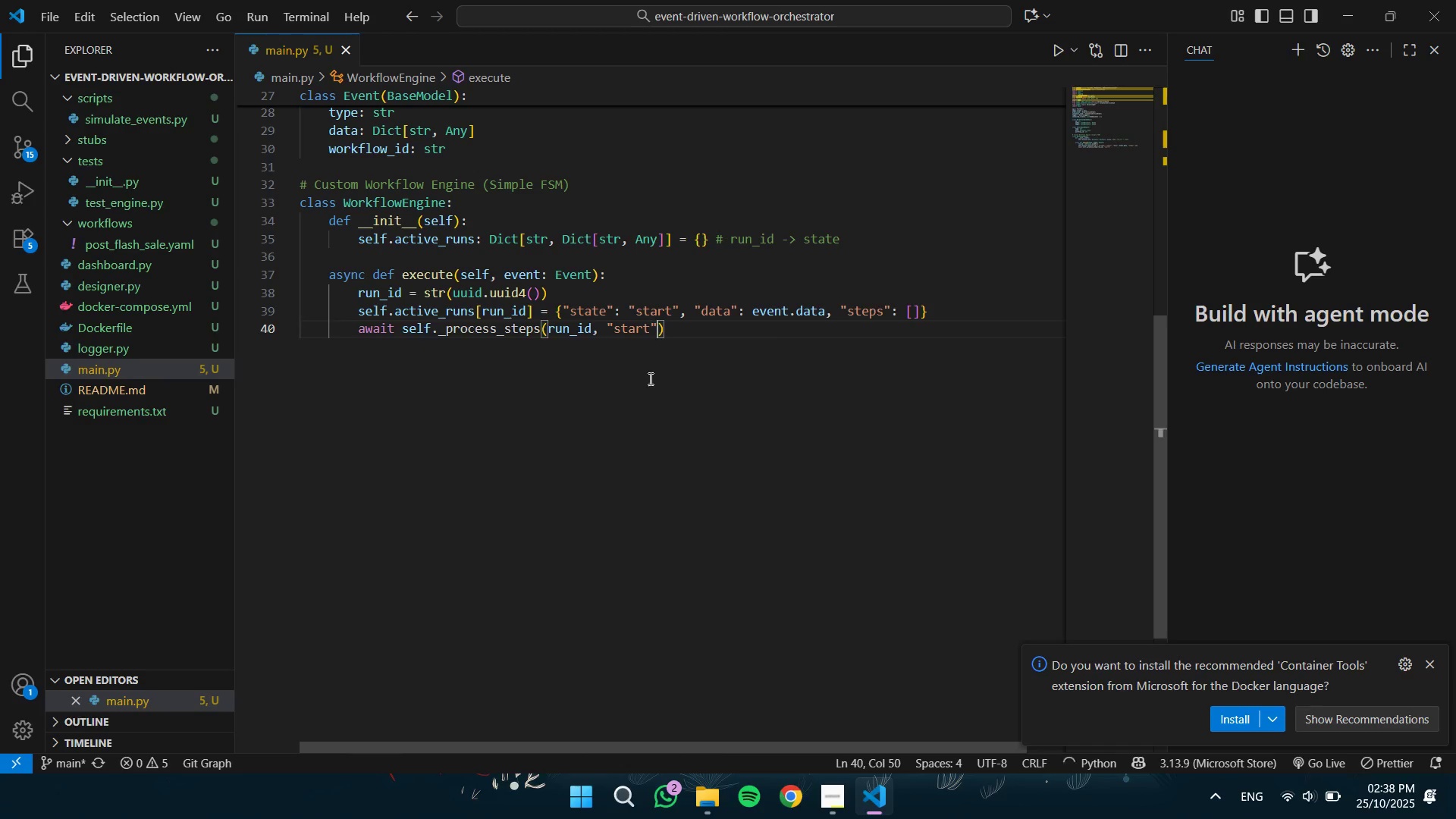 
key(ArrowRight)
 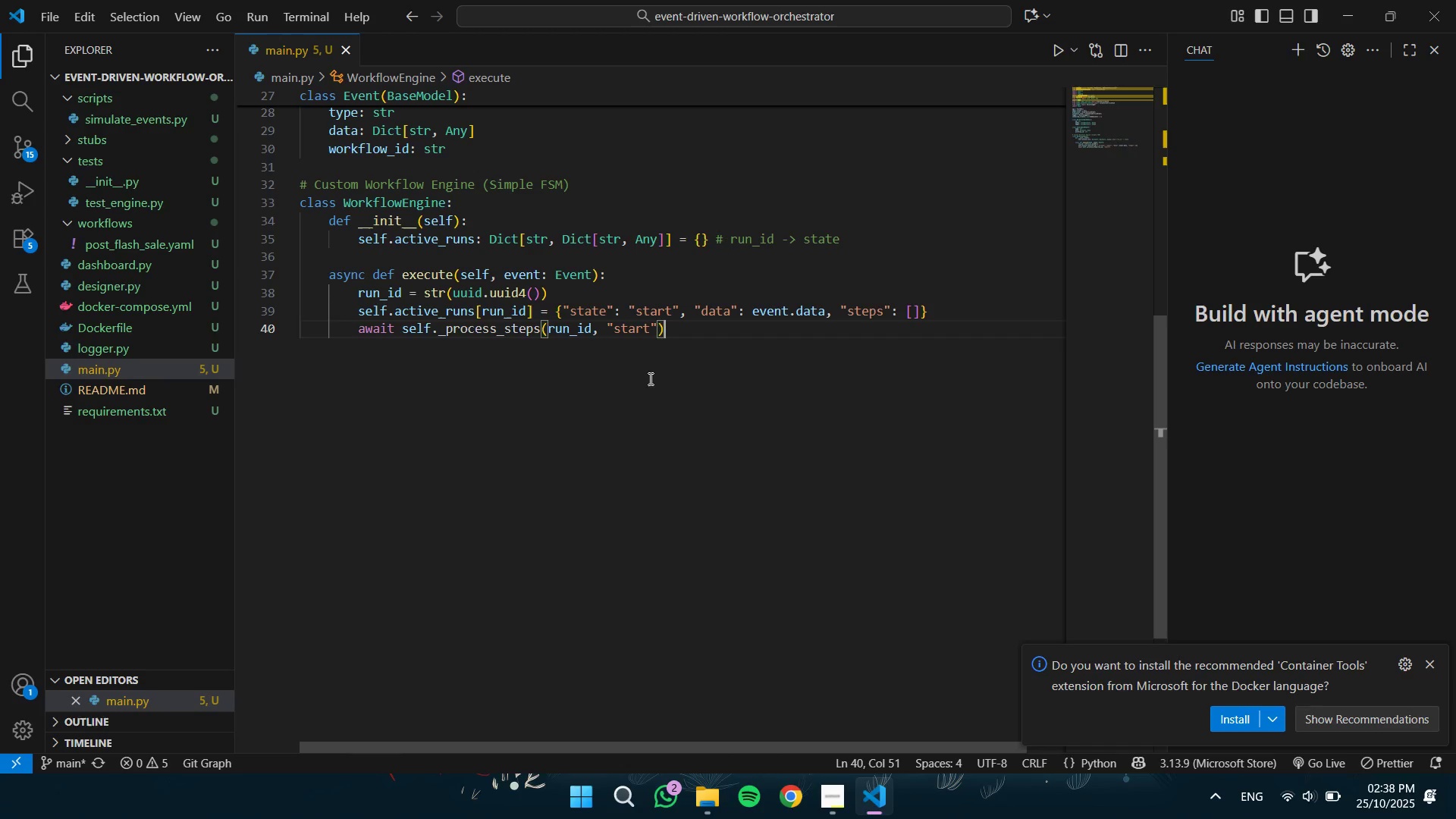 
key(Enter)
 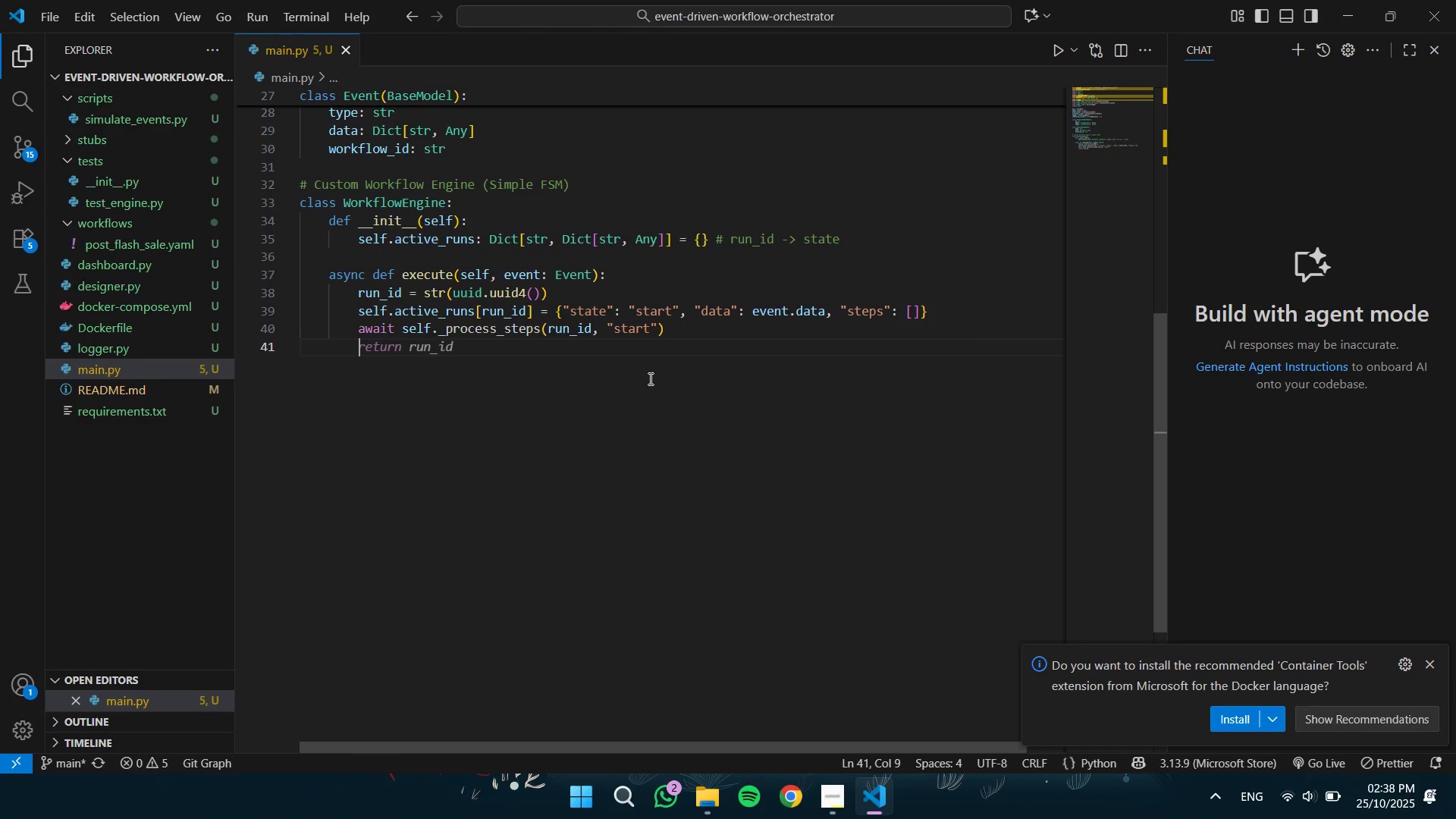 
key(Backspace)
 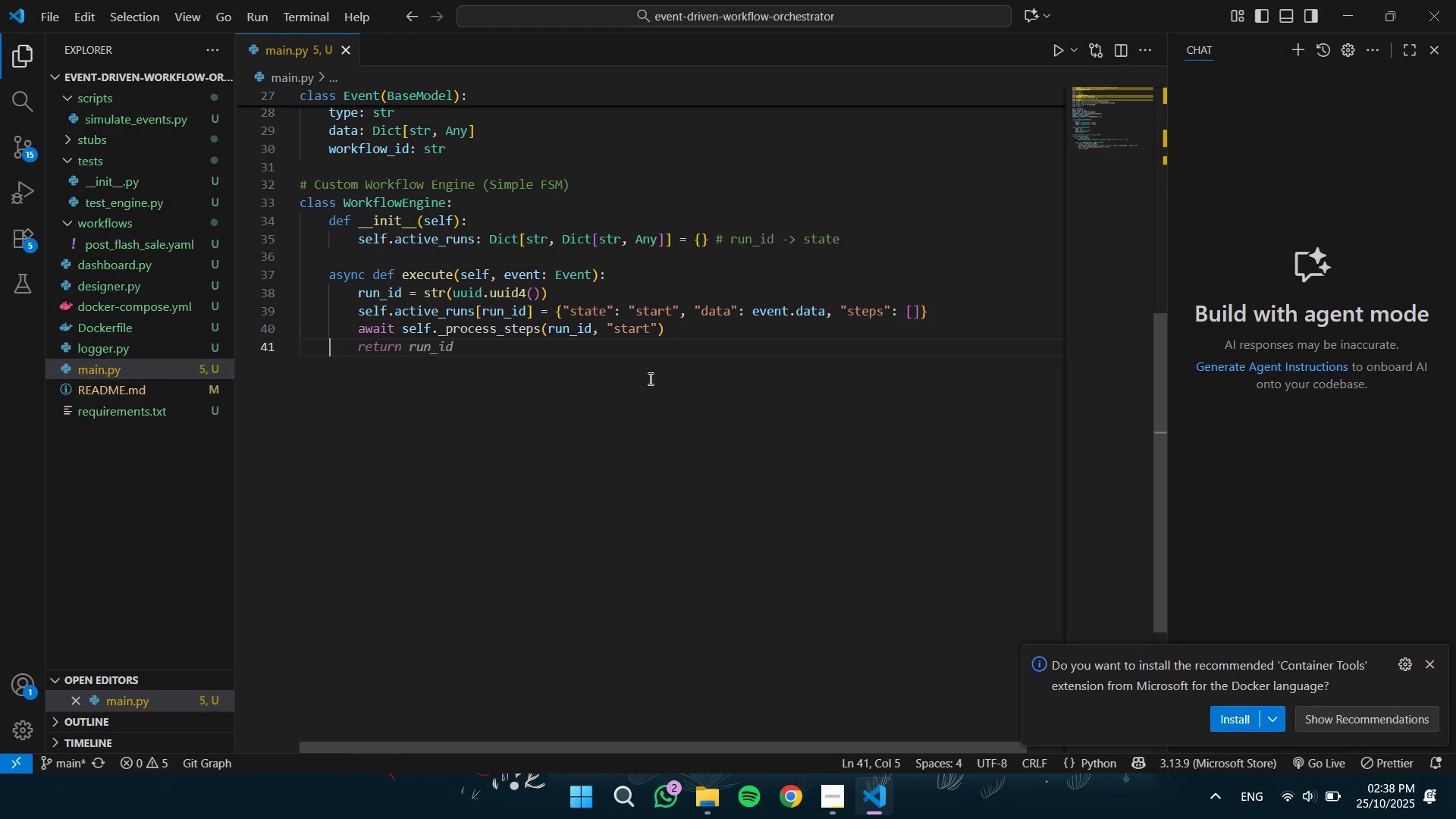 
key(Enter)
 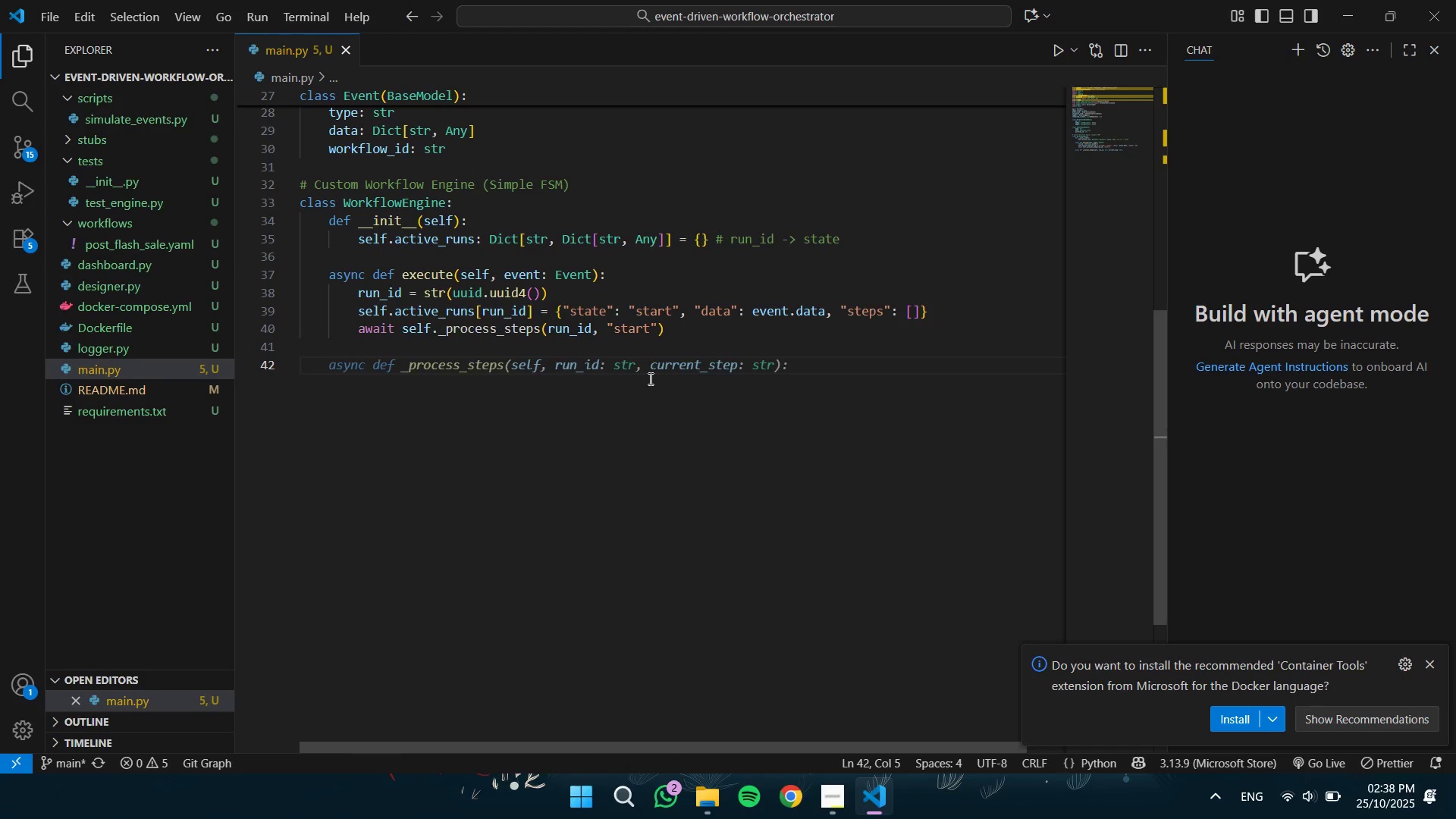 
type(async def )
 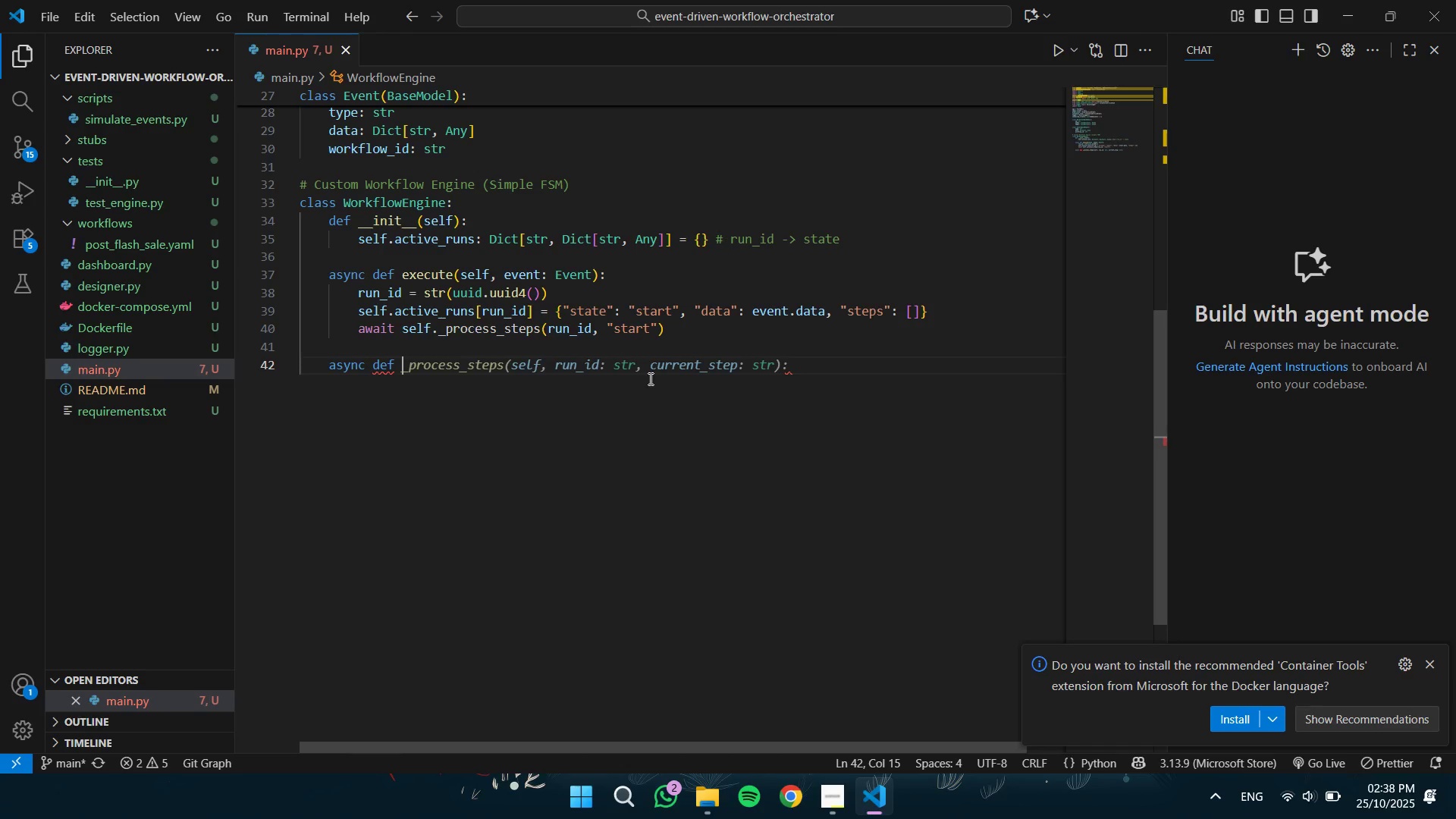 
wait(5.98)
 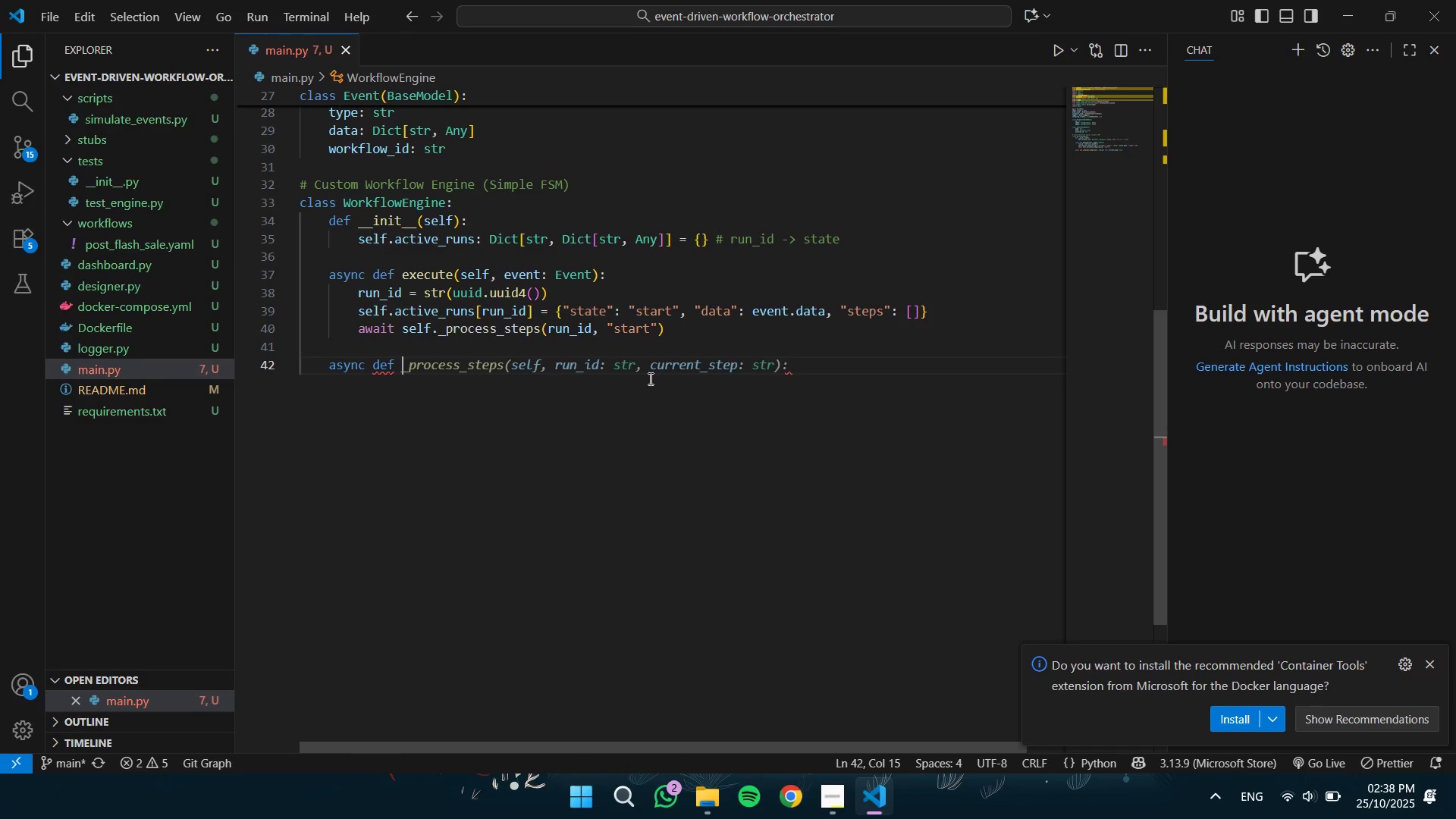 
key(Tab)
 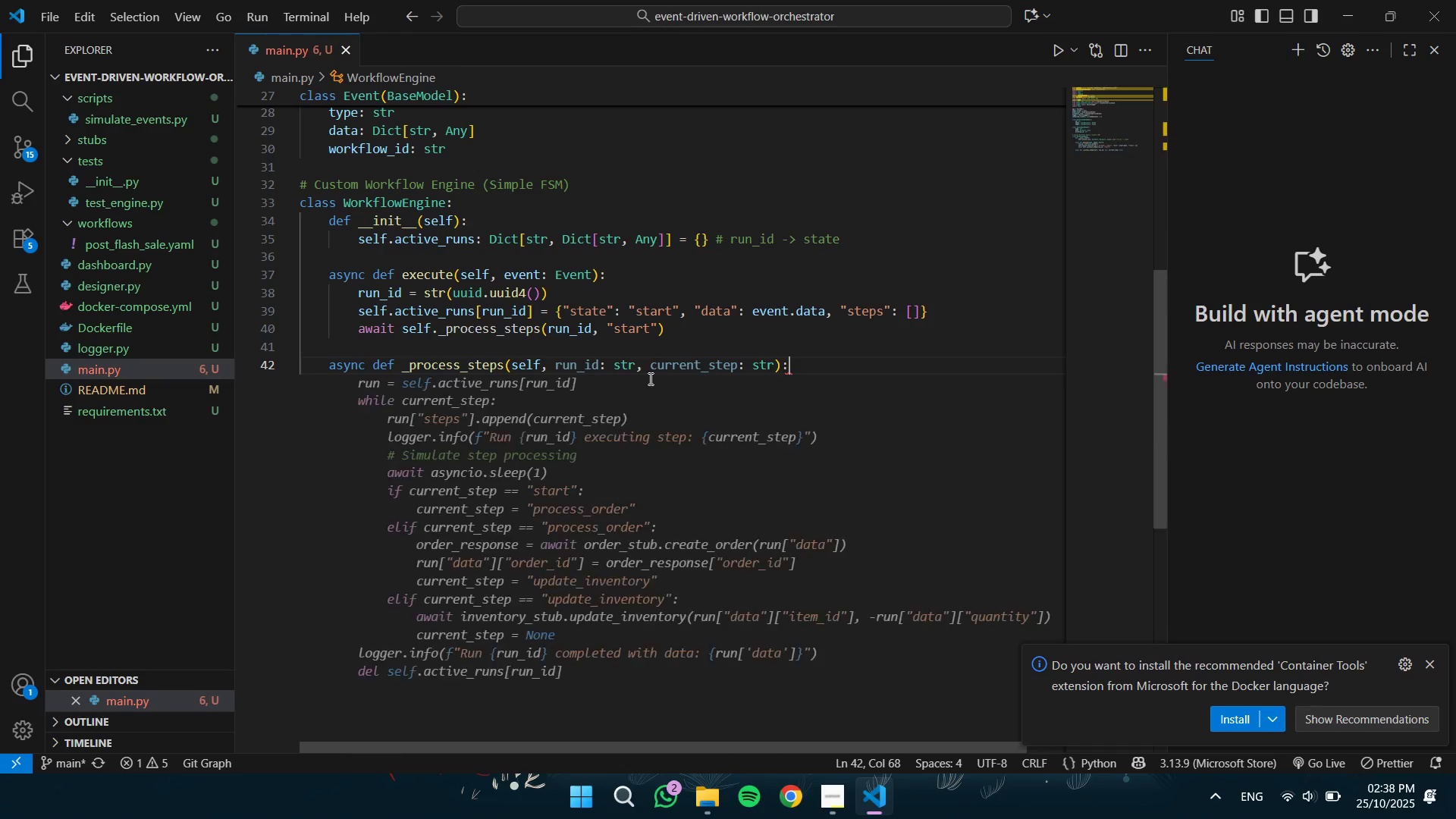 
key(ArrowLeft)
 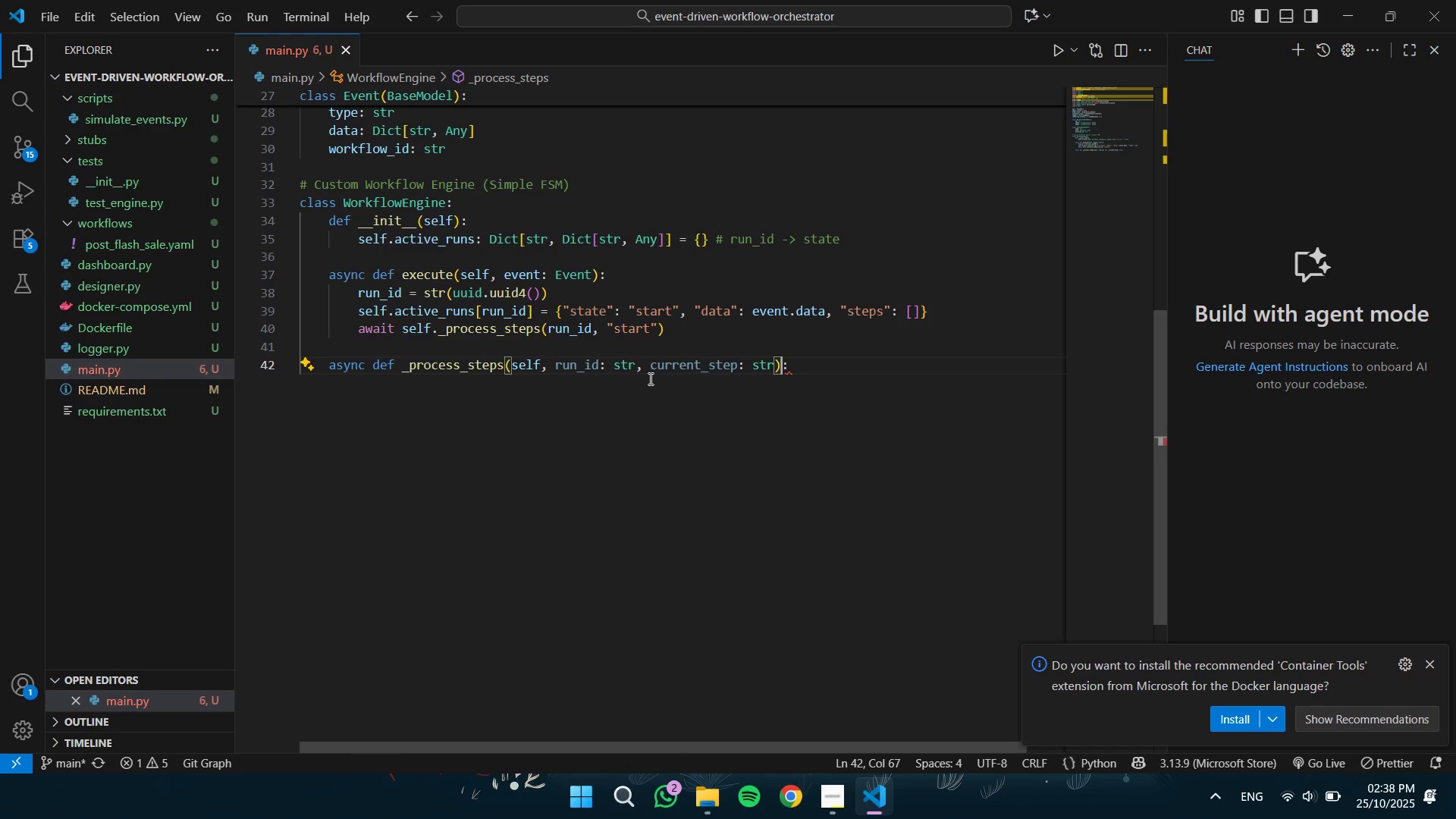 
key(ArrowLeft)
 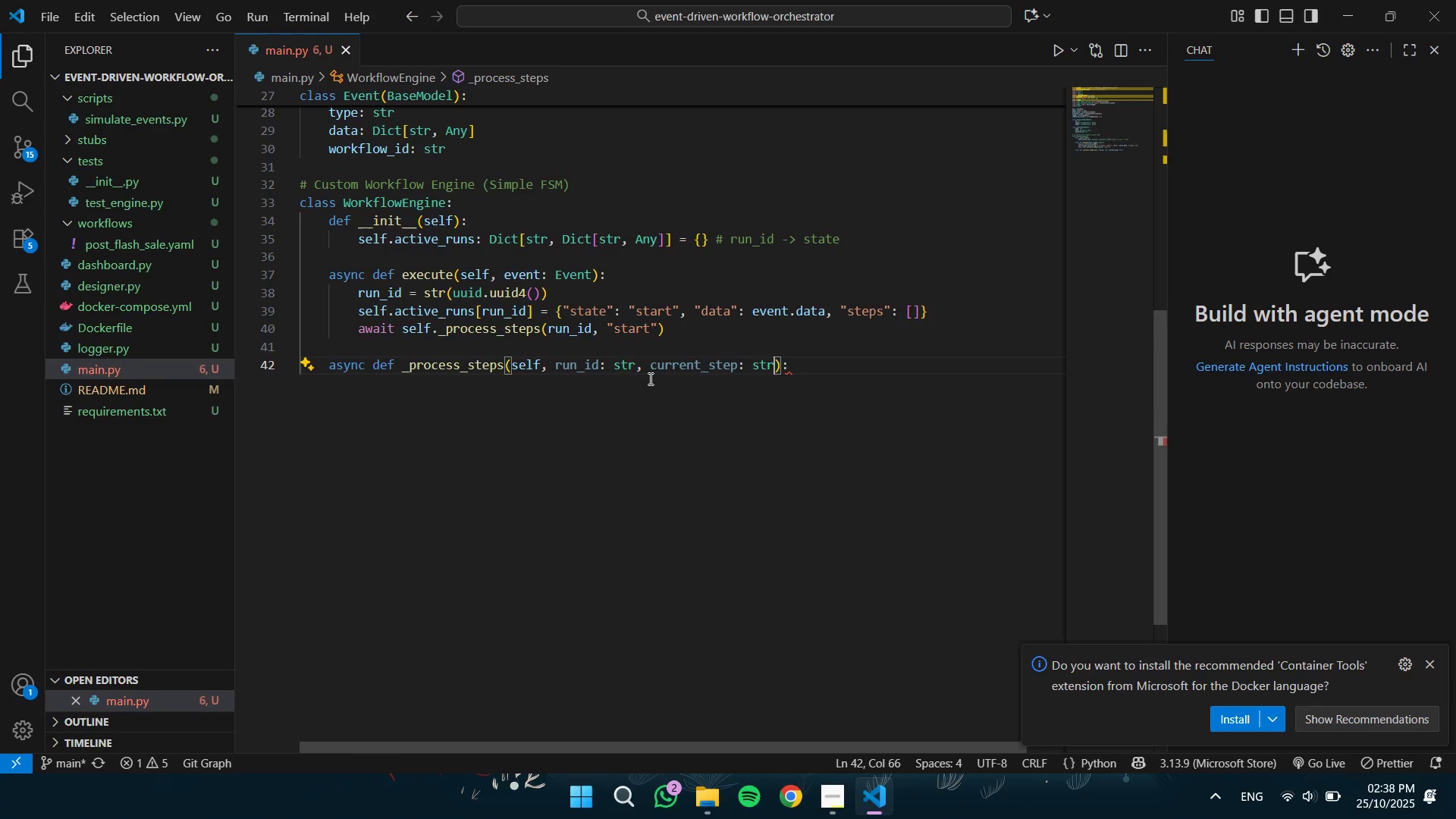 
key(ArrowLeft)
 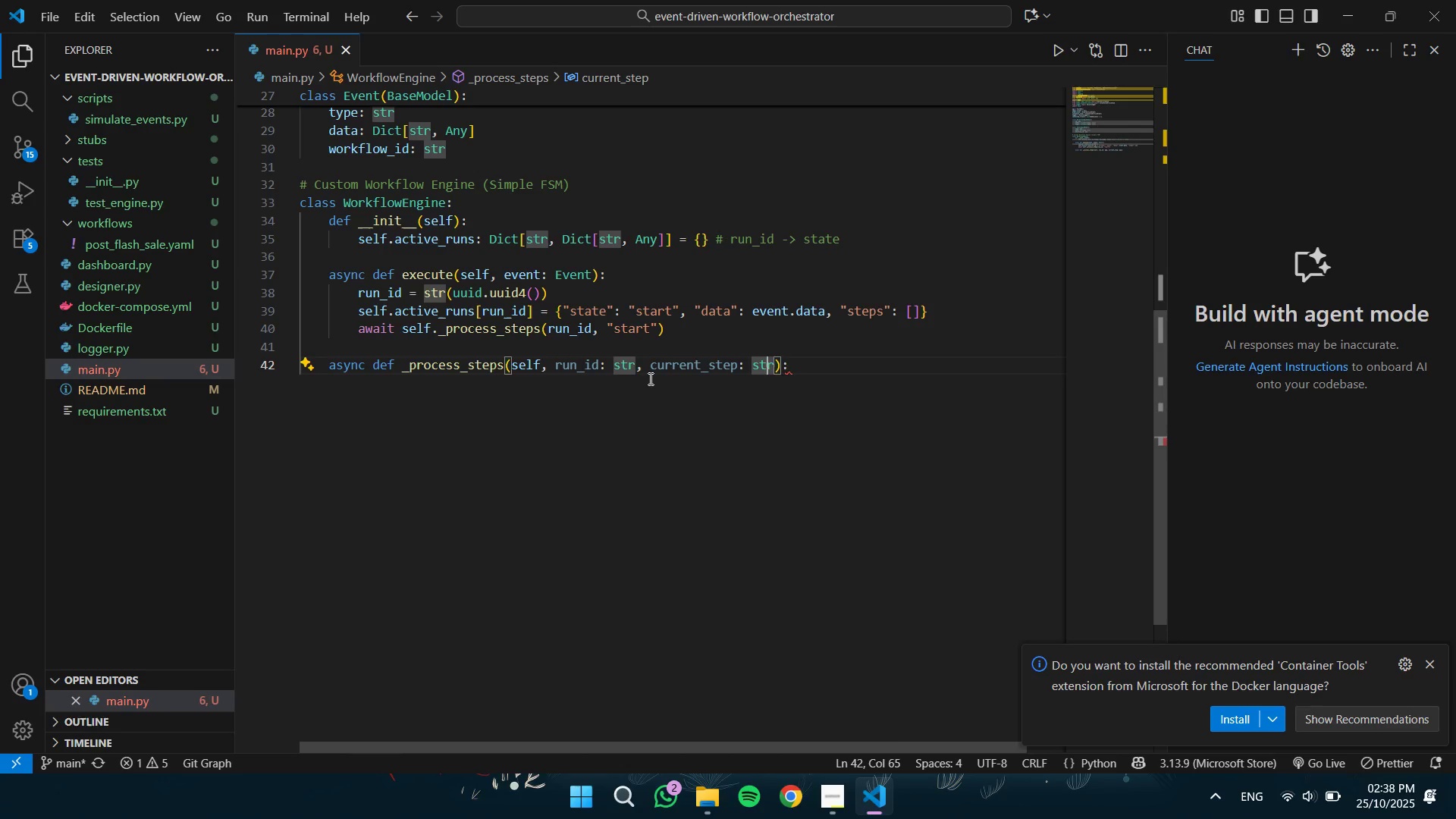 
key(ArrowLeft)
 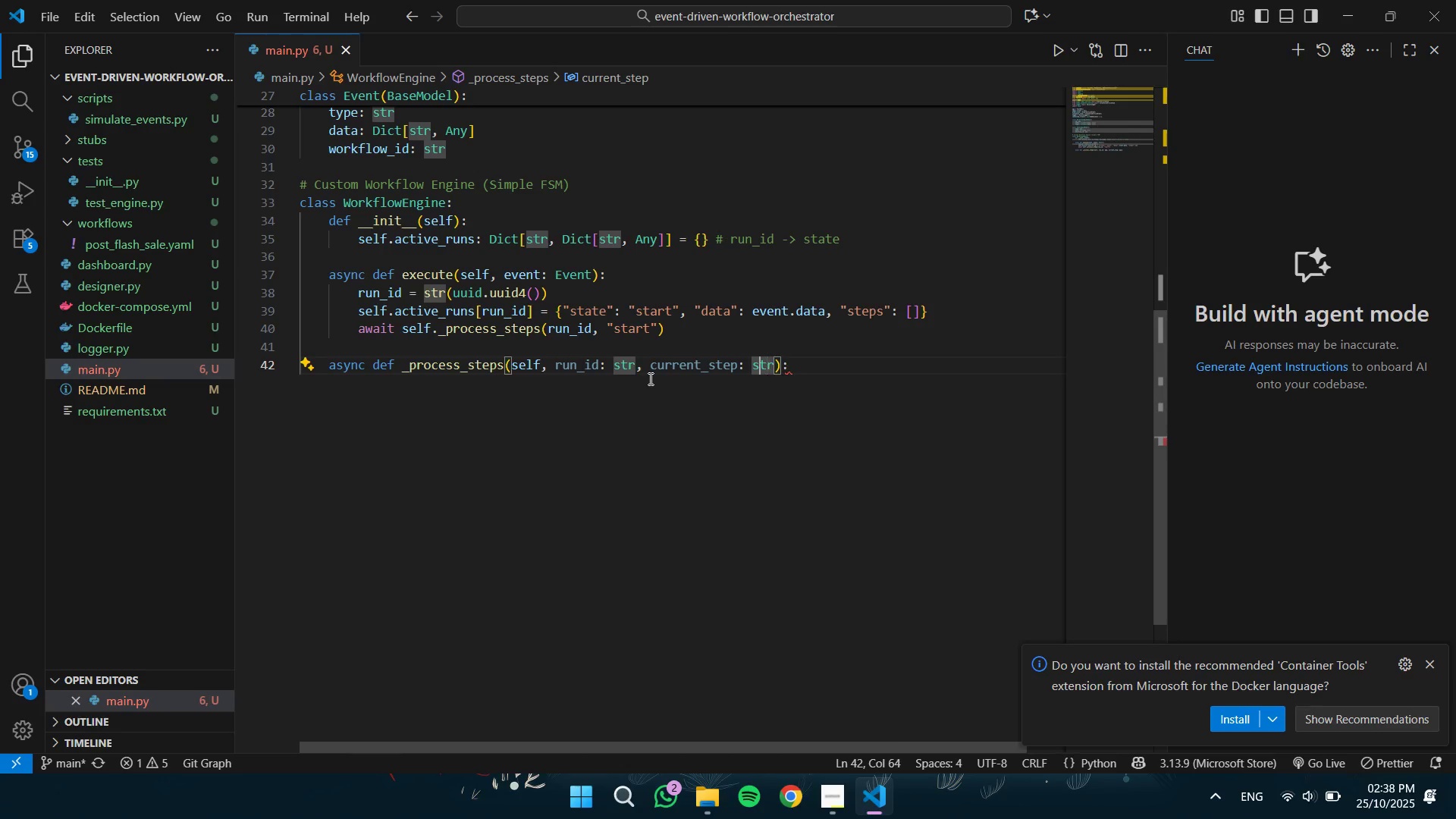 
key(ArrowLeft)
 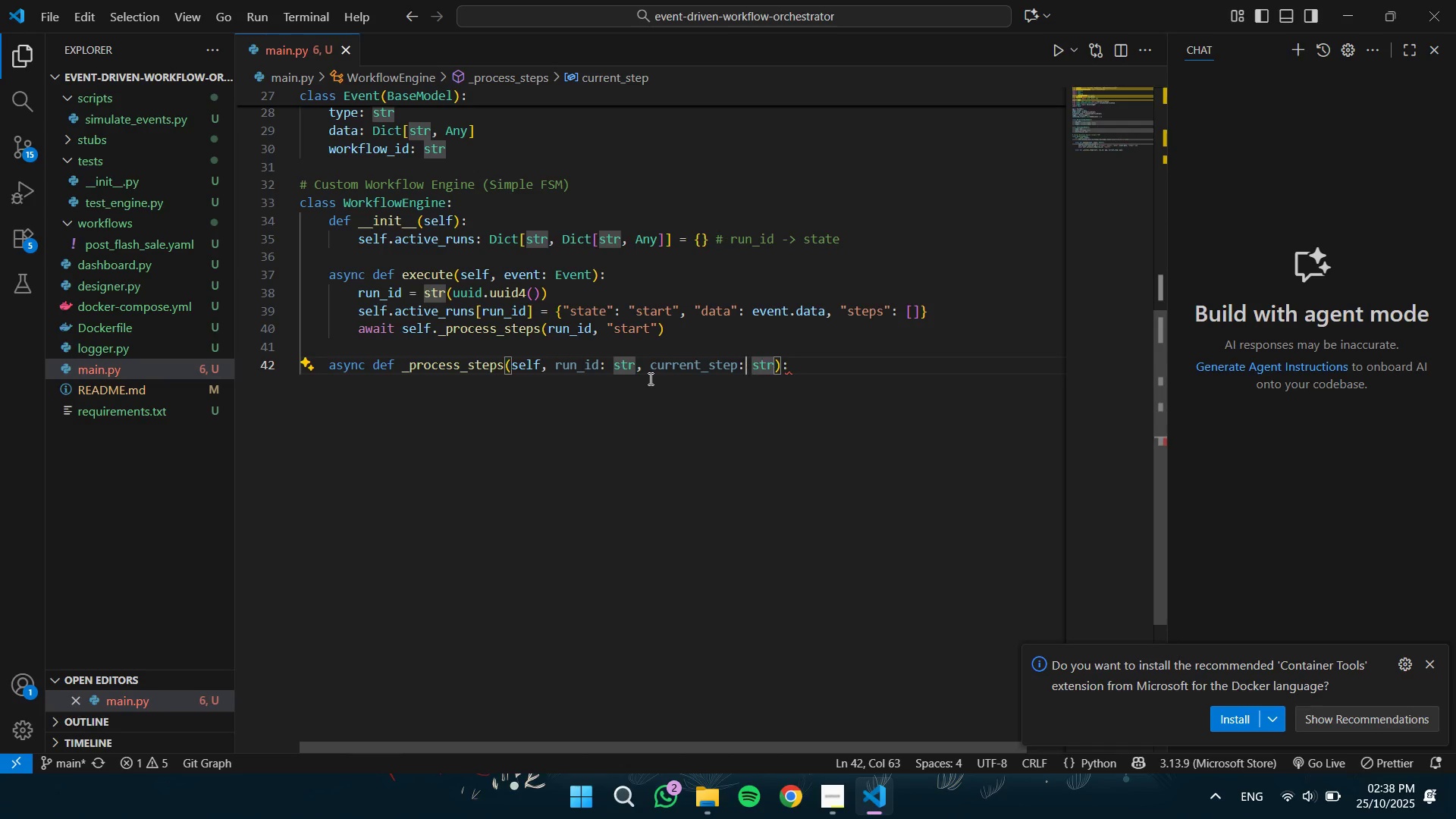 
key(ArrowLeft)
 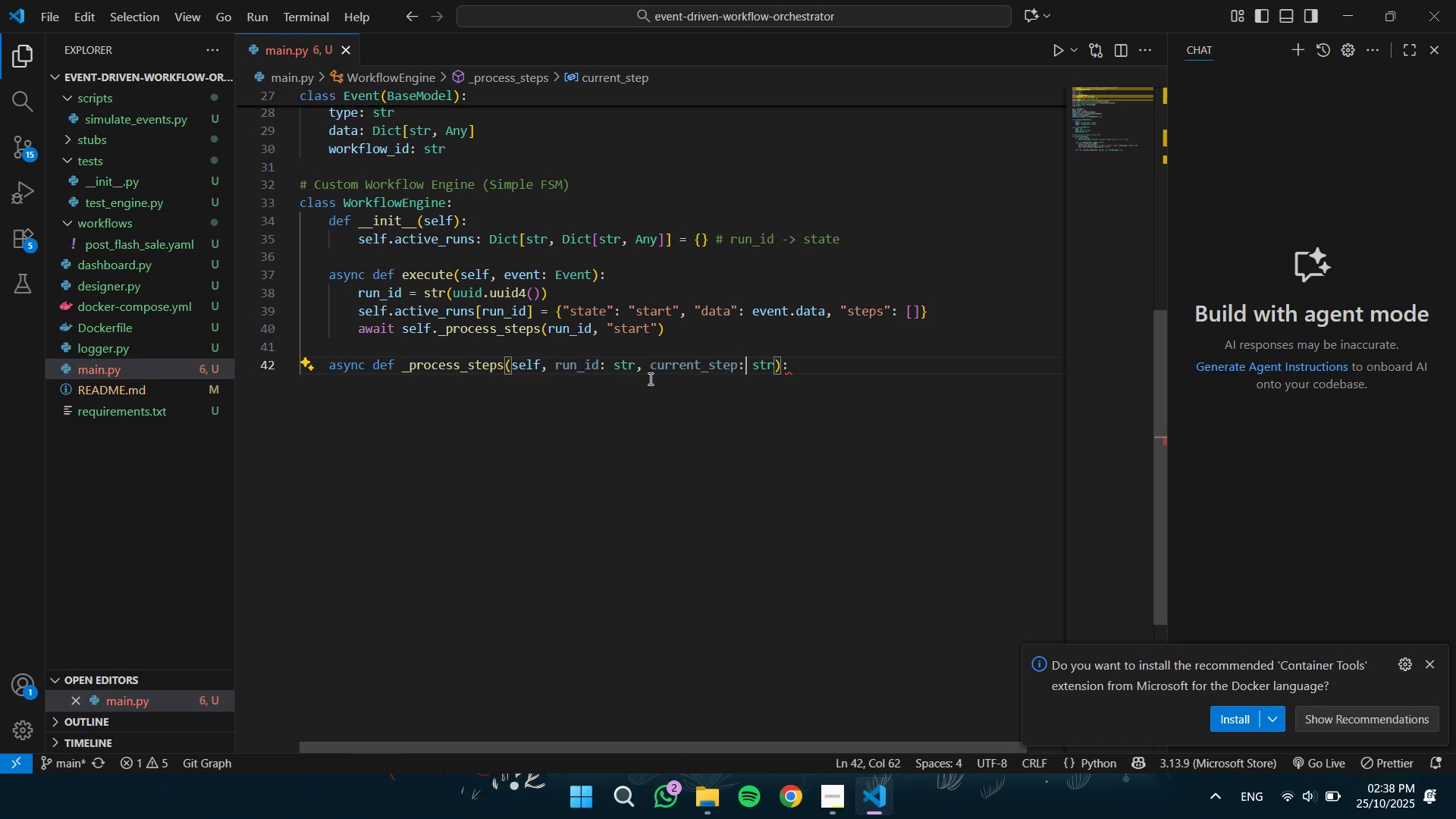 
key(ArrowLeft)
 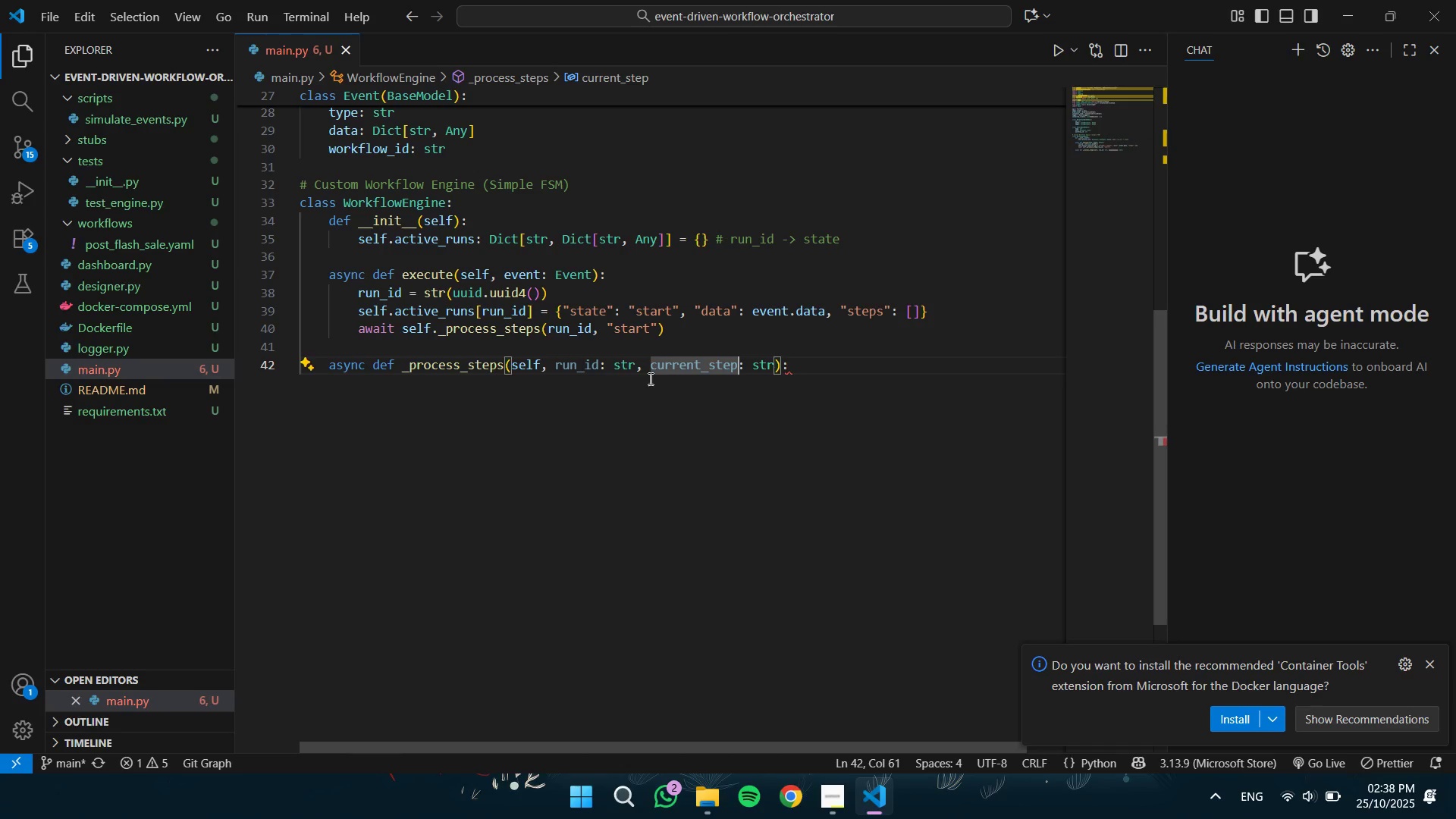 
key(Shift+ArrowLeft)
 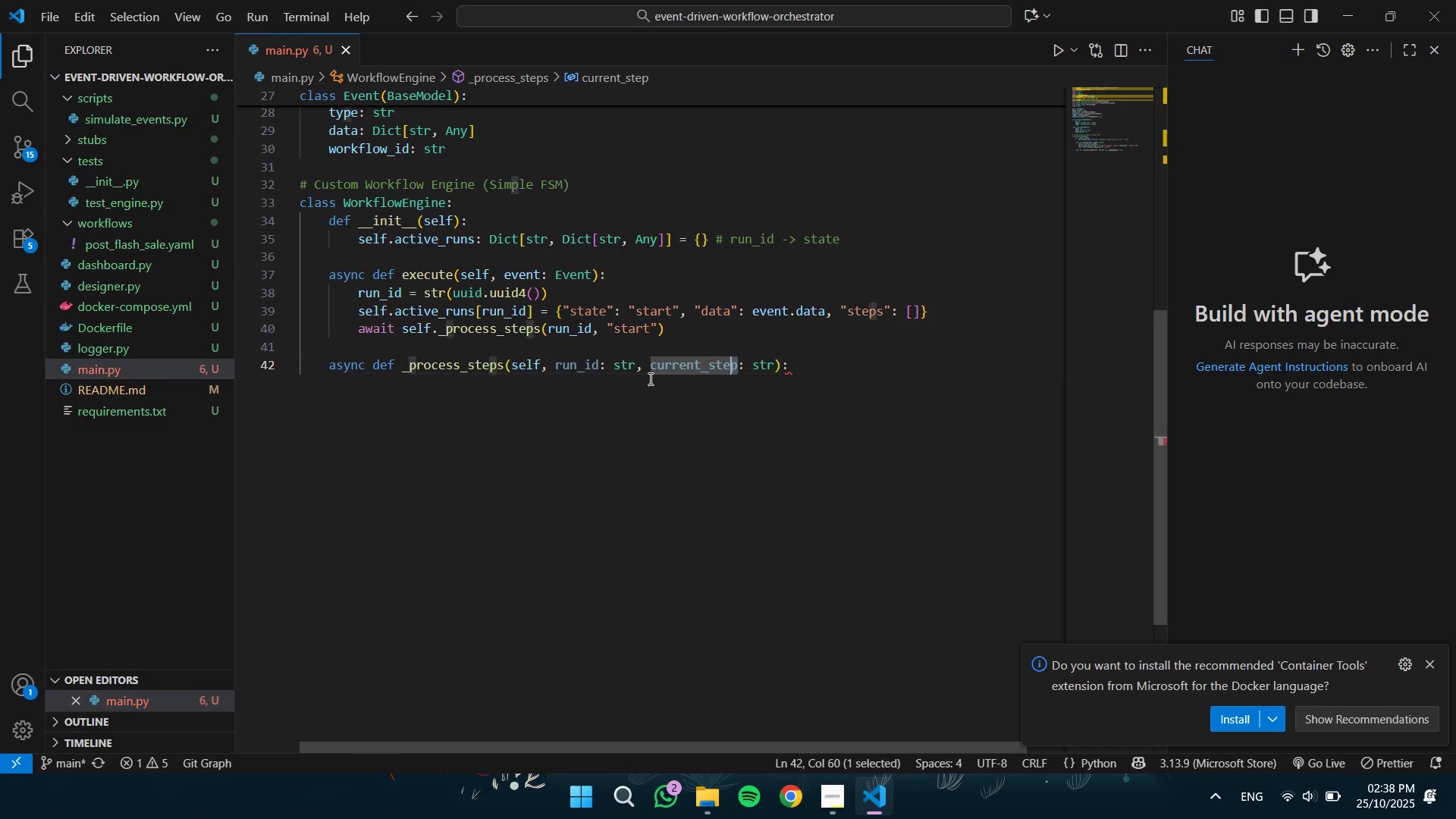 
key(Shift+ArrowLeft)
 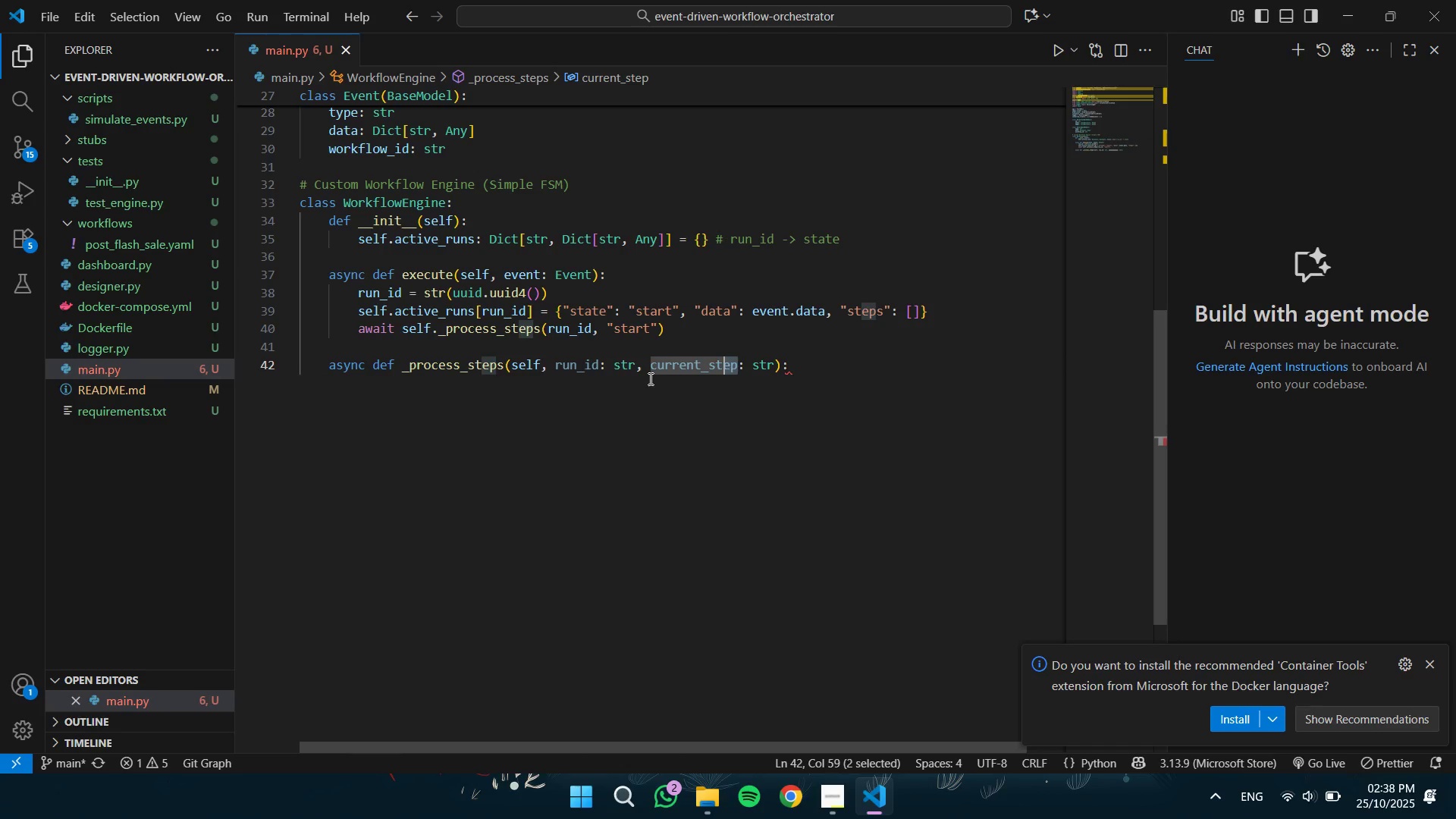 
key(Shift+ArrowLeft)
 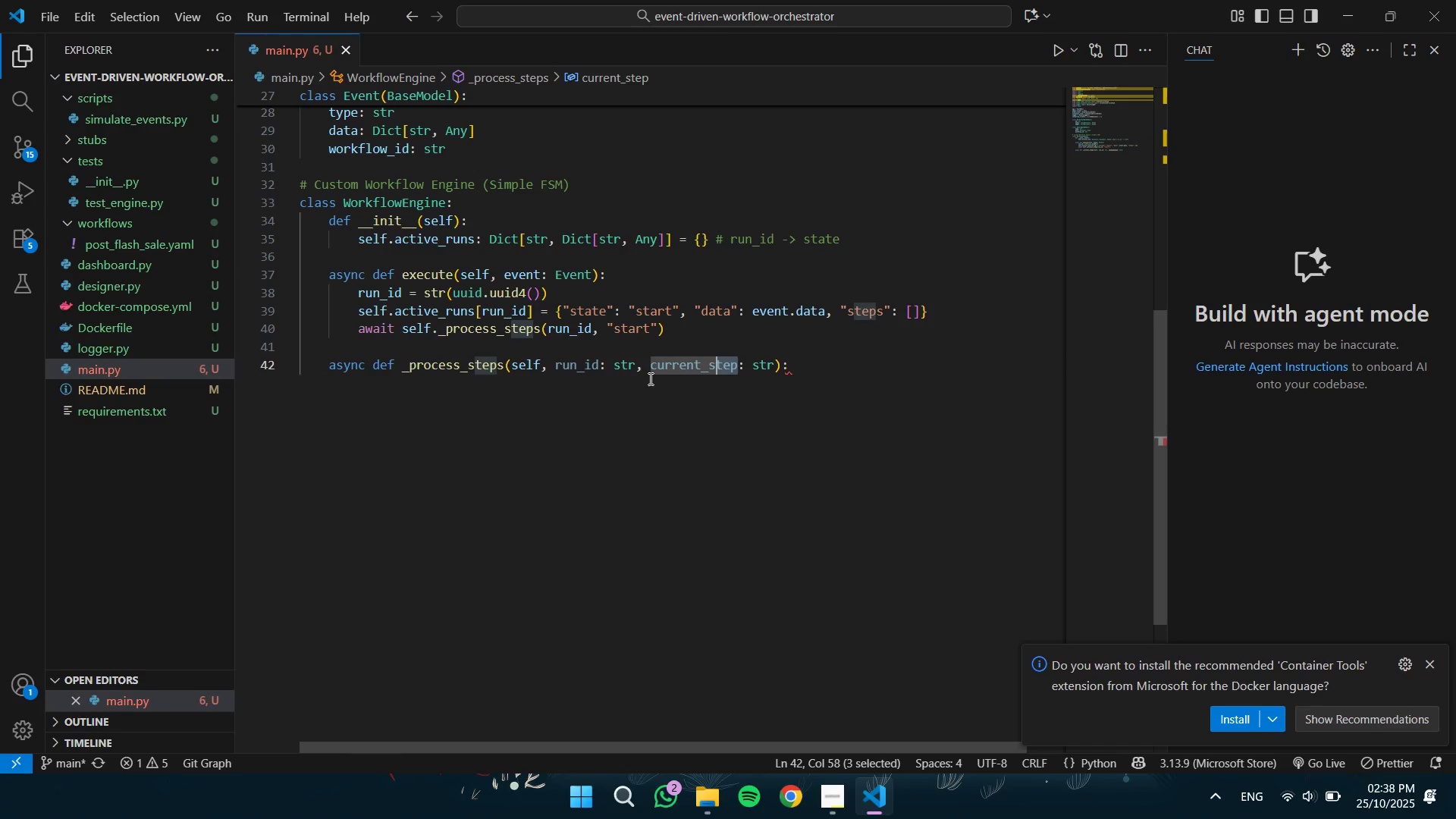 
key(Shift+ArrowLeft)
 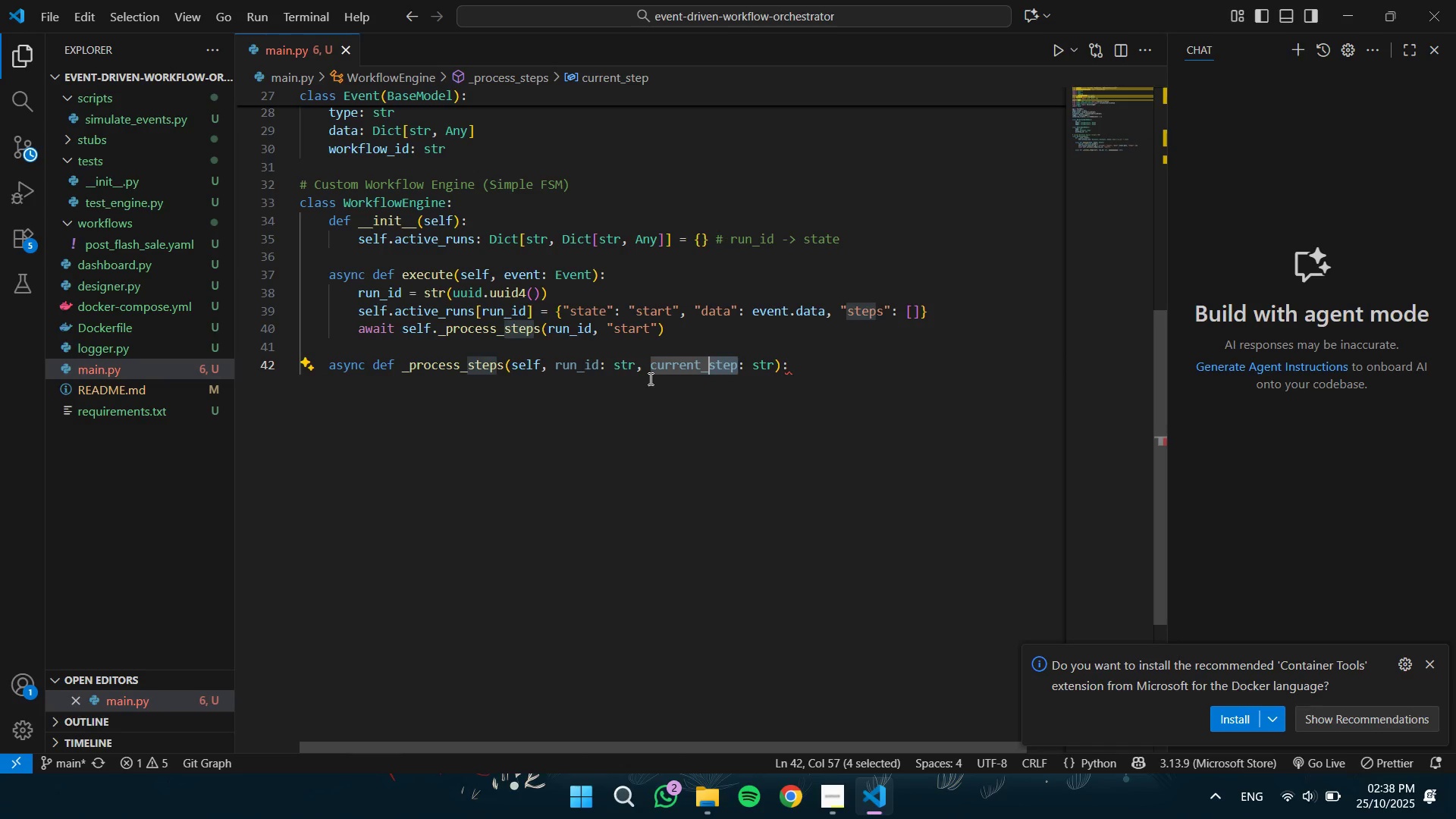 
type(node)
 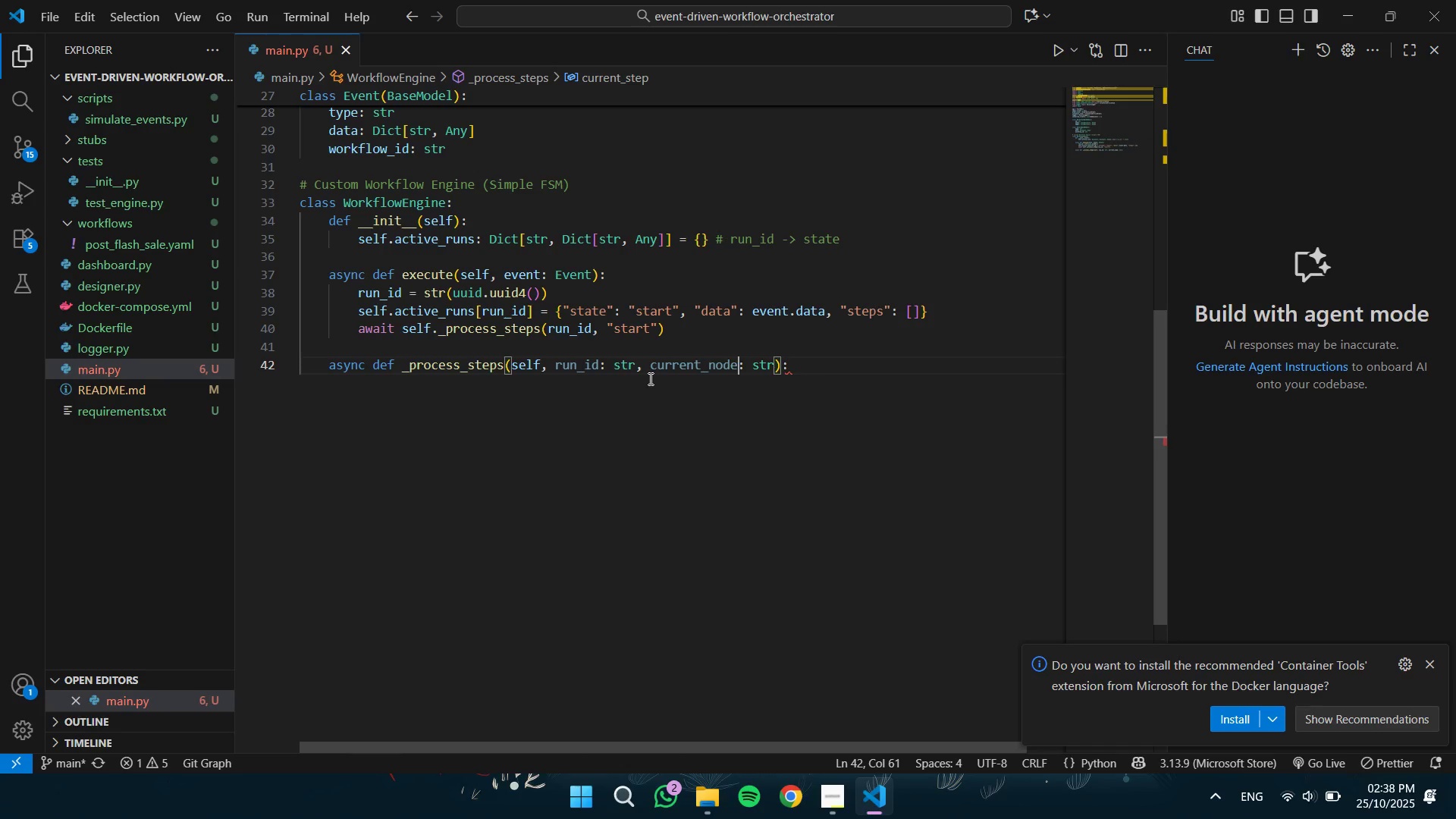 
key(ArrowRight)
 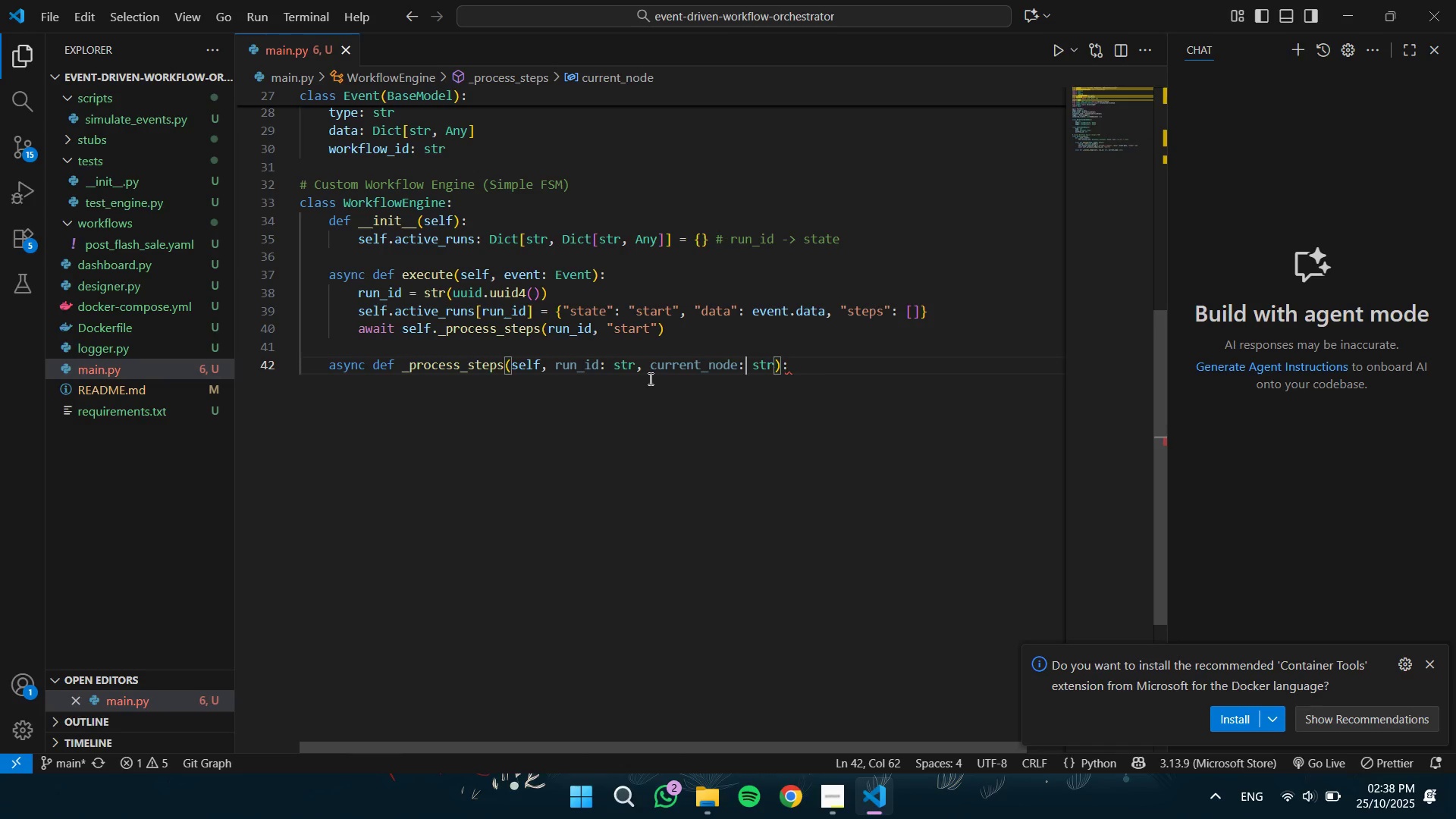 
key(ArrowRight)
 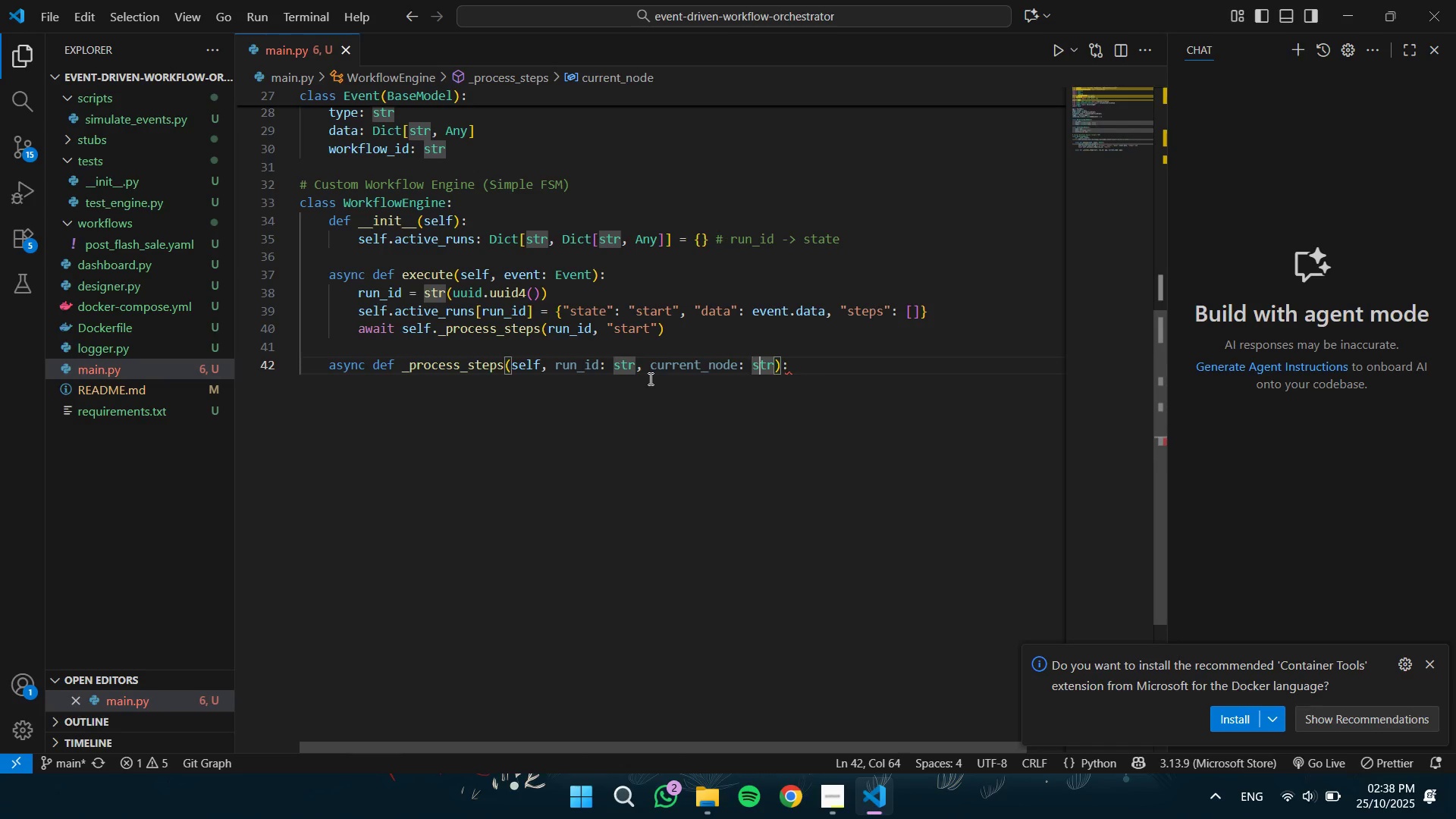 
key(ArrowRight)
 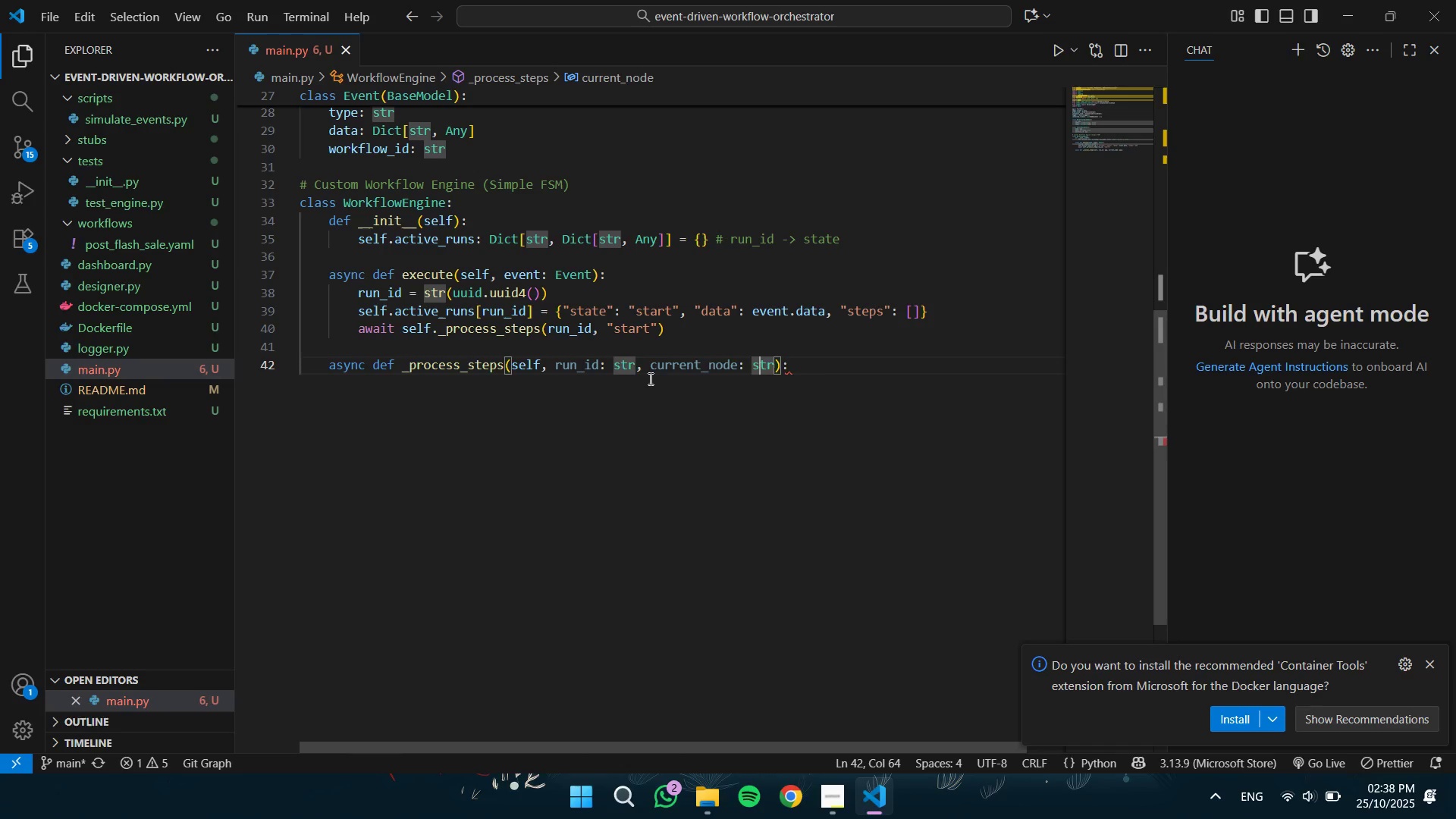 
key(ArrowRight)
 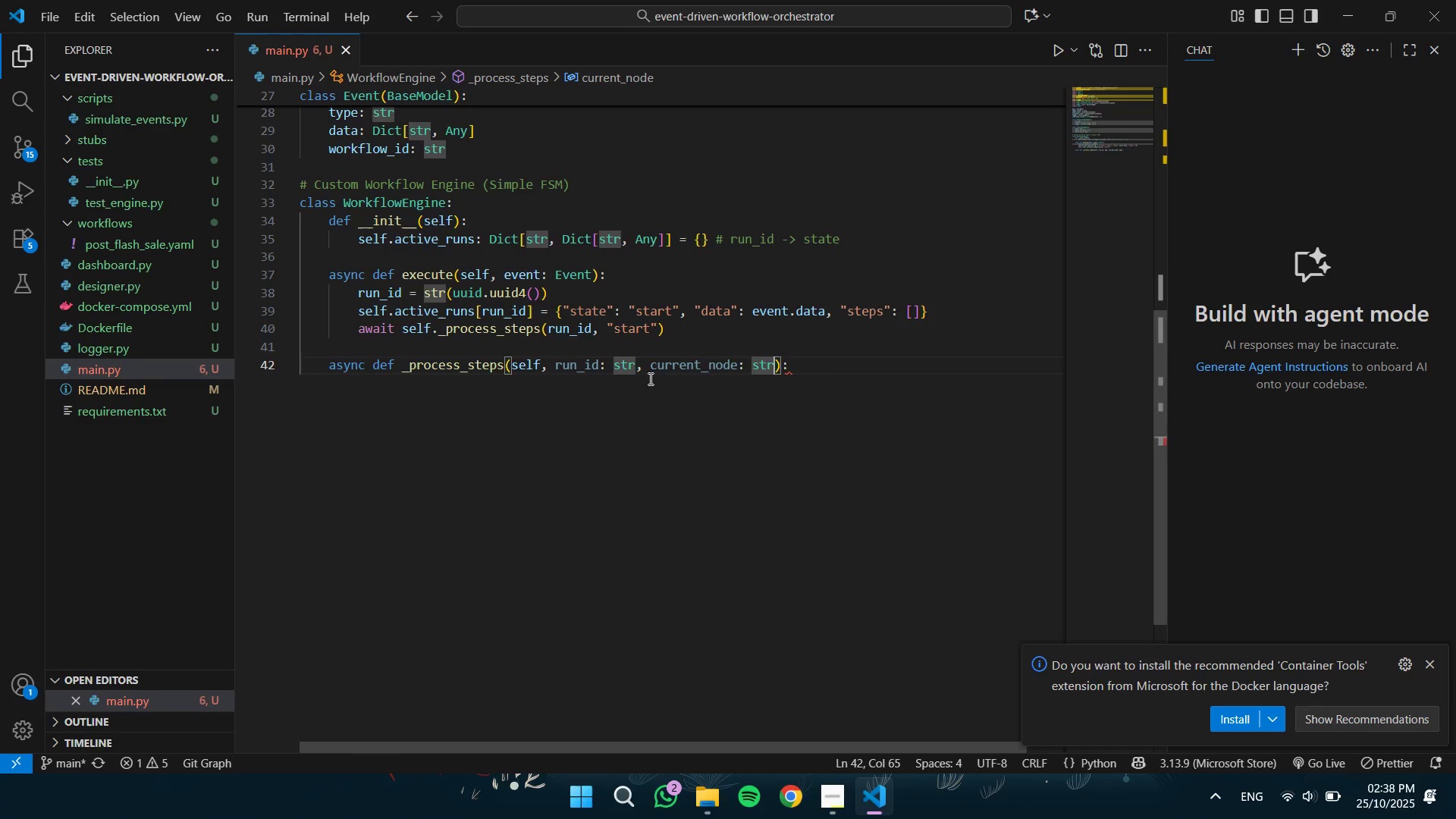 
key(ArrowRight)
 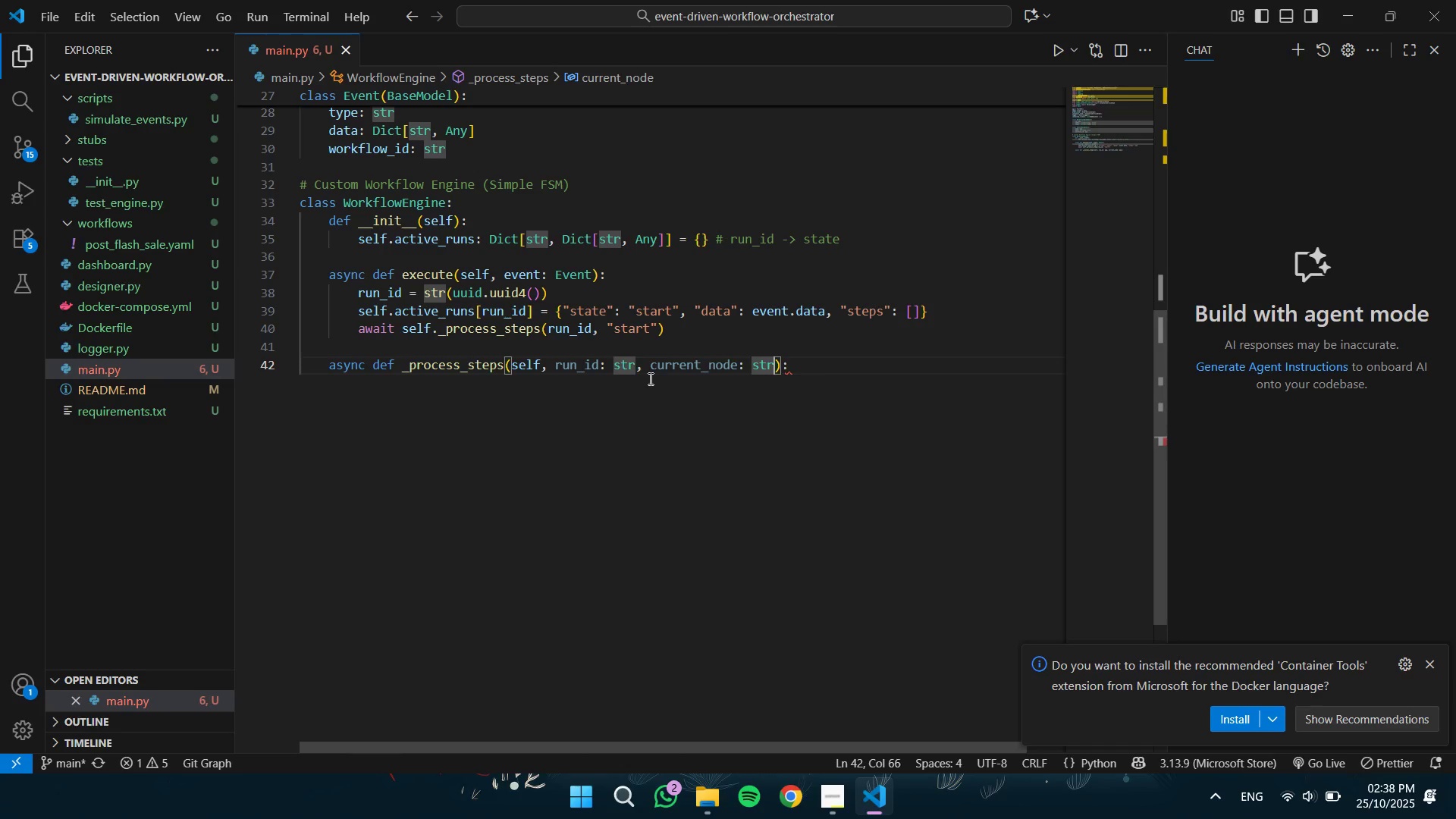 
key(ArrowRight)
 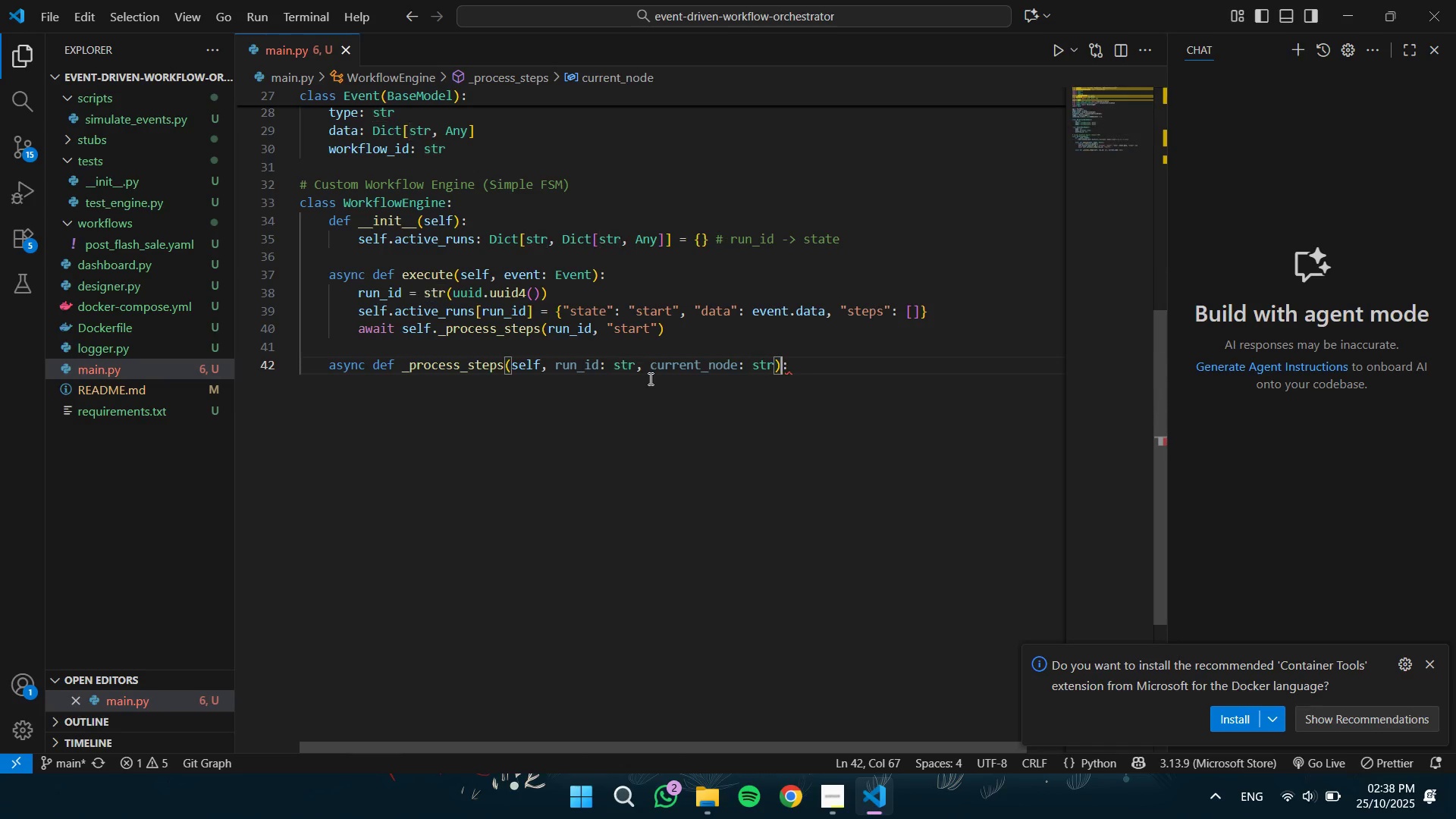 
key(ArrowRight)
 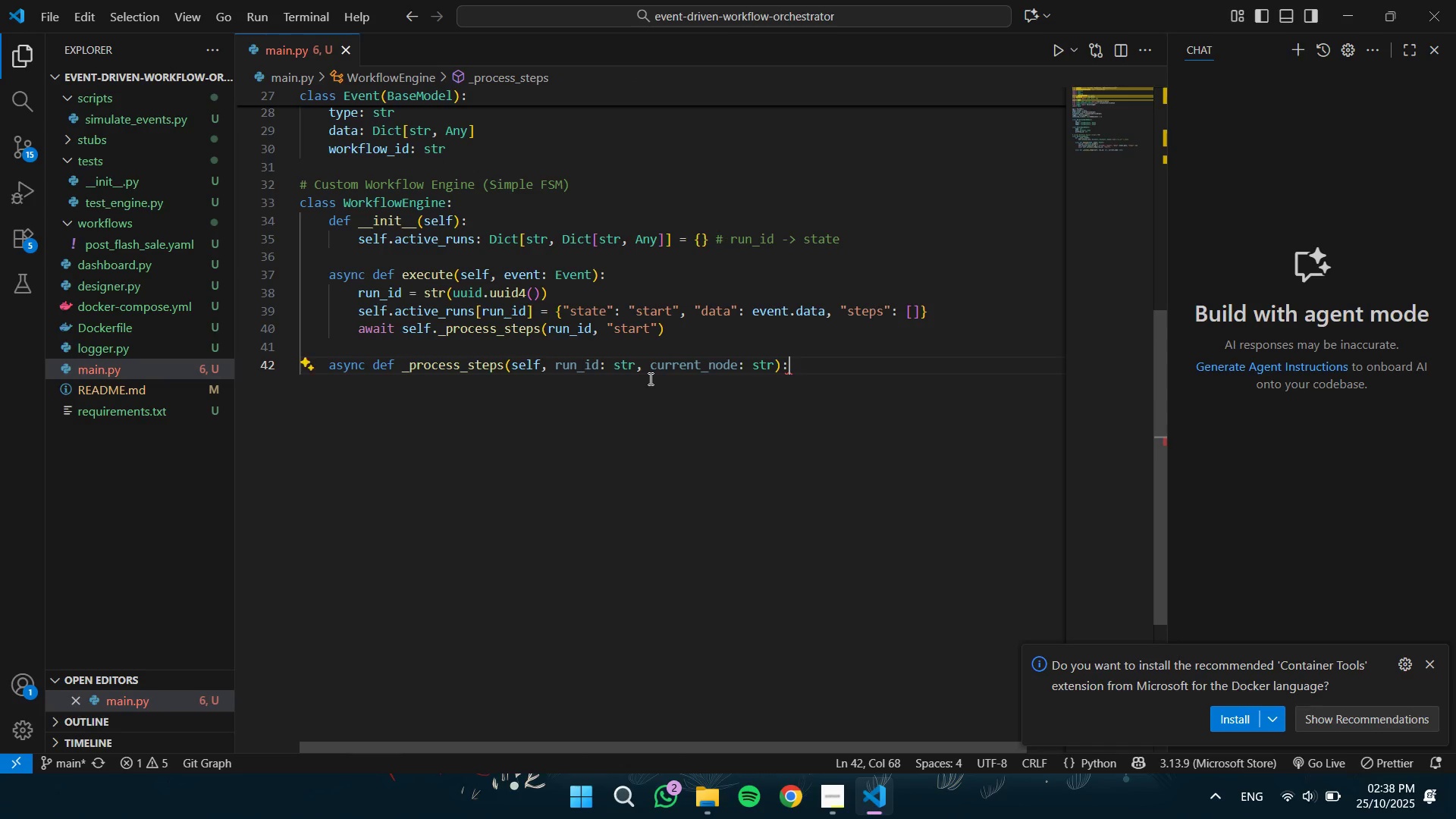 
key(Enter)
 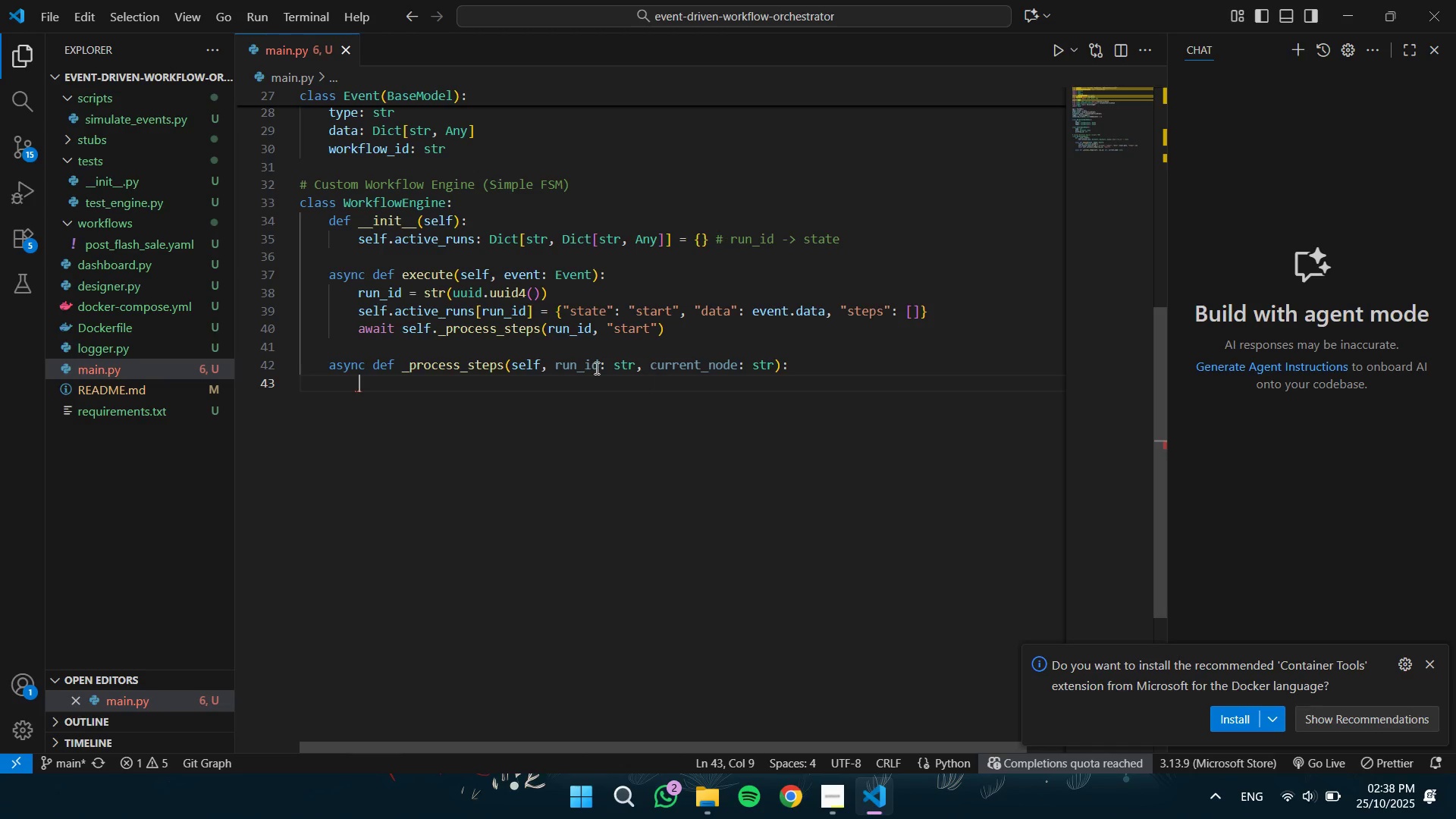 
wait(5.71)
 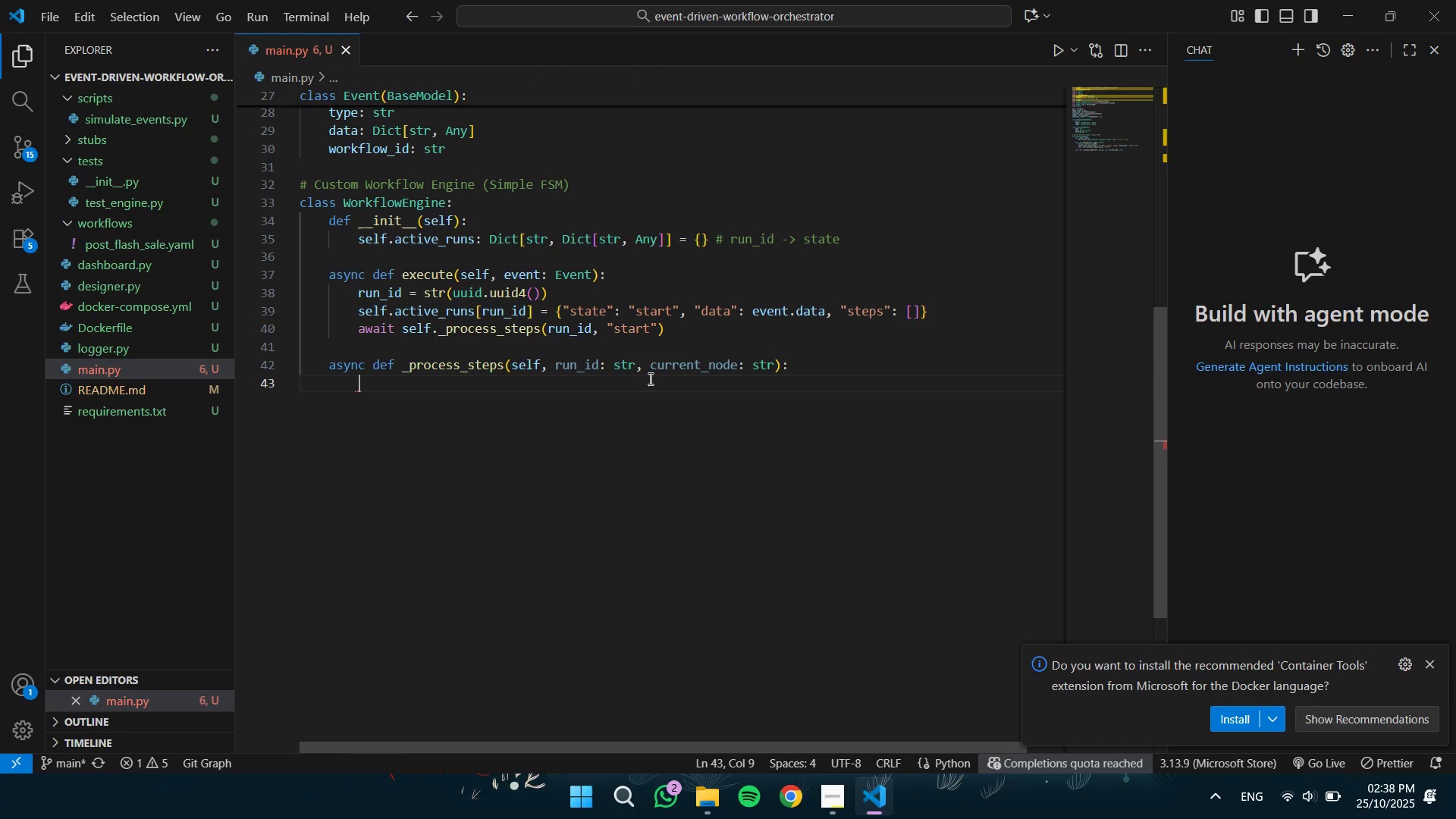 
left_click([543, 331])
 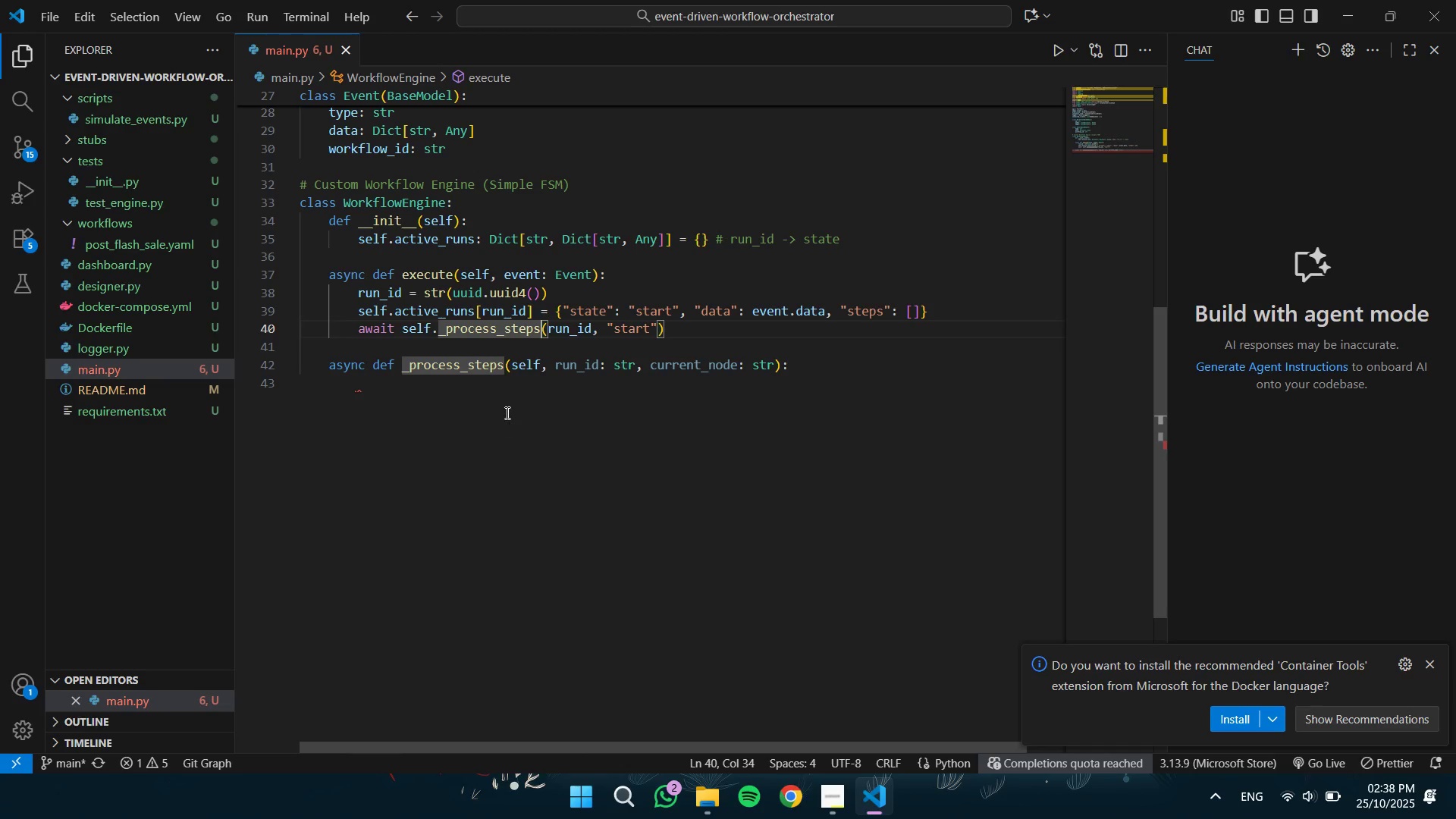 
key(Backspace)
 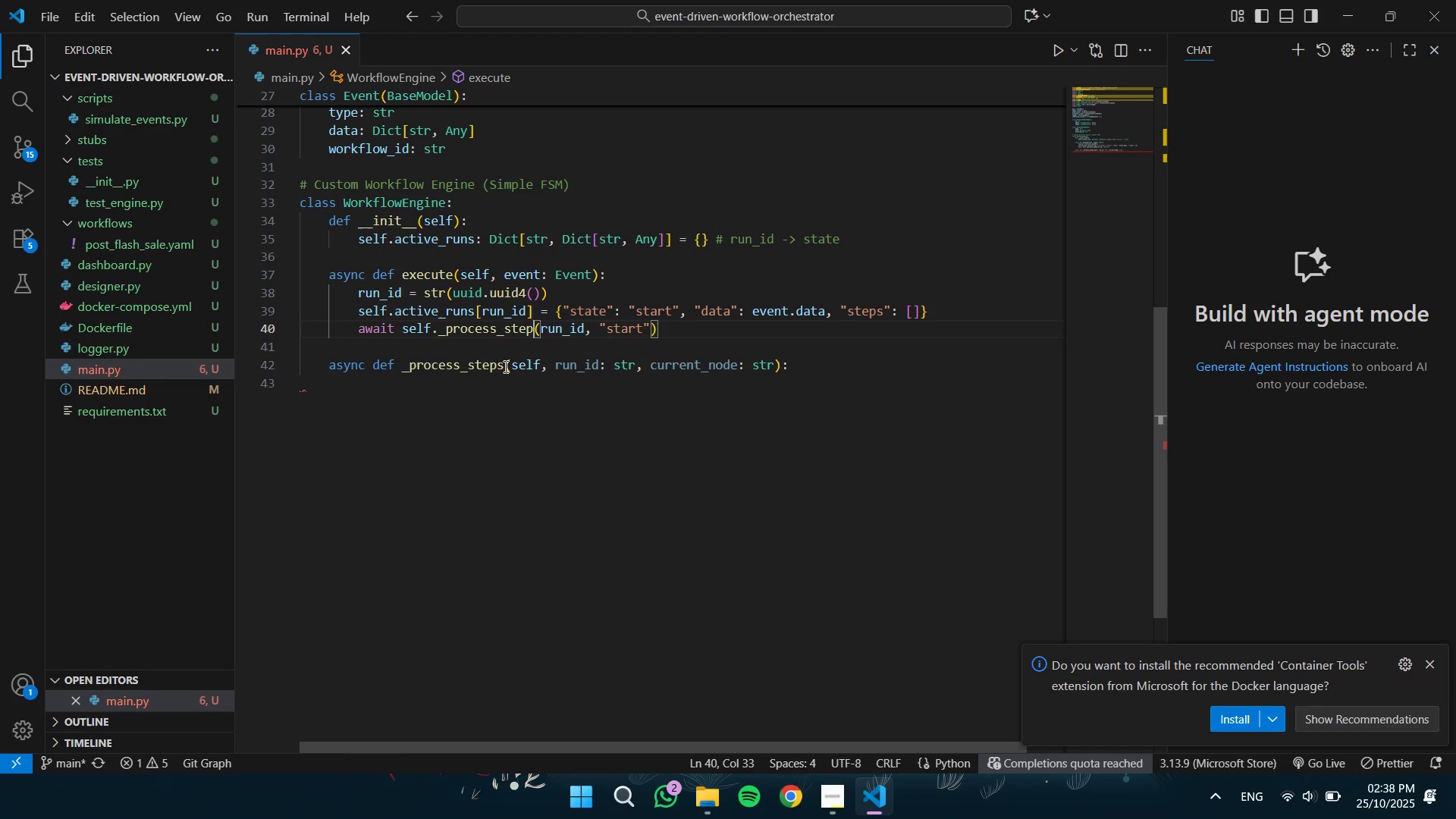 
left_click([504, 366])
 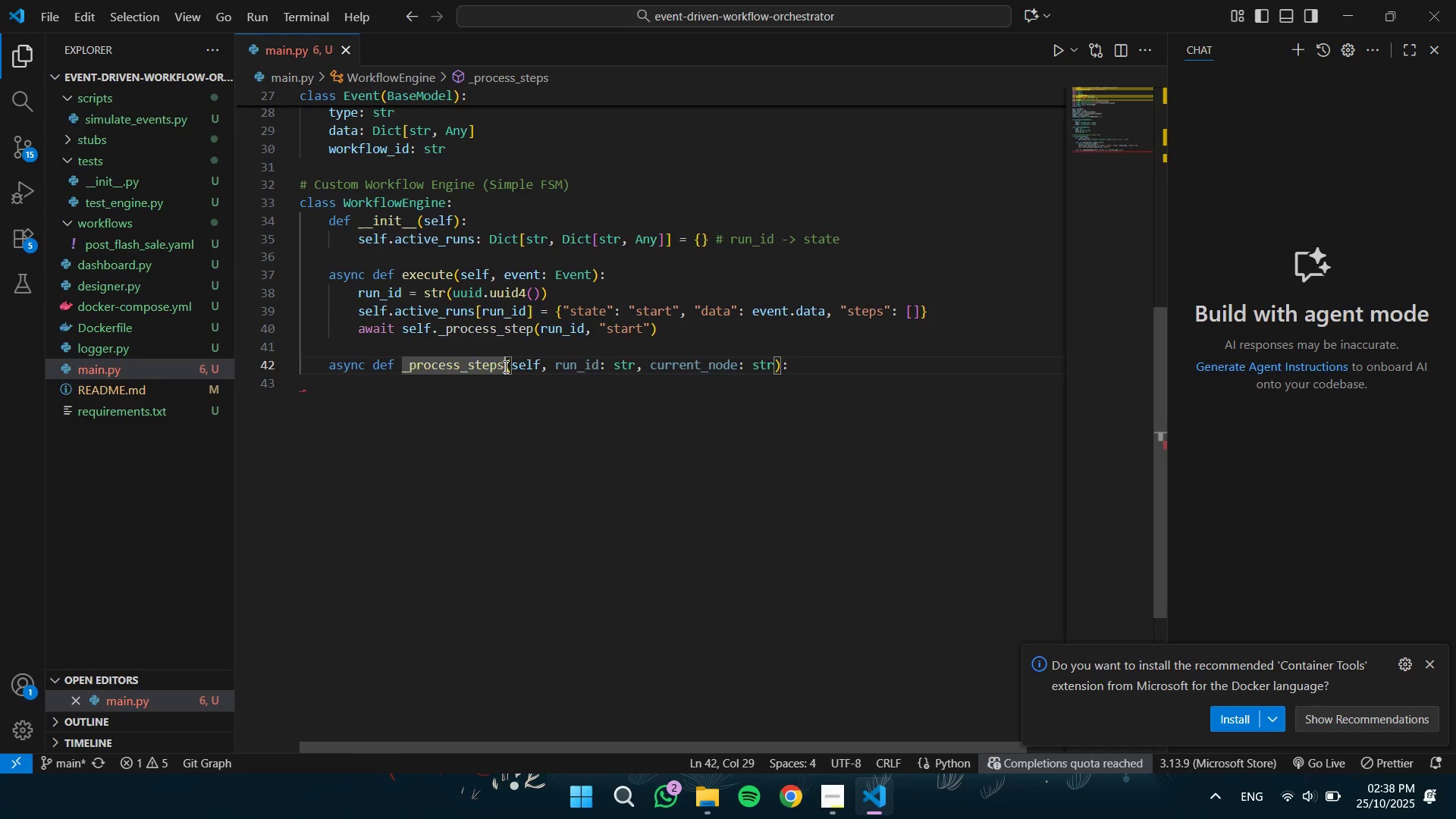 
key(Backspace)
 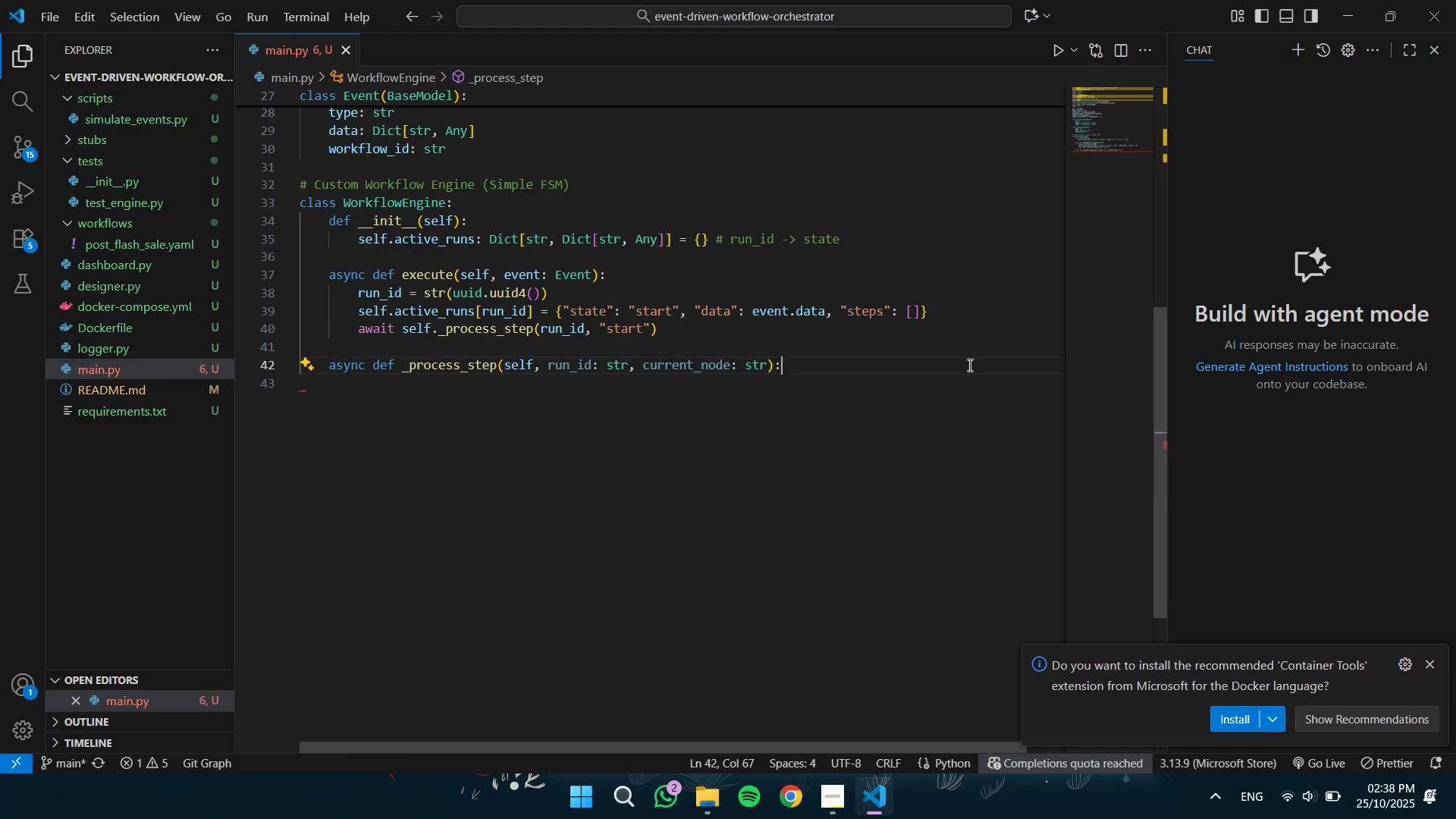 
double_click([782, 427])
 